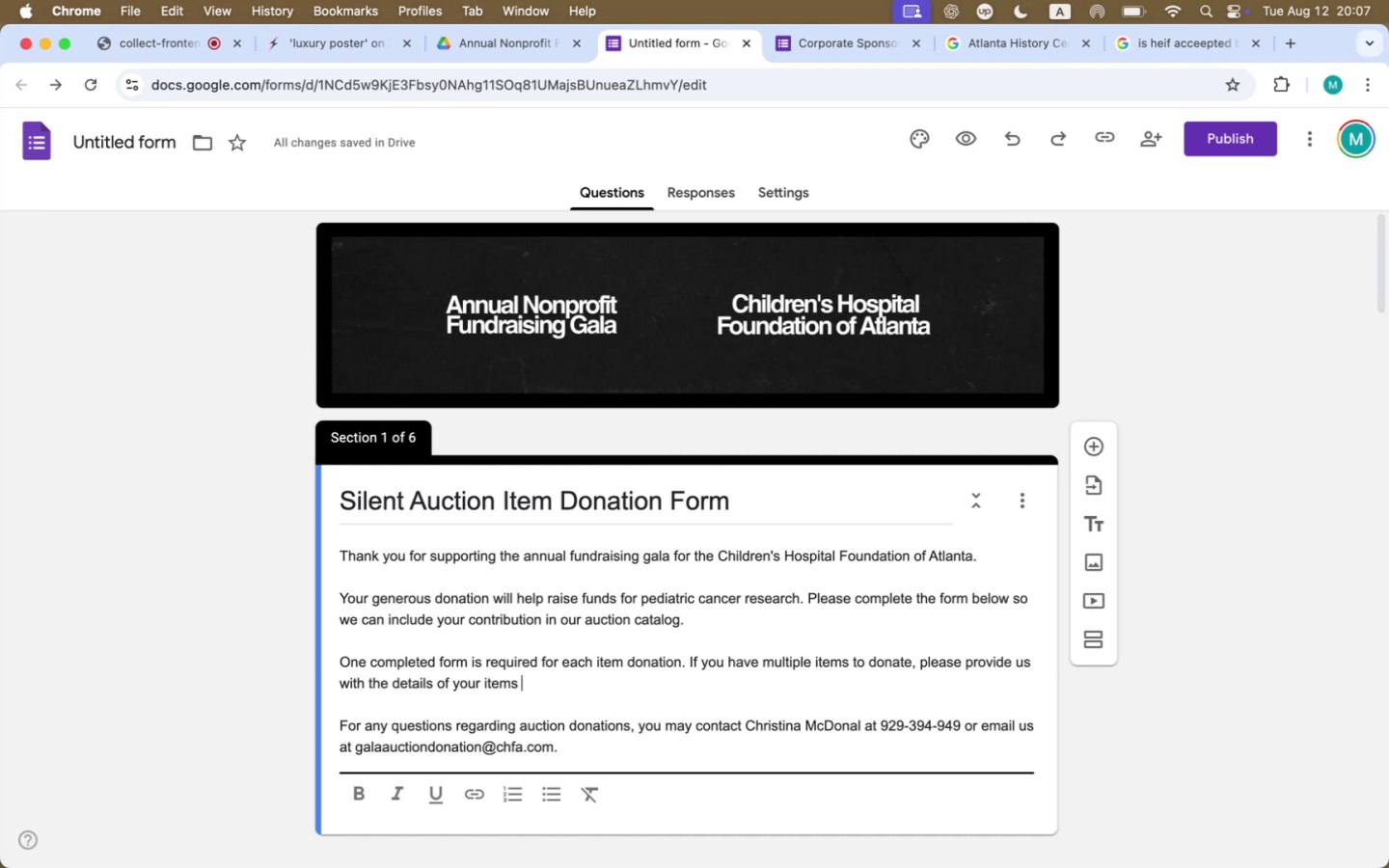 
wait(27.58)
 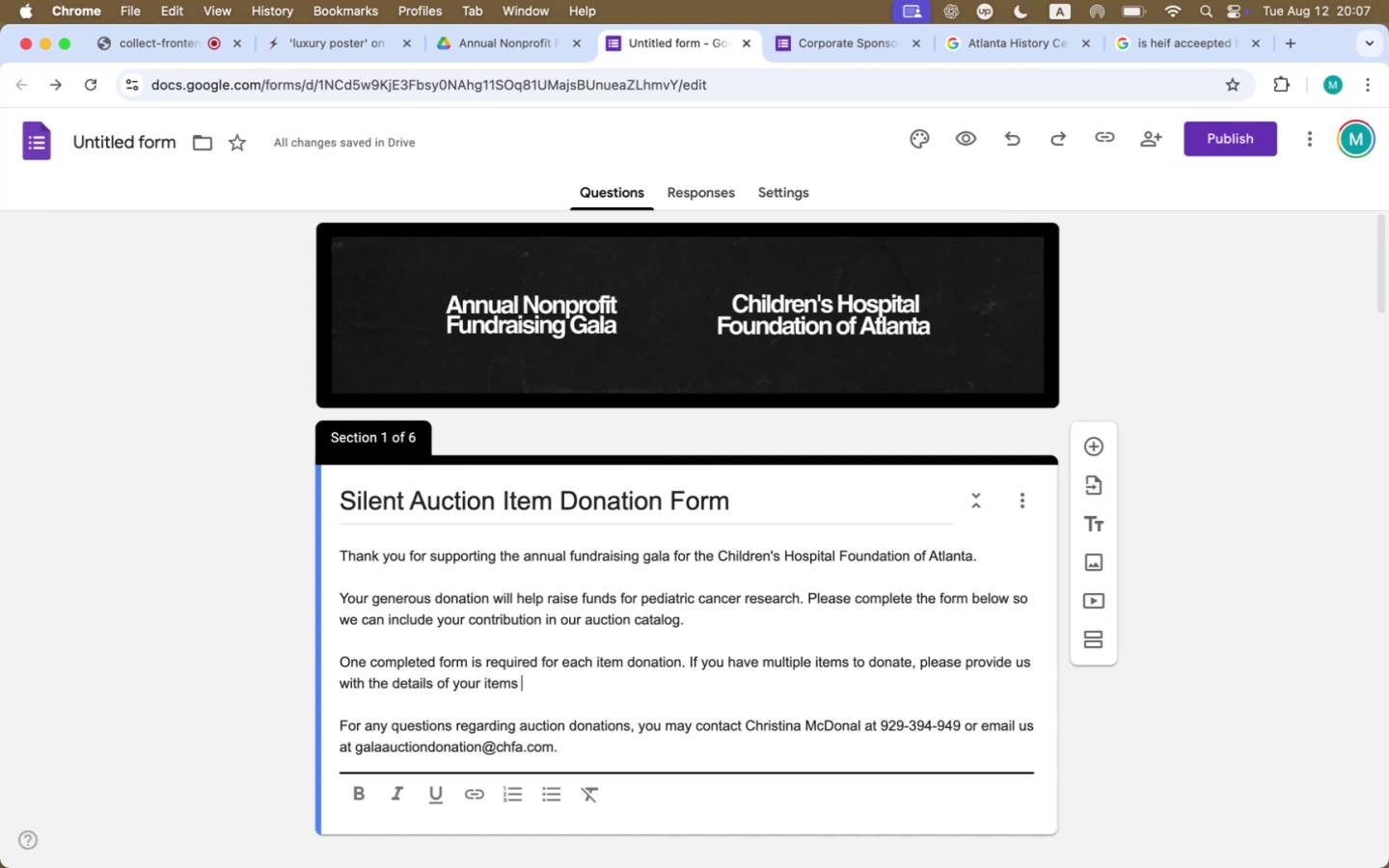 
scroll: coordinate [946, 675], scroll_direction: up, amount: 19.0
 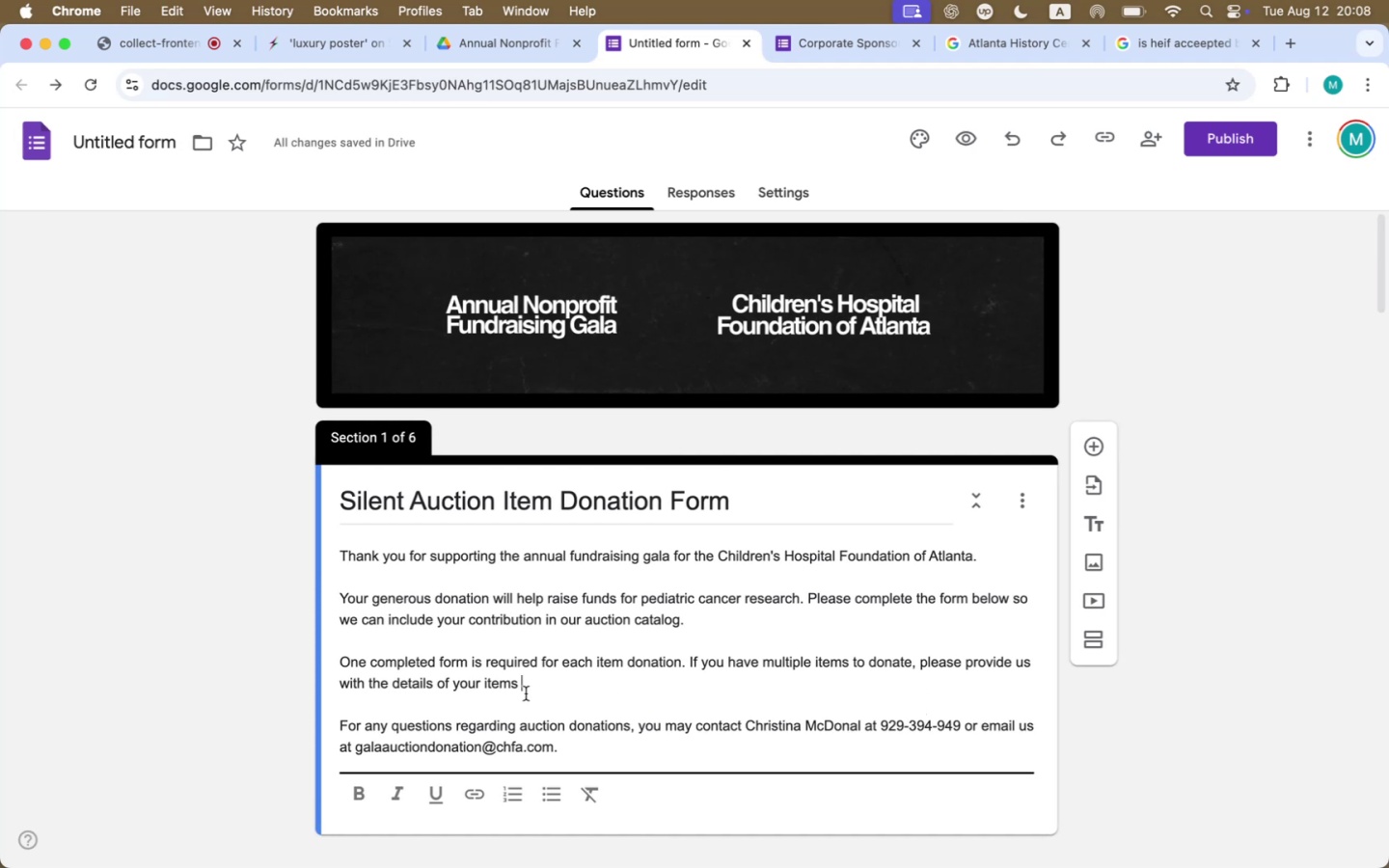 
left_click_drag(start_coordinate=[527, 687], to_coordinate=[353, 683])
 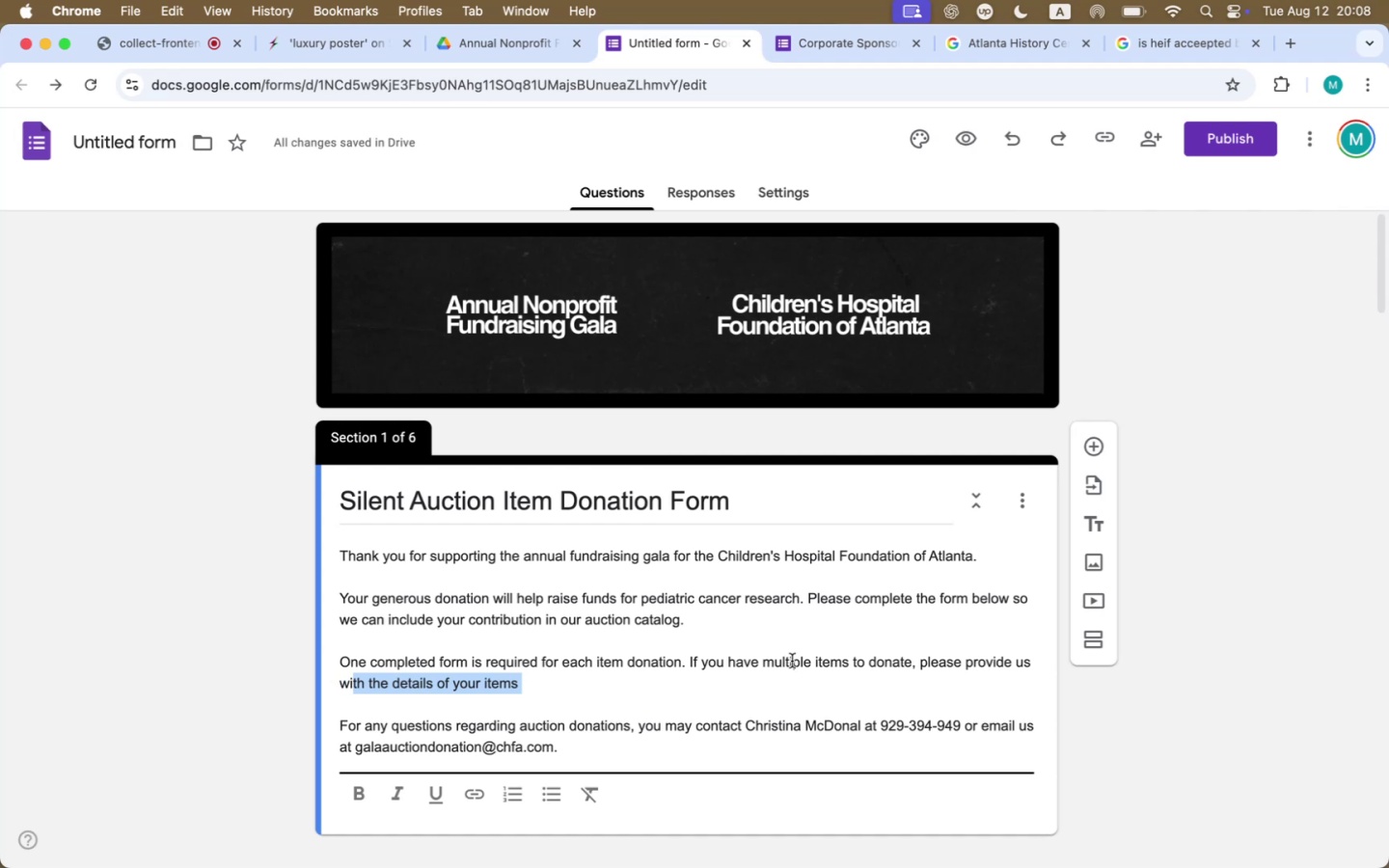 
double_click([793, 661])
 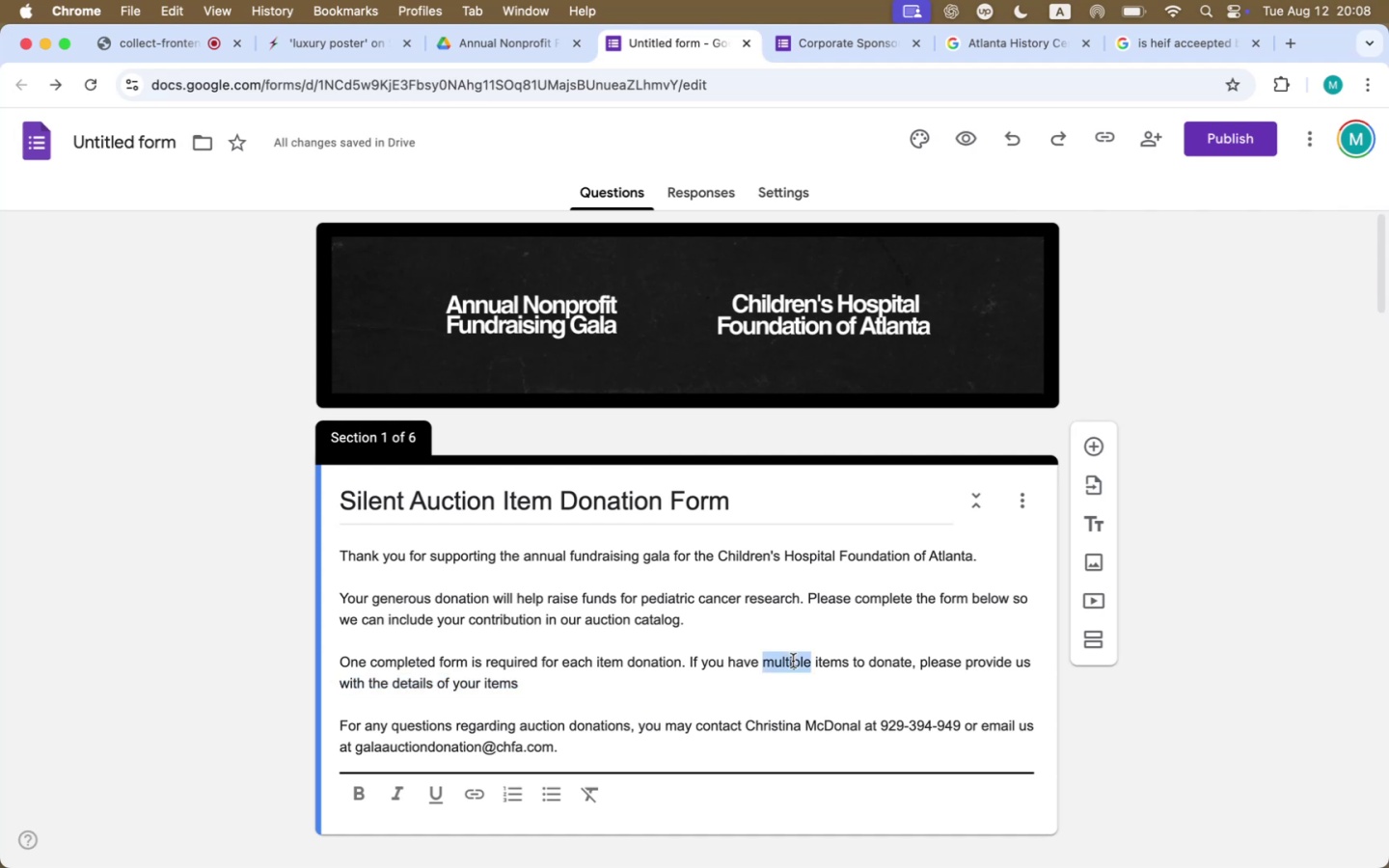 
type(another)
 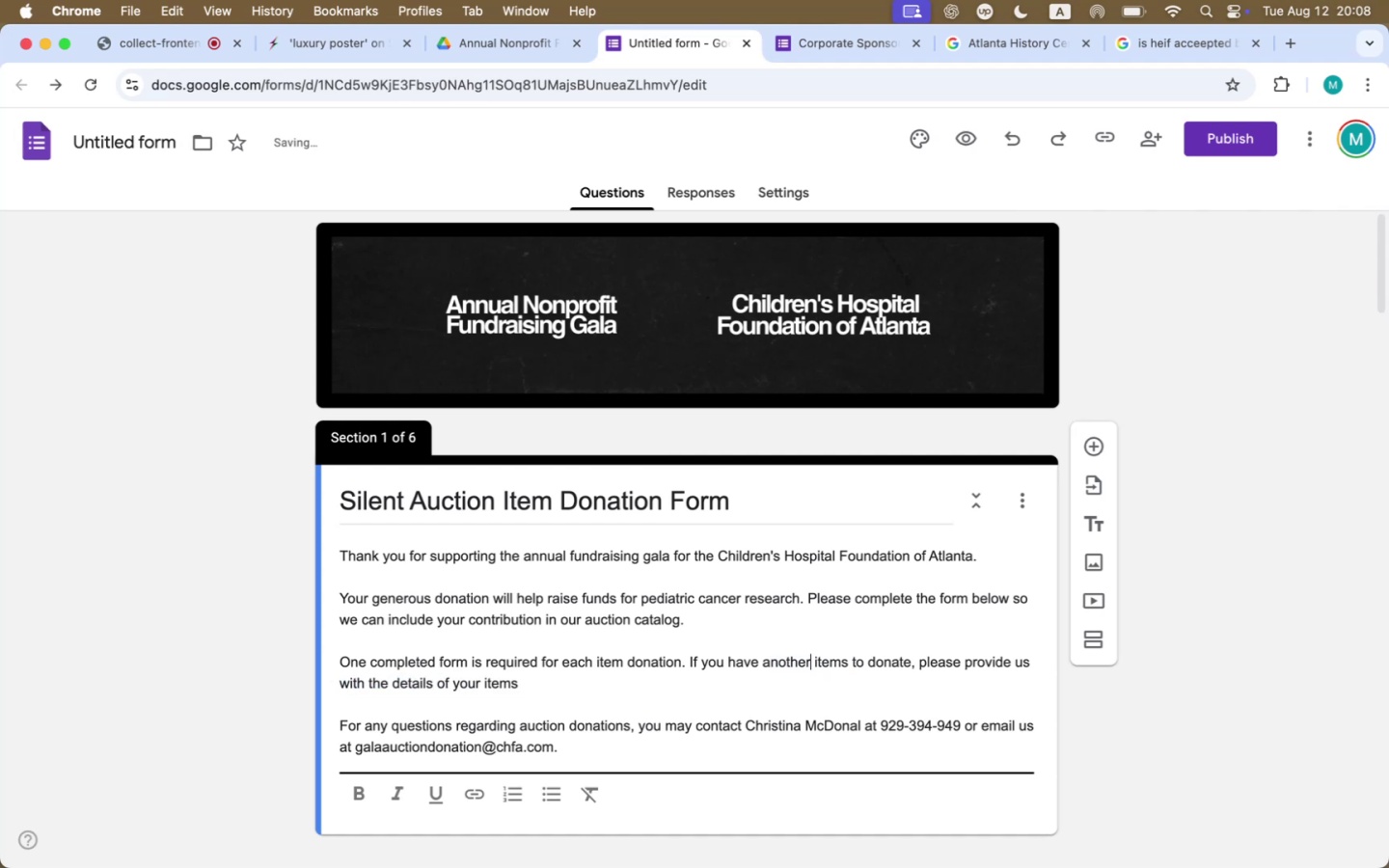 
key(Meta+Z)
 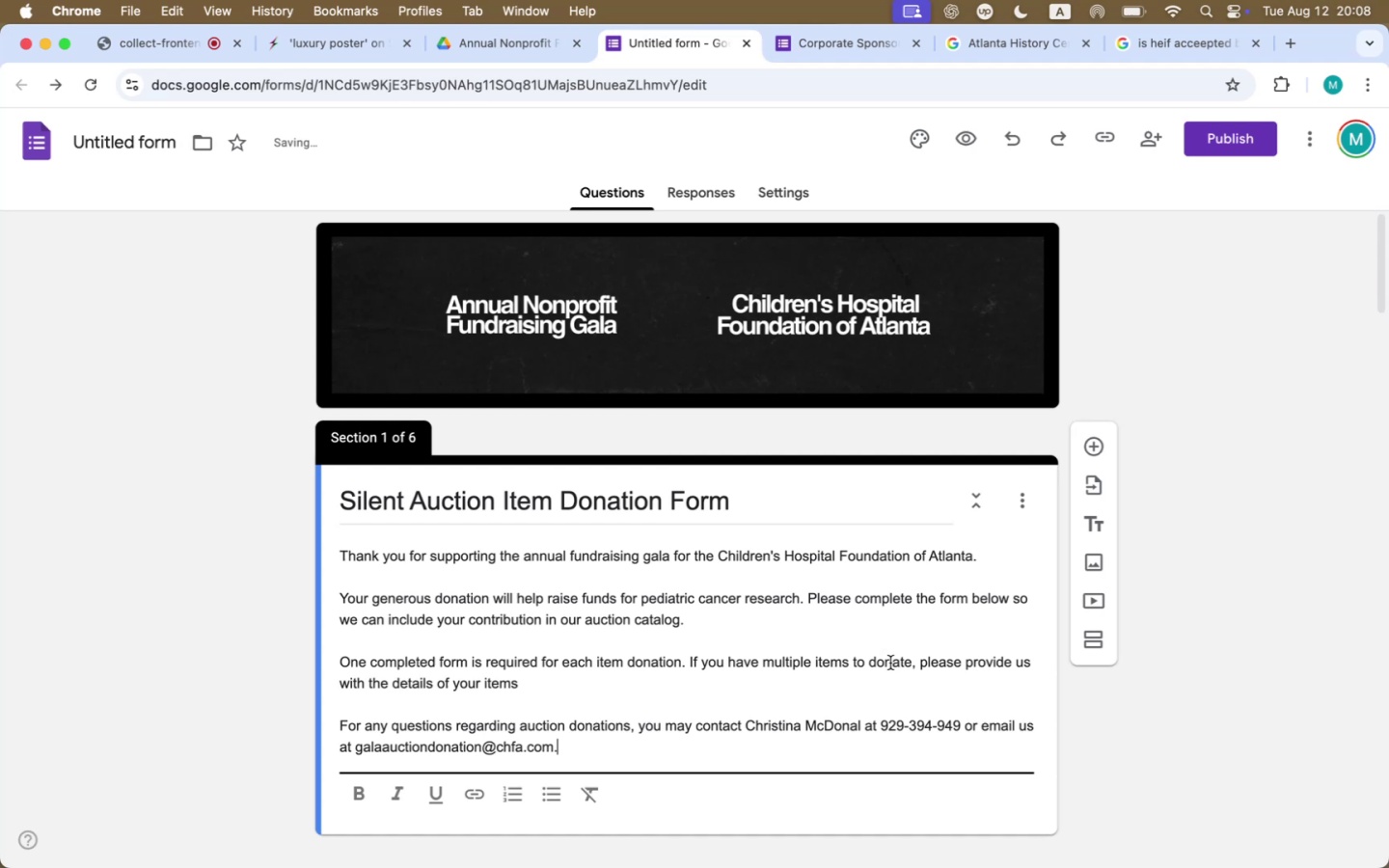 
left_click([748, 671])
 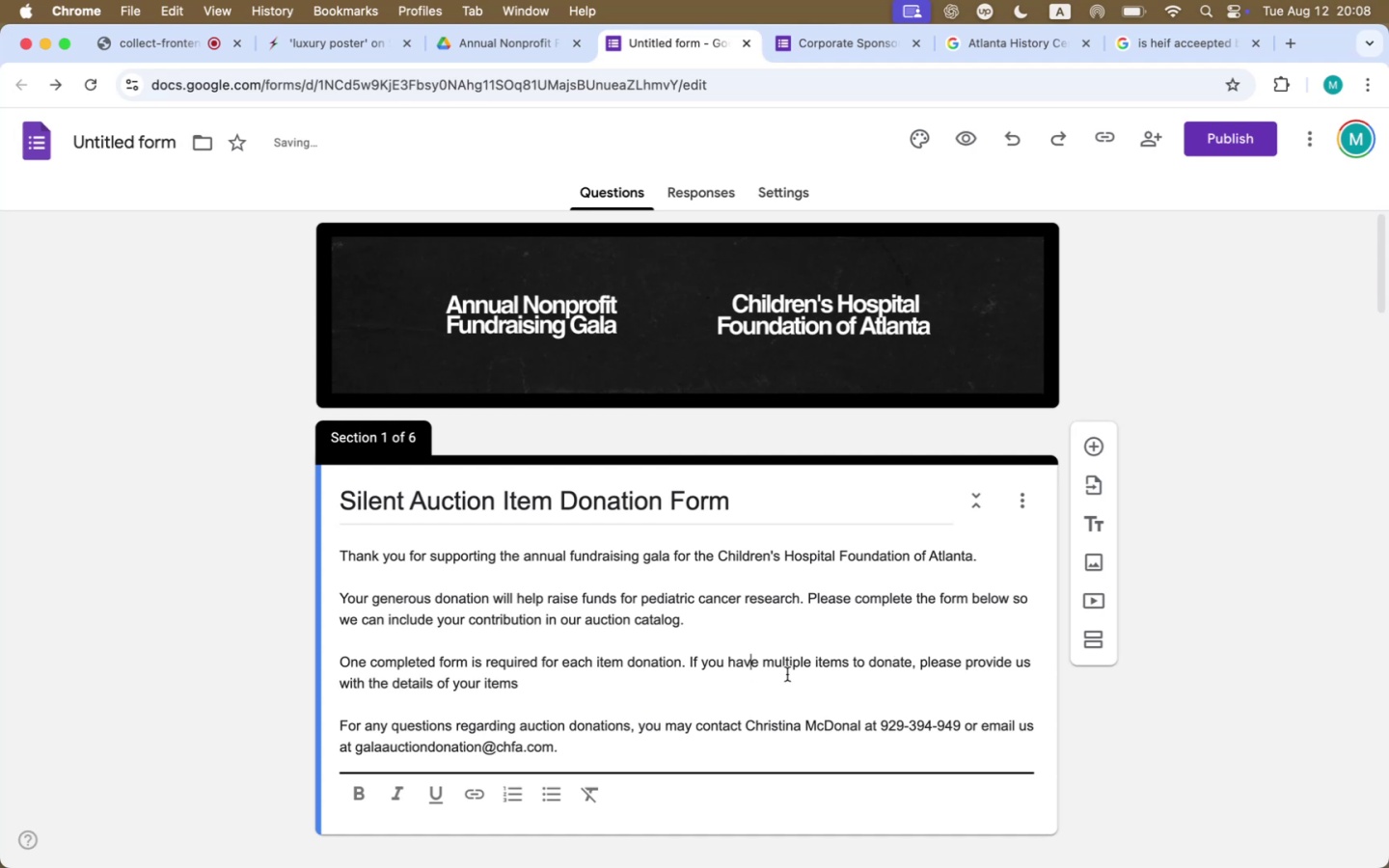 
left_click_drag(start_coordinate=[796, 680], to_coordinate=[963, 670])
 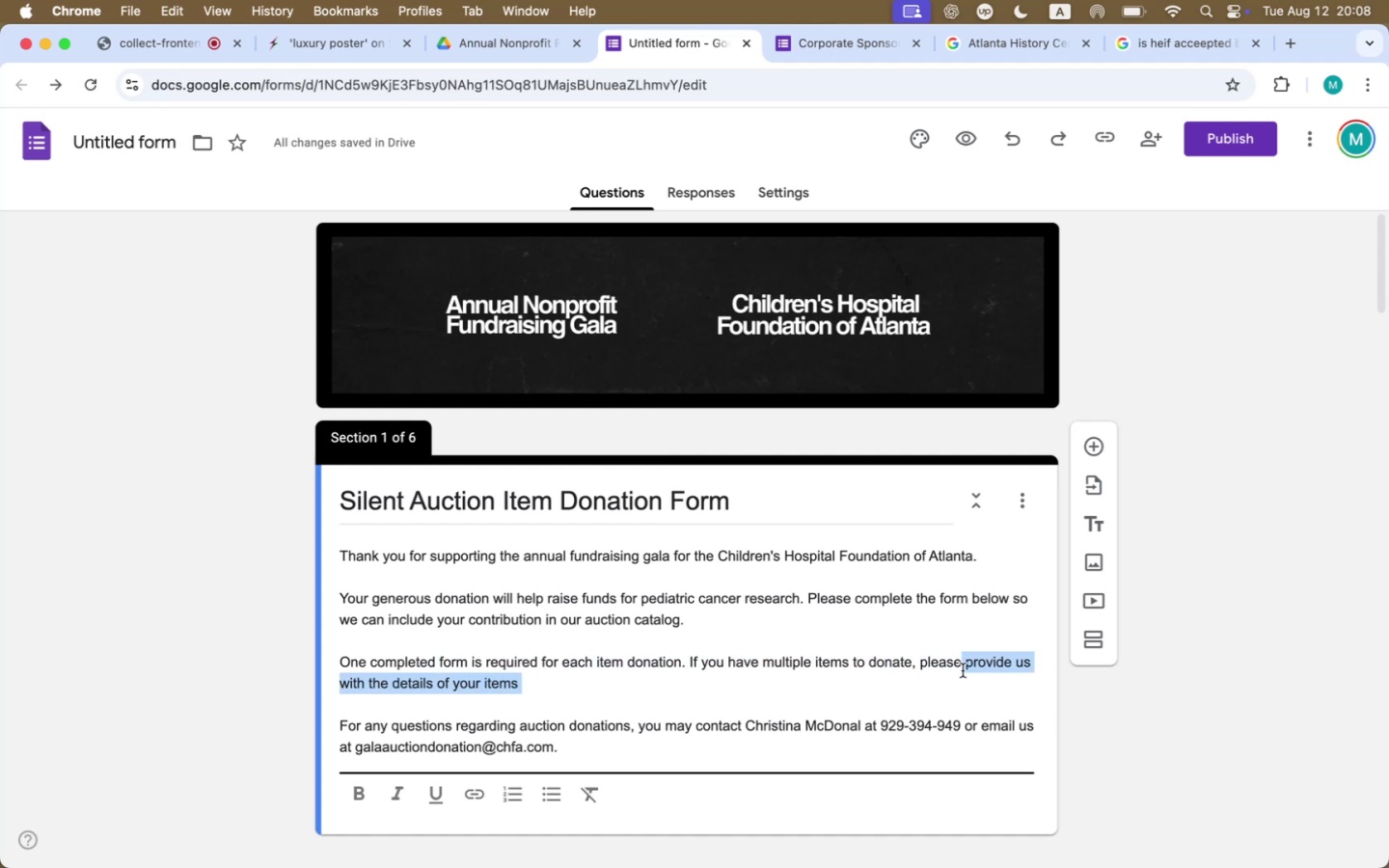 
type( submit separate forms for each item )
key(Backspace)
type(.)
 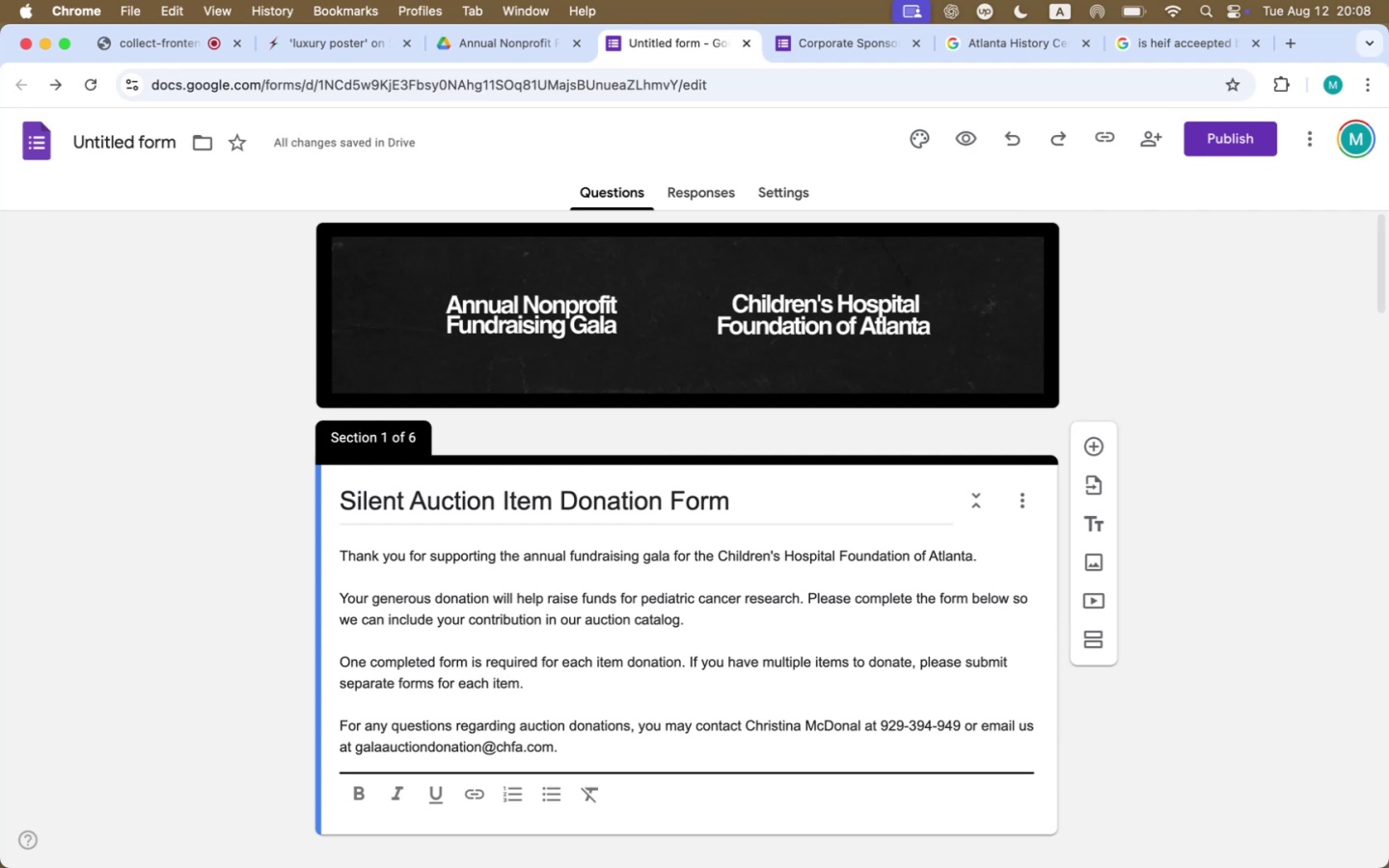 
wait(6.68)
 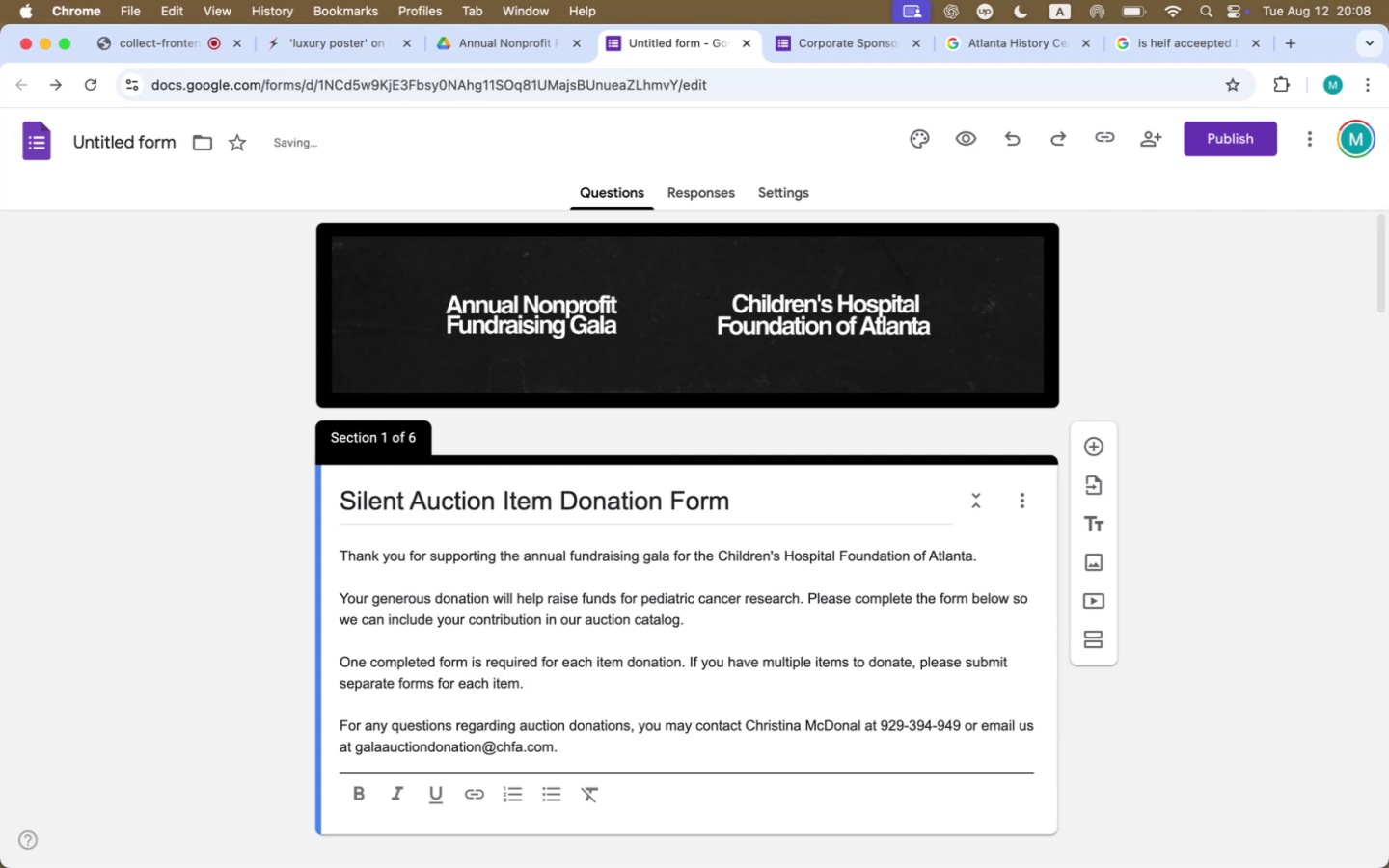 
scroll: coordinate [739, 640], scroll_direction: down, amount: 15.0
 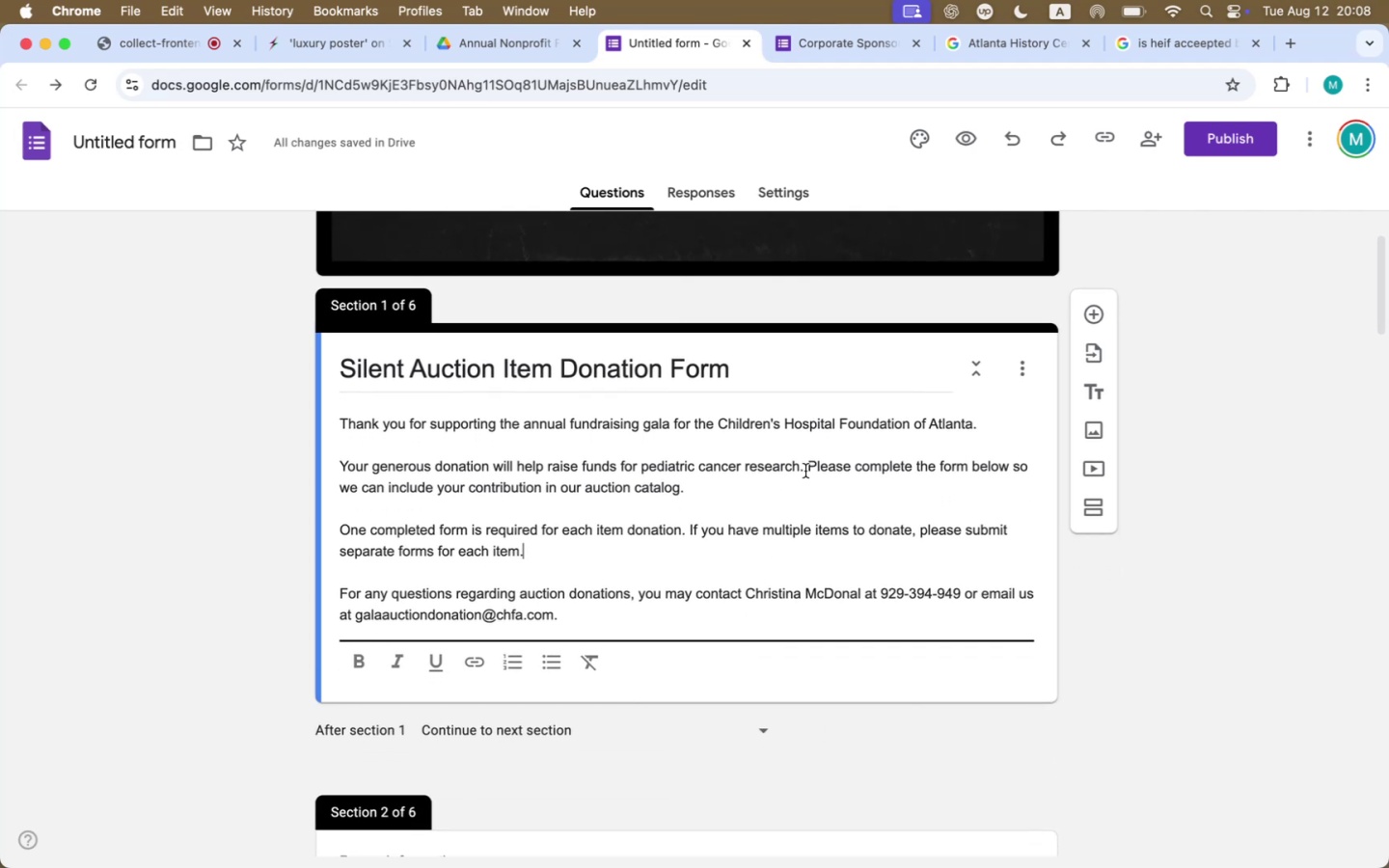 
left_click_drag(start_coordinate=[800, 468], to_coordinate=[341, 466])
 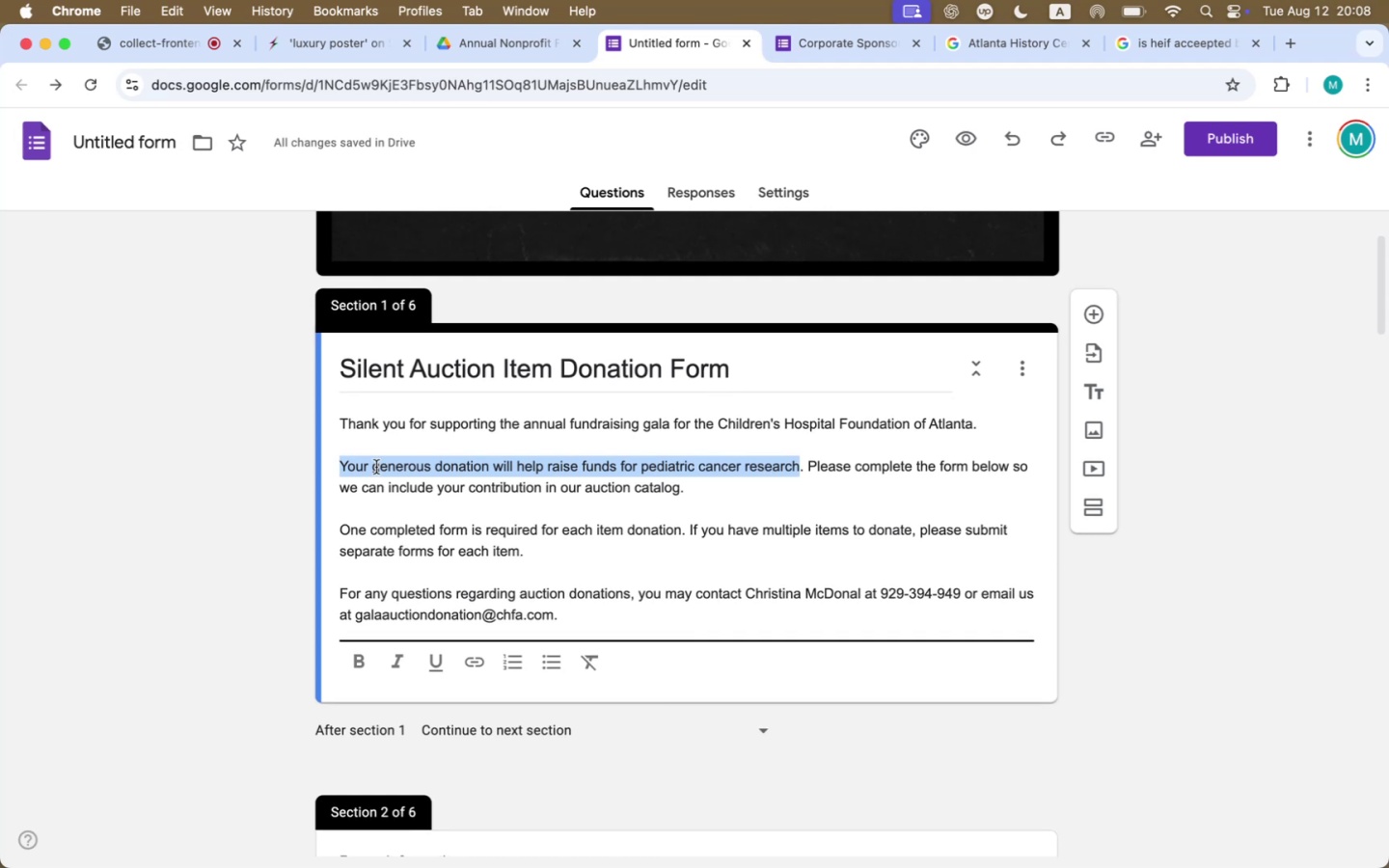 
scroll: coordinate [714, 500], scroll_direction: up, amount: 9.0
 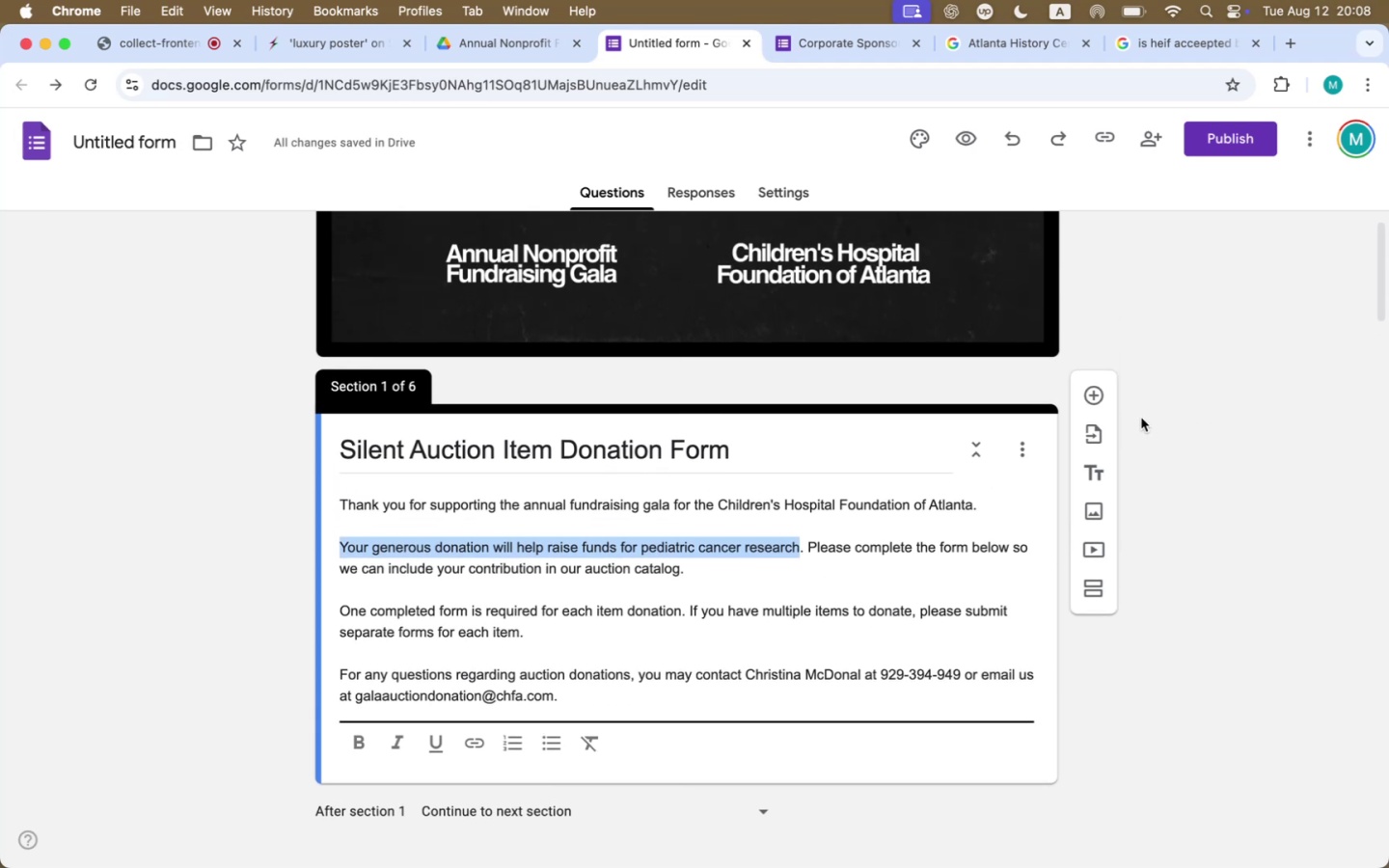 
left_click([353, 741])
 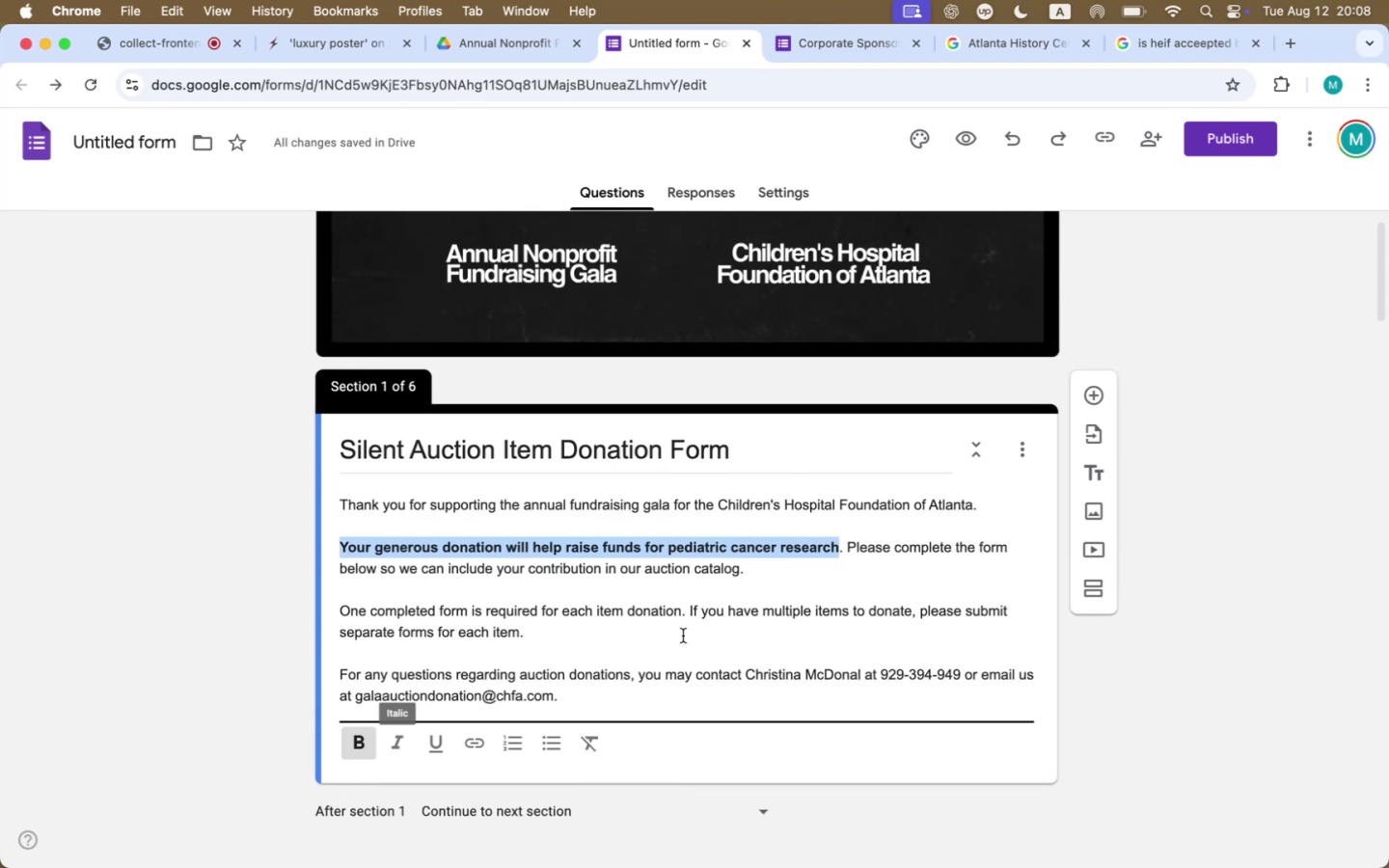 
left_click([684, 635])
 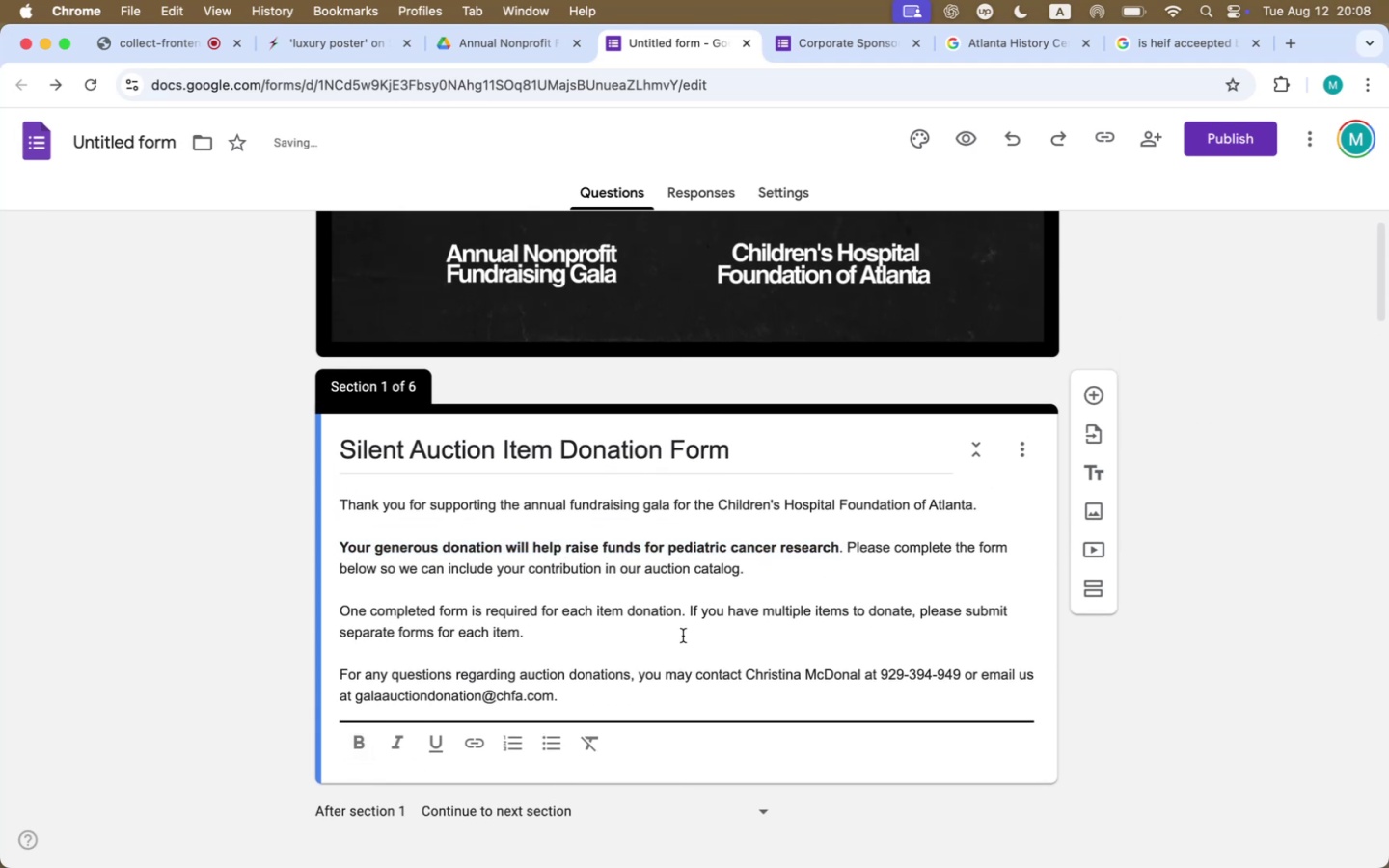 
scroll: coordinate [683, 636], scroll_direction: down, amount: 20.0
 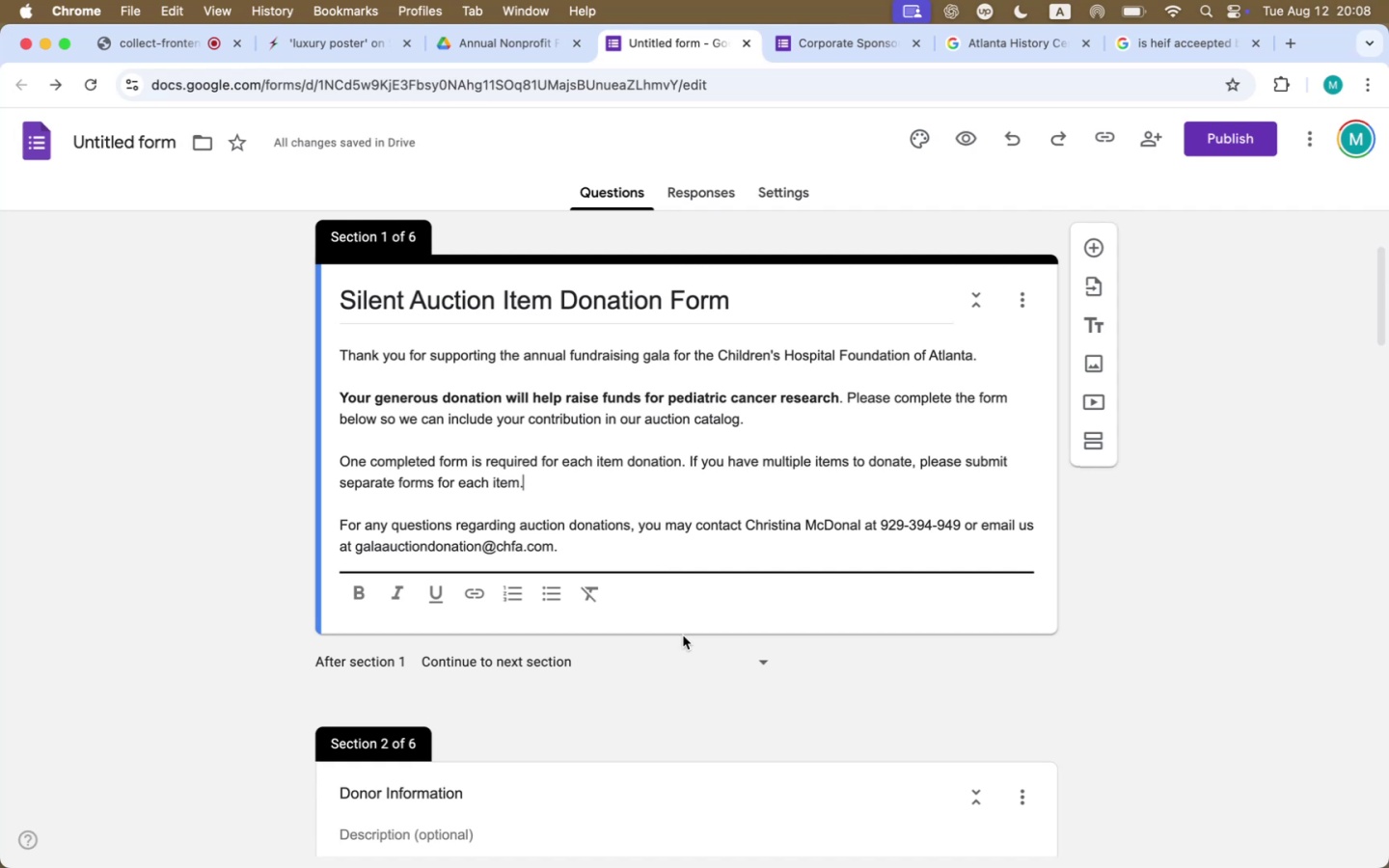 
double_click([359, 420])
 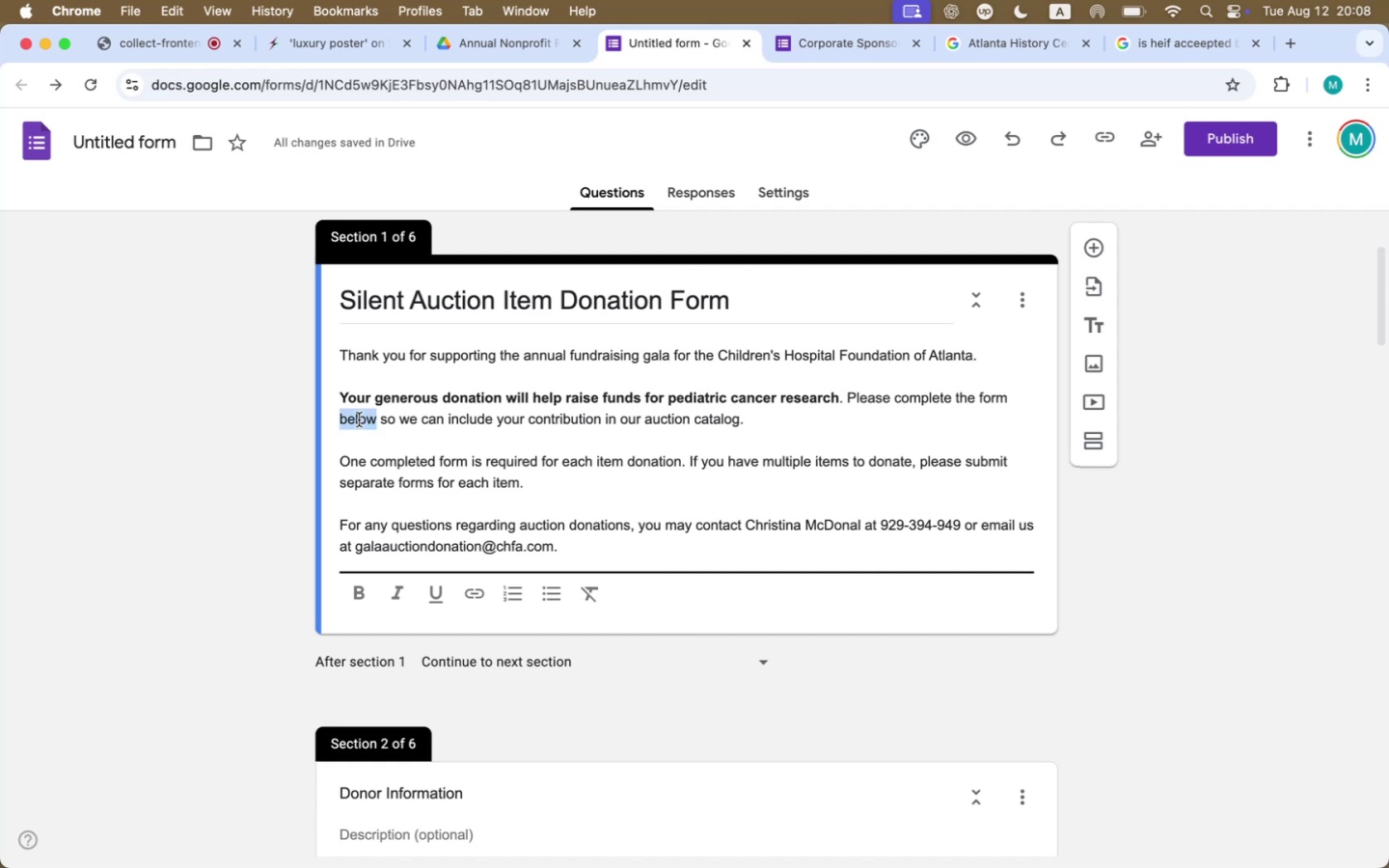 
key(Backspace)
 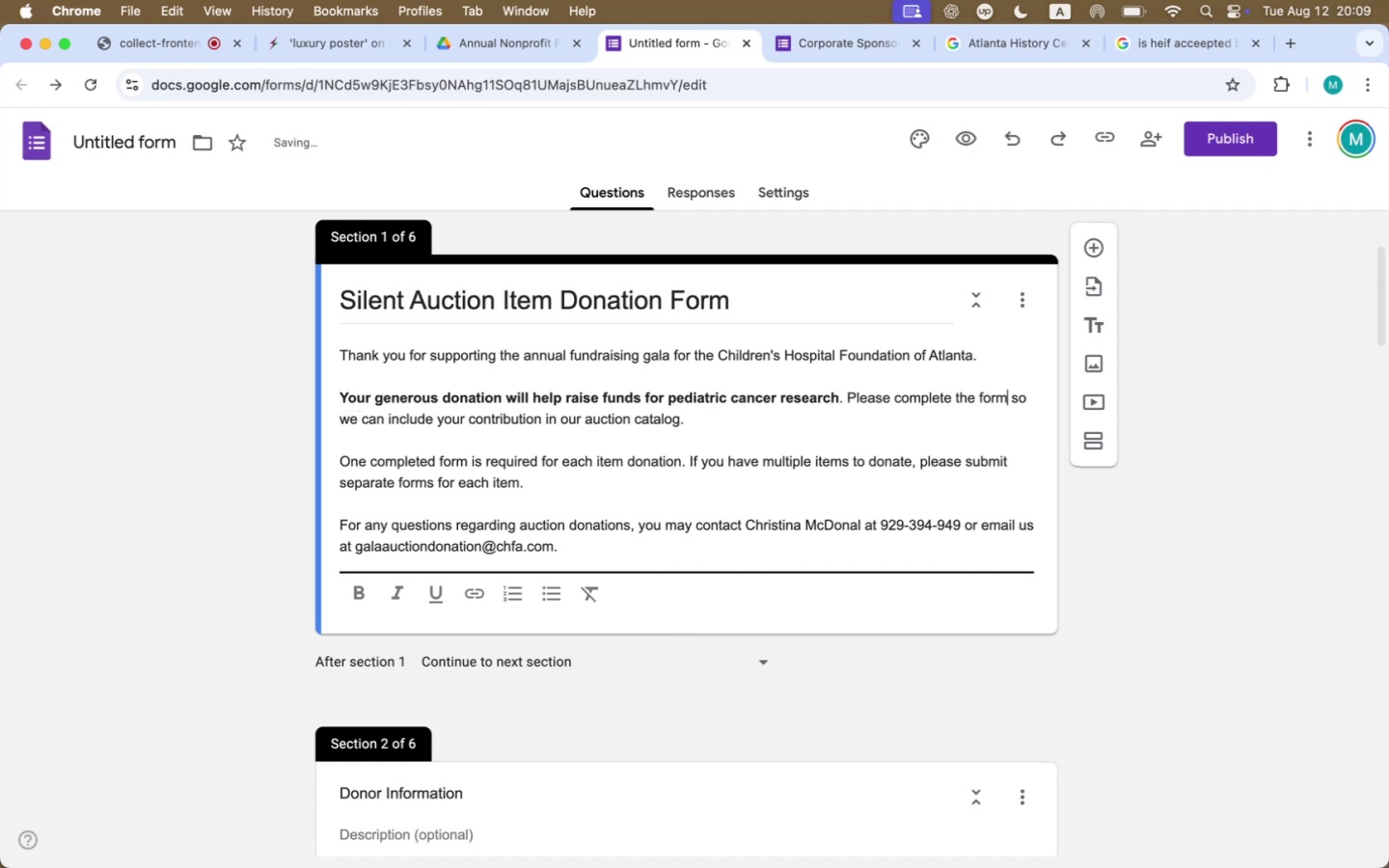 
key(ArrowLeft)
 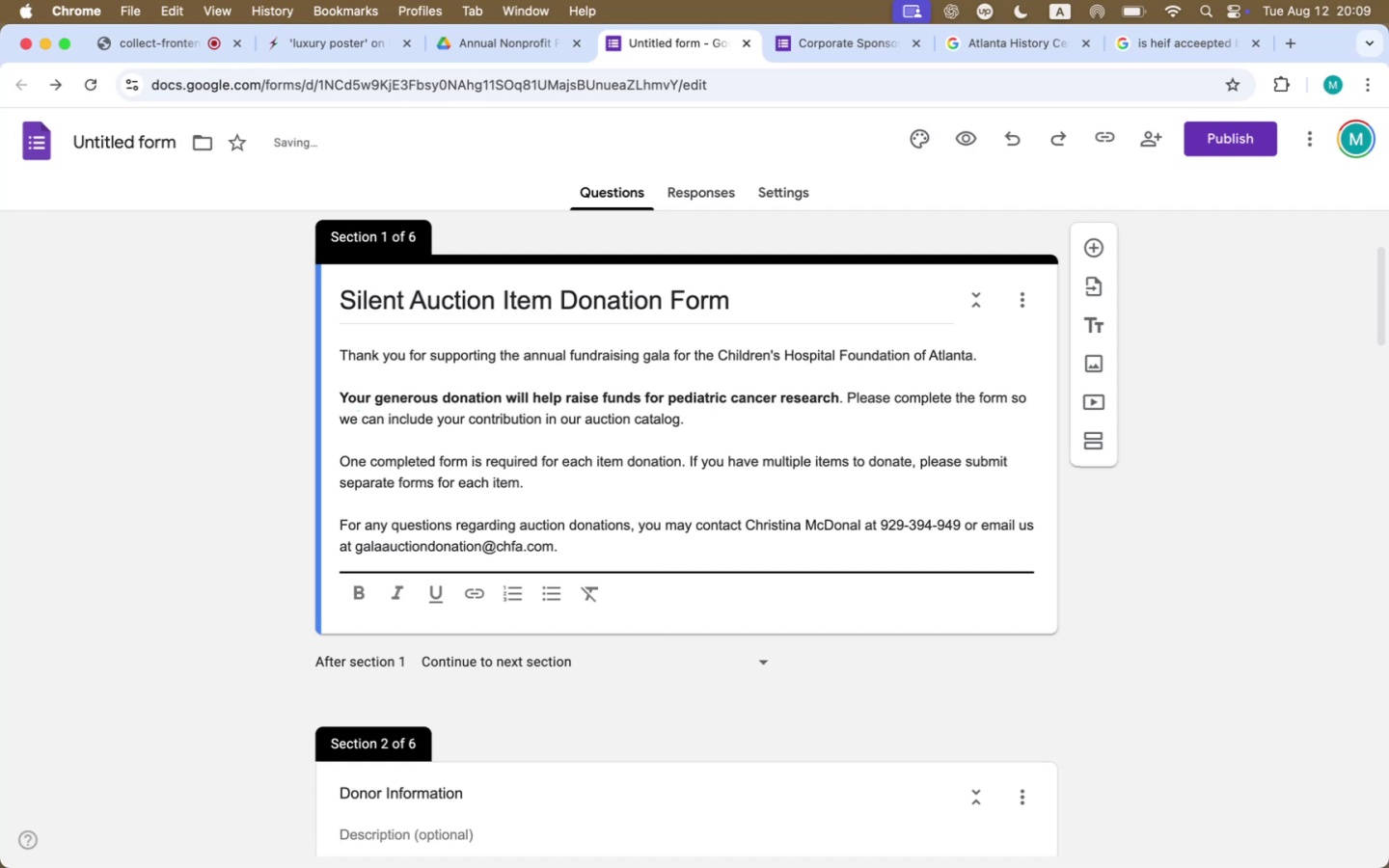 
key(ArrowLeft)
 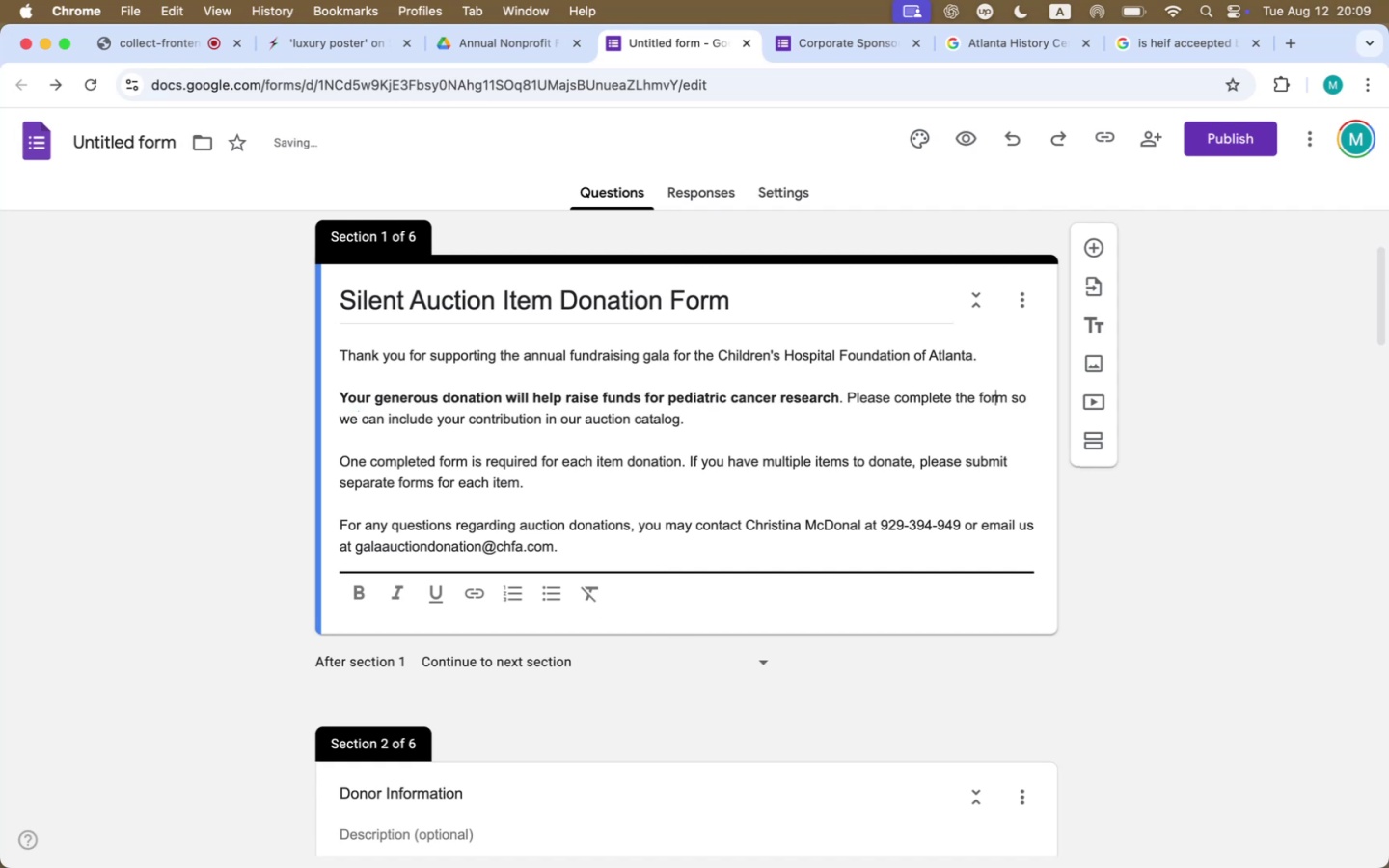 
key(ArrowLeft)
 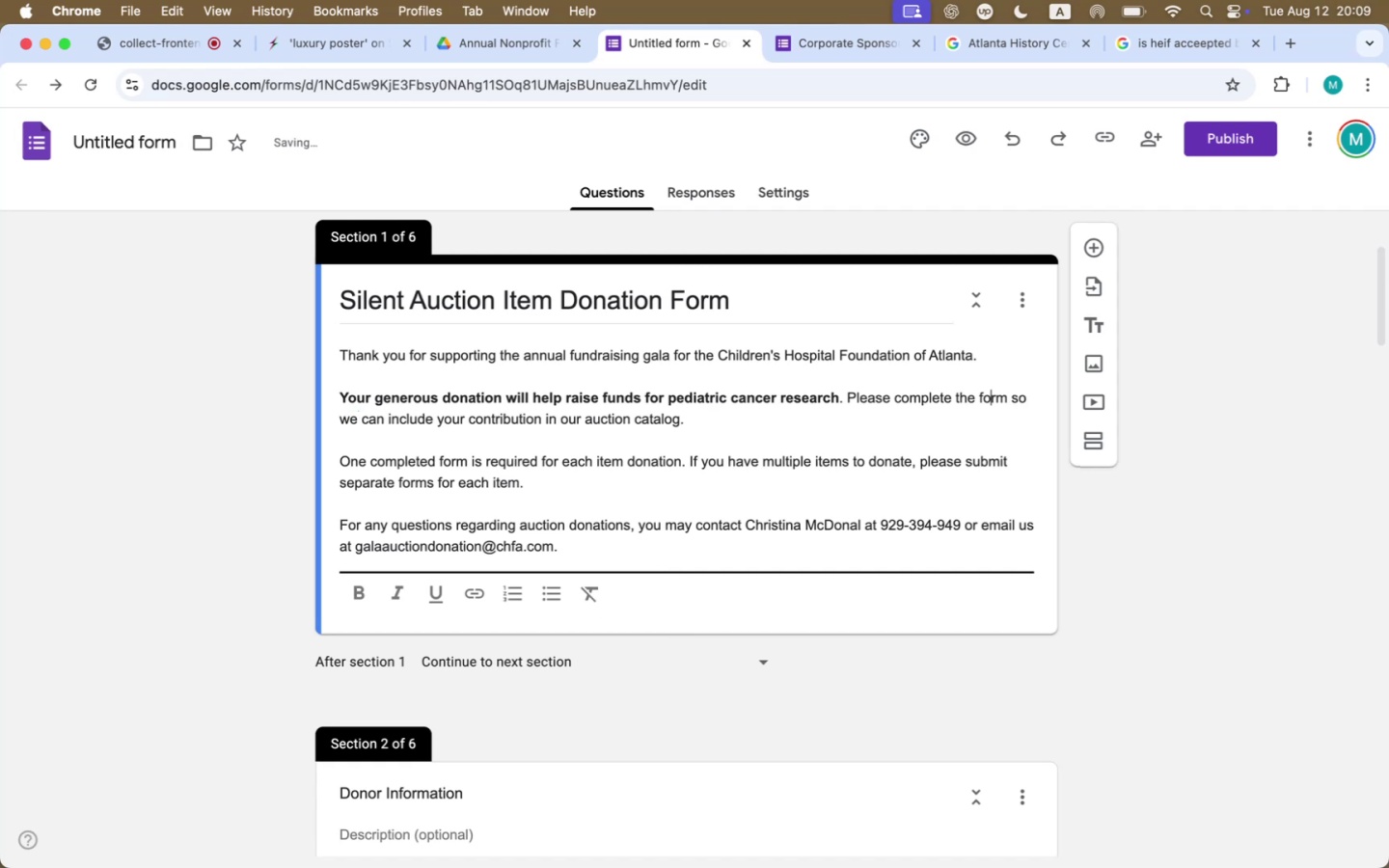 
key(ArrowLeft)
 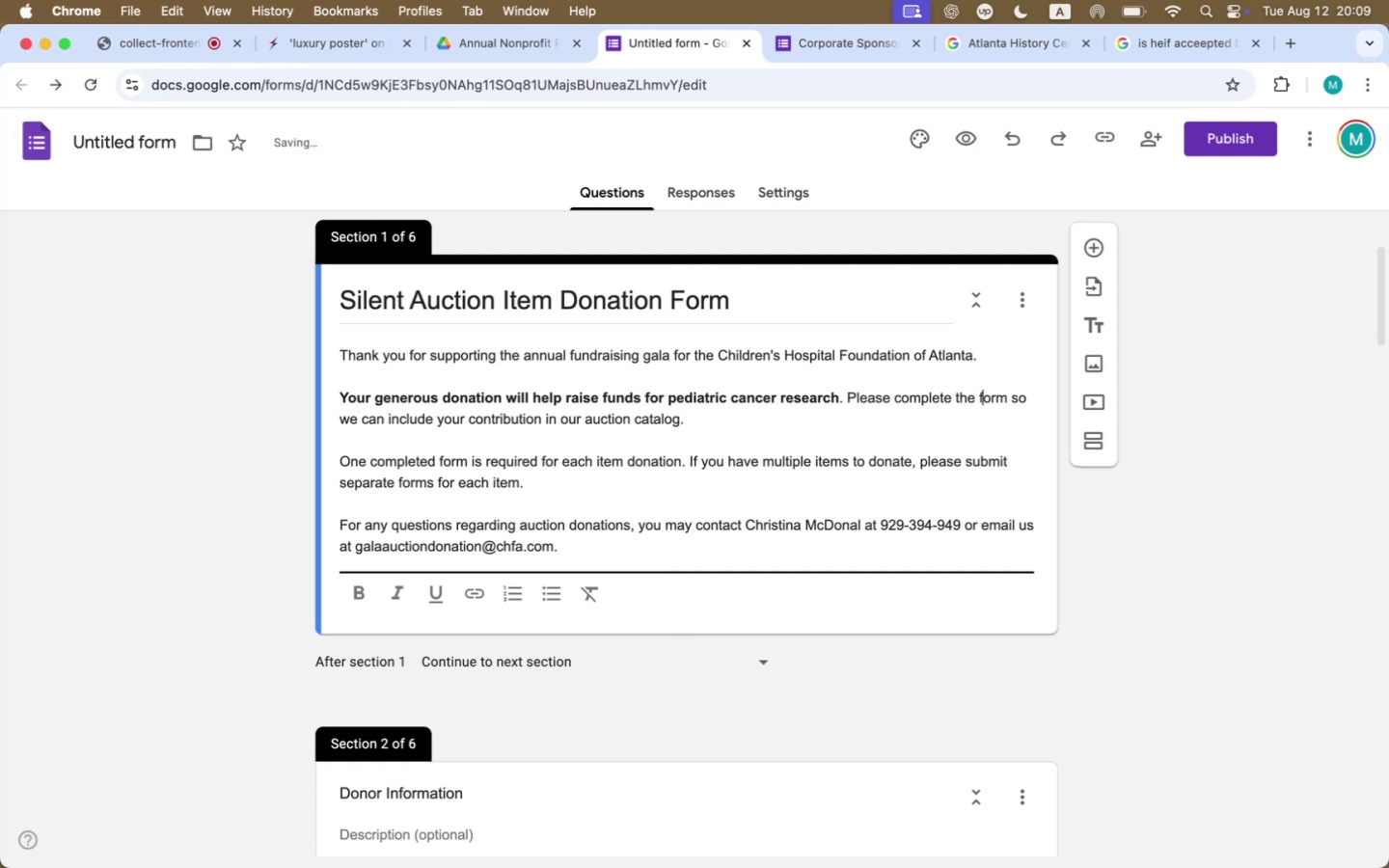 
key(ArrowLeft)
 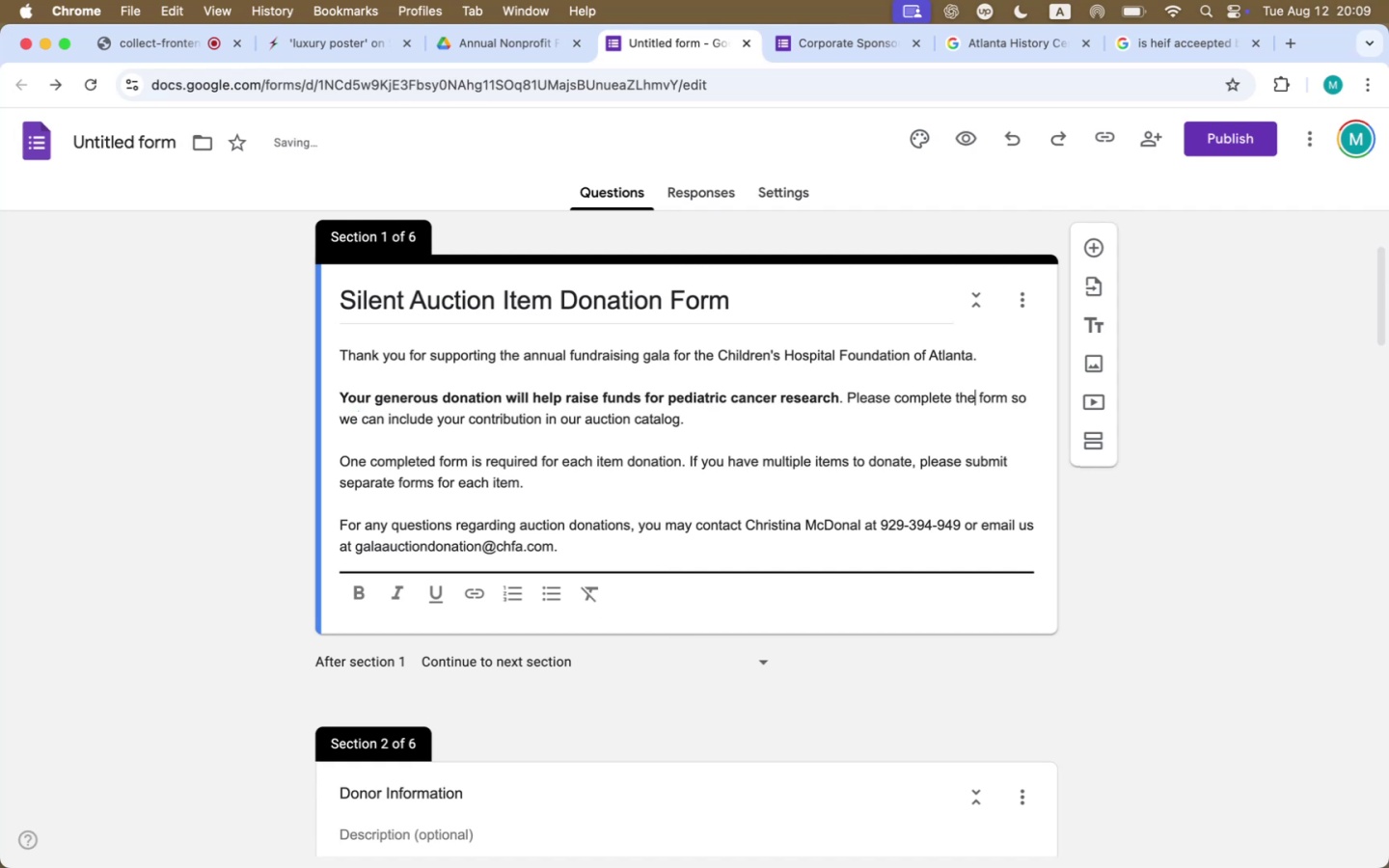 
key(Backspace)
type(is Good)
key(Backspace)
type(gle form)
key(Backspace)
key(Backspace)
key(Backspace)
key(Backspace)
key(Backspace)
key(Backspace)
type(e )
 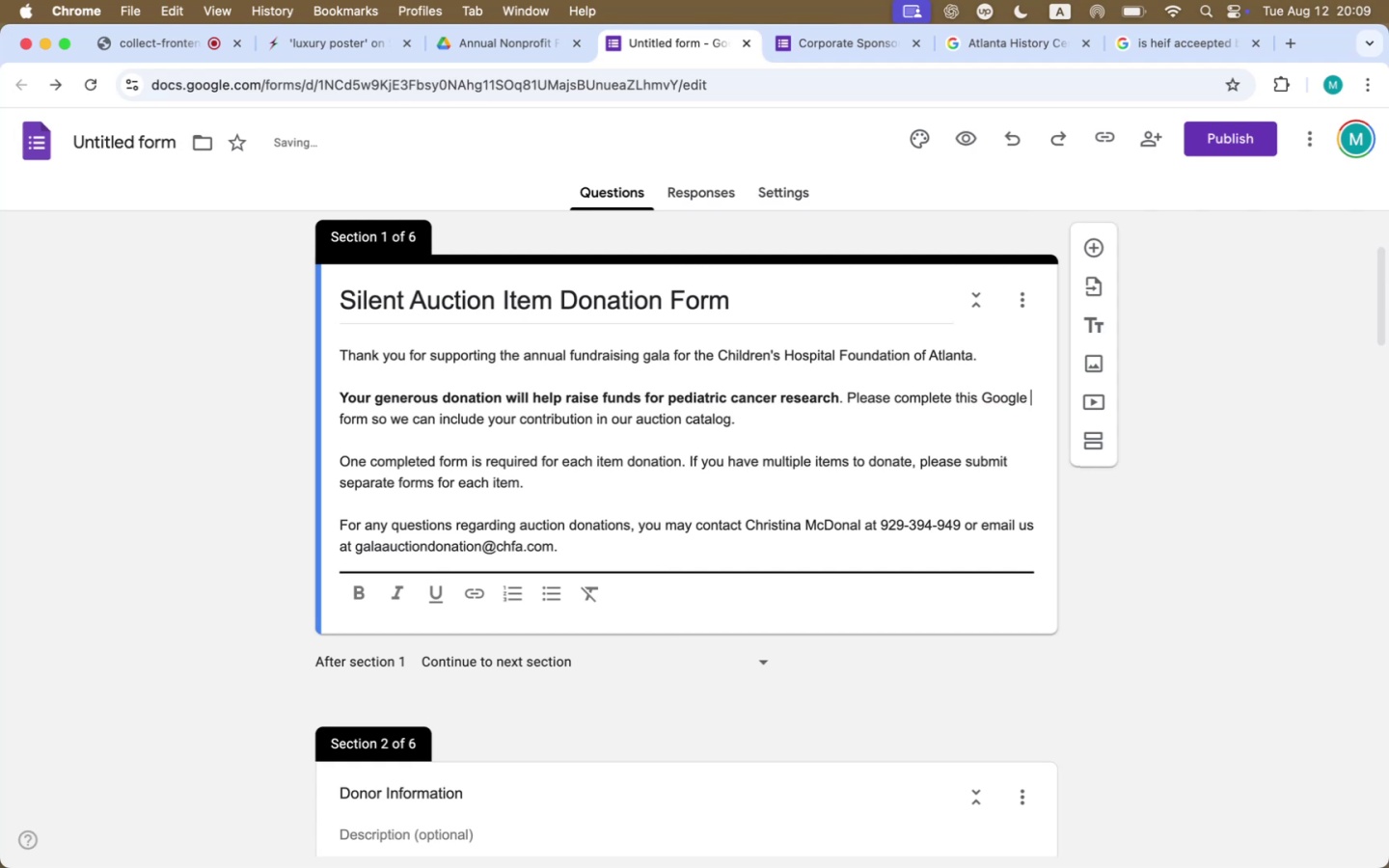 
key(ArrowRight)
 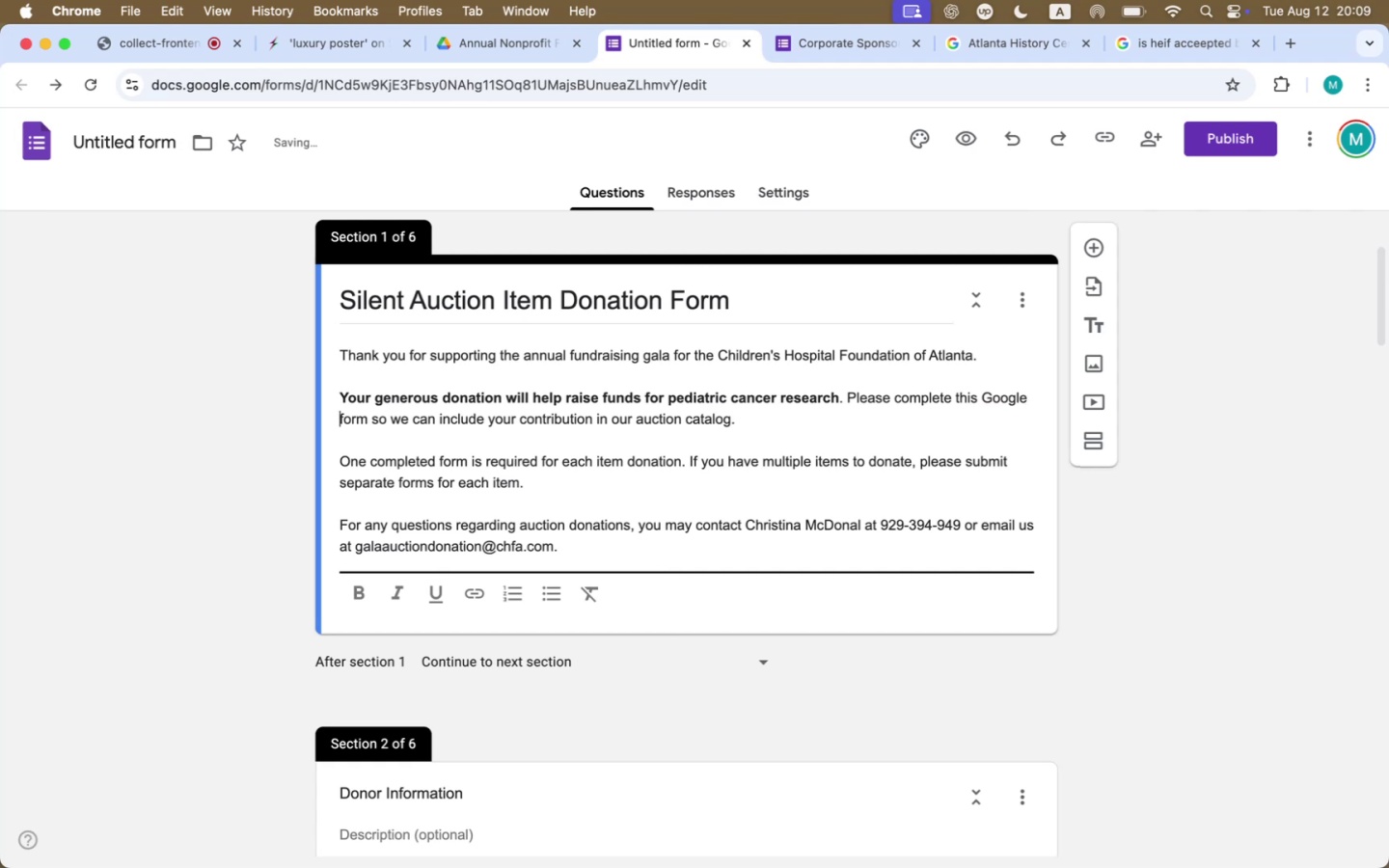 
key(Backspace)
 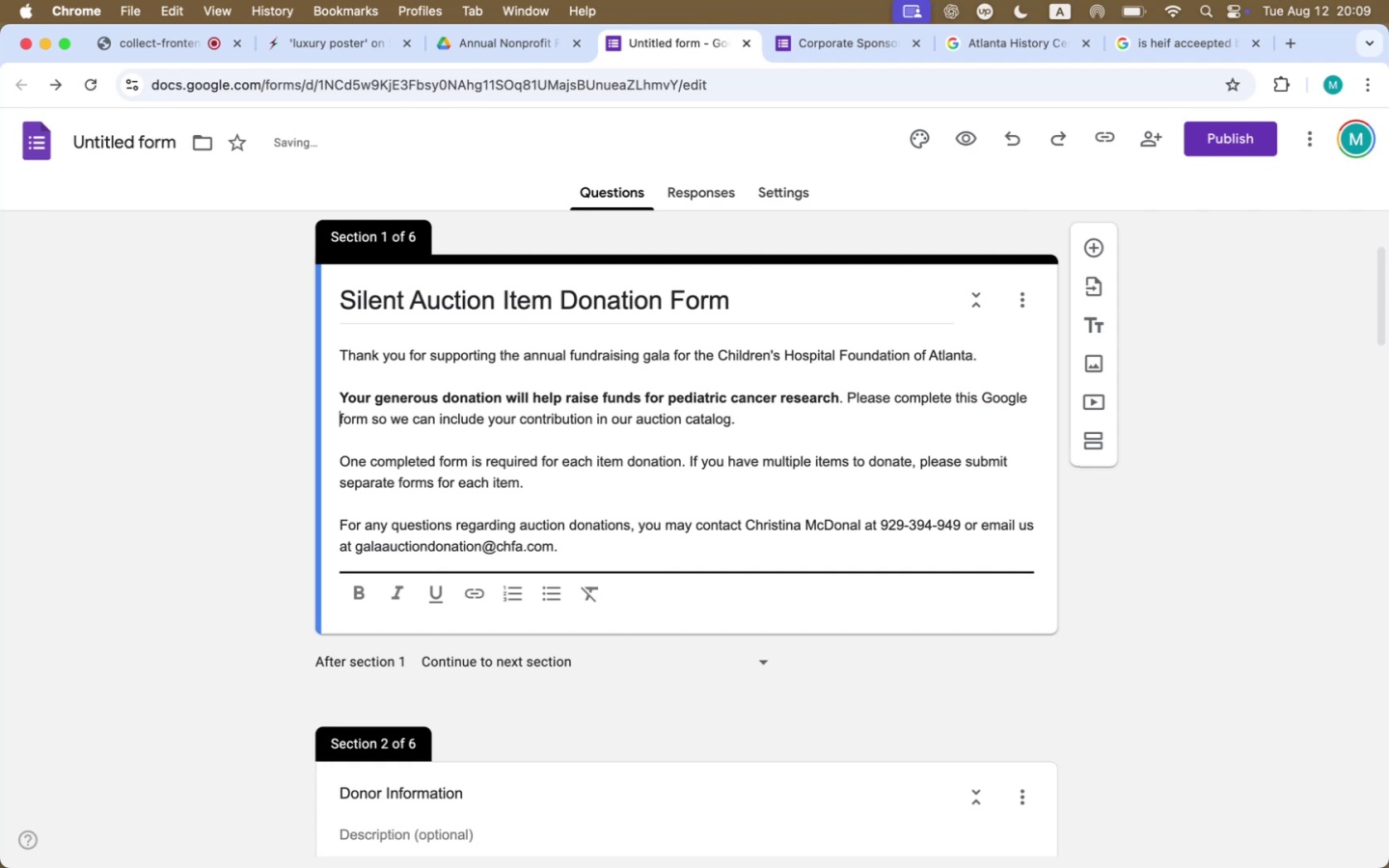 
key(Backspace)
 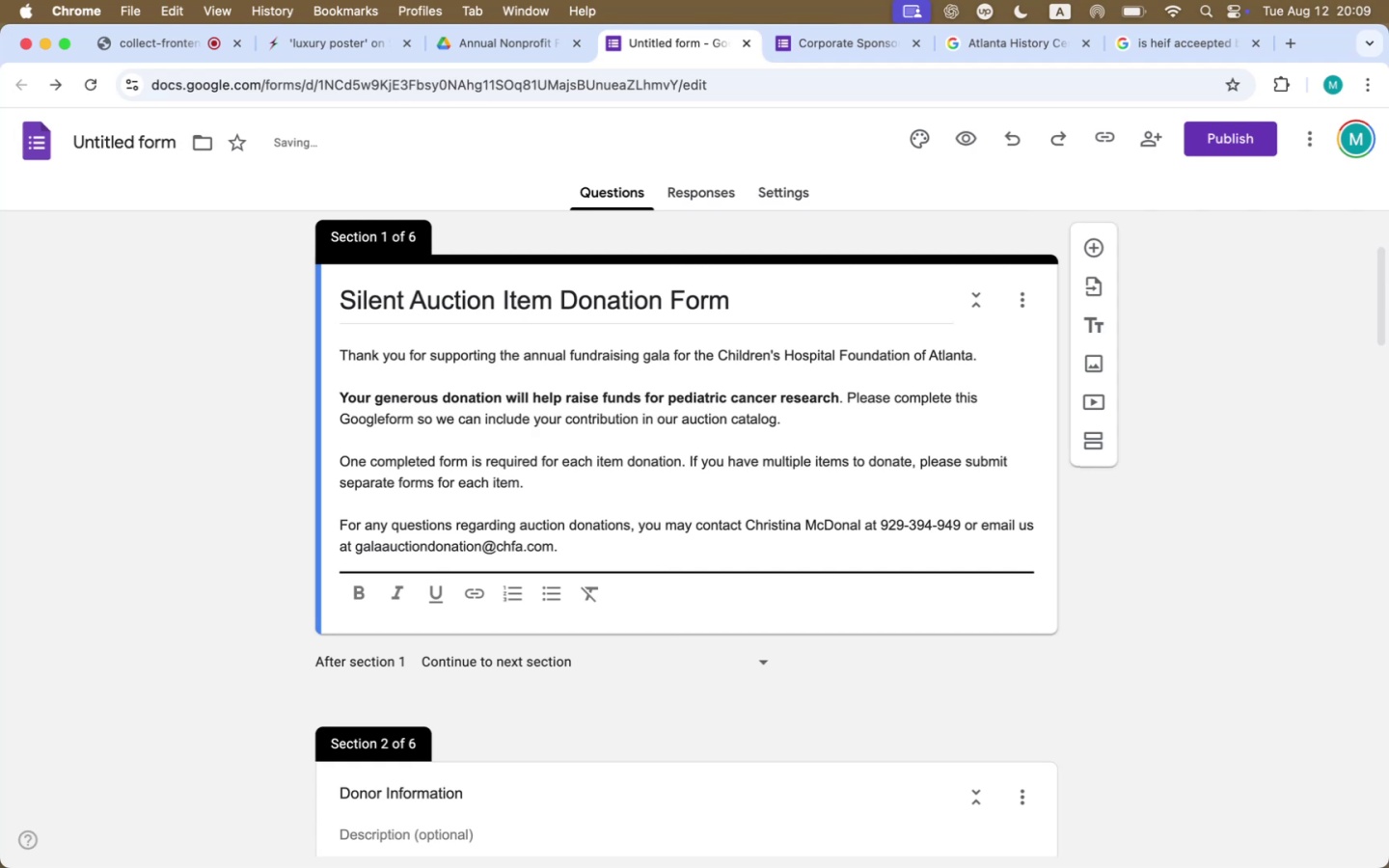 
key(Space)
 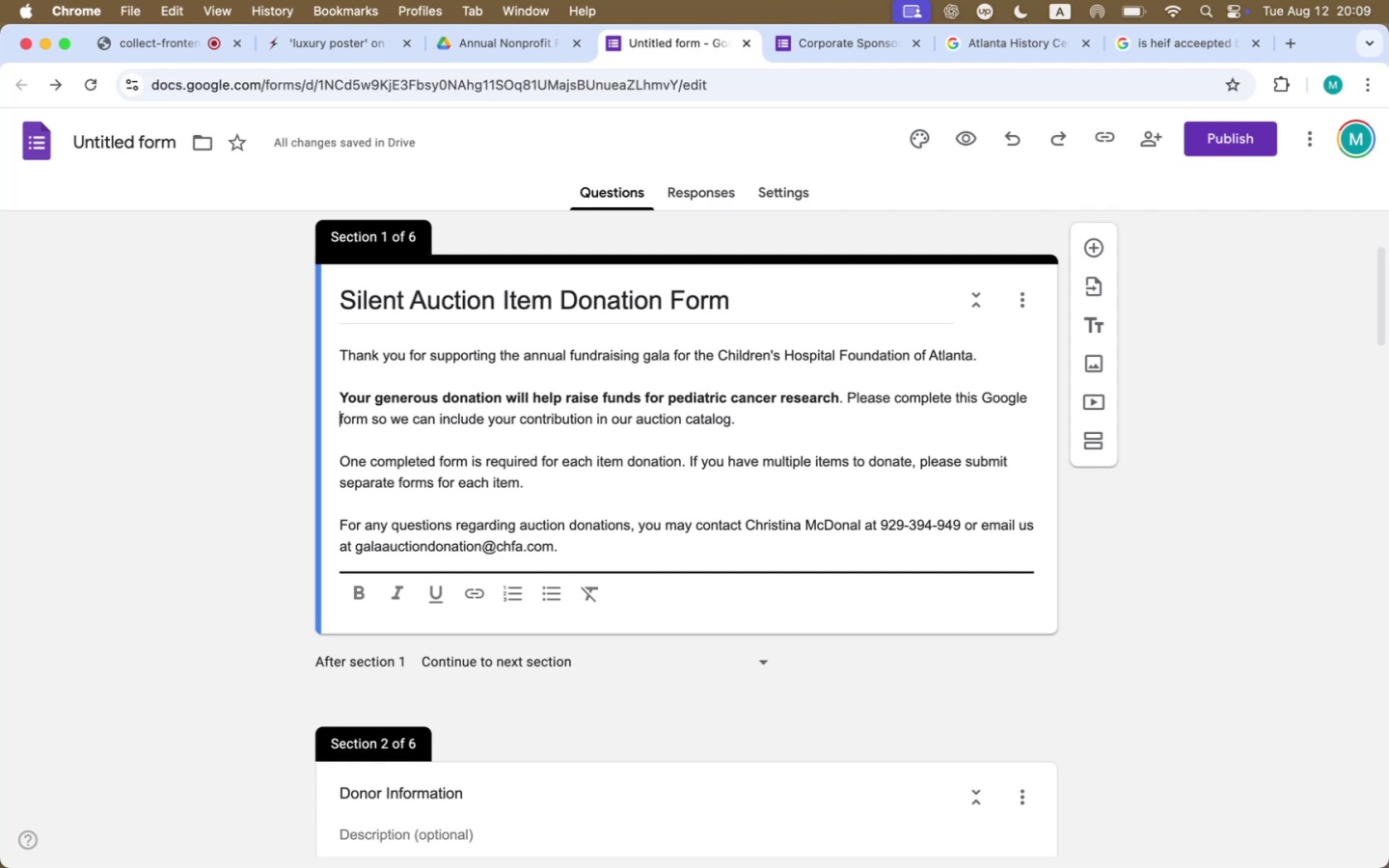 
wait(7.36)
 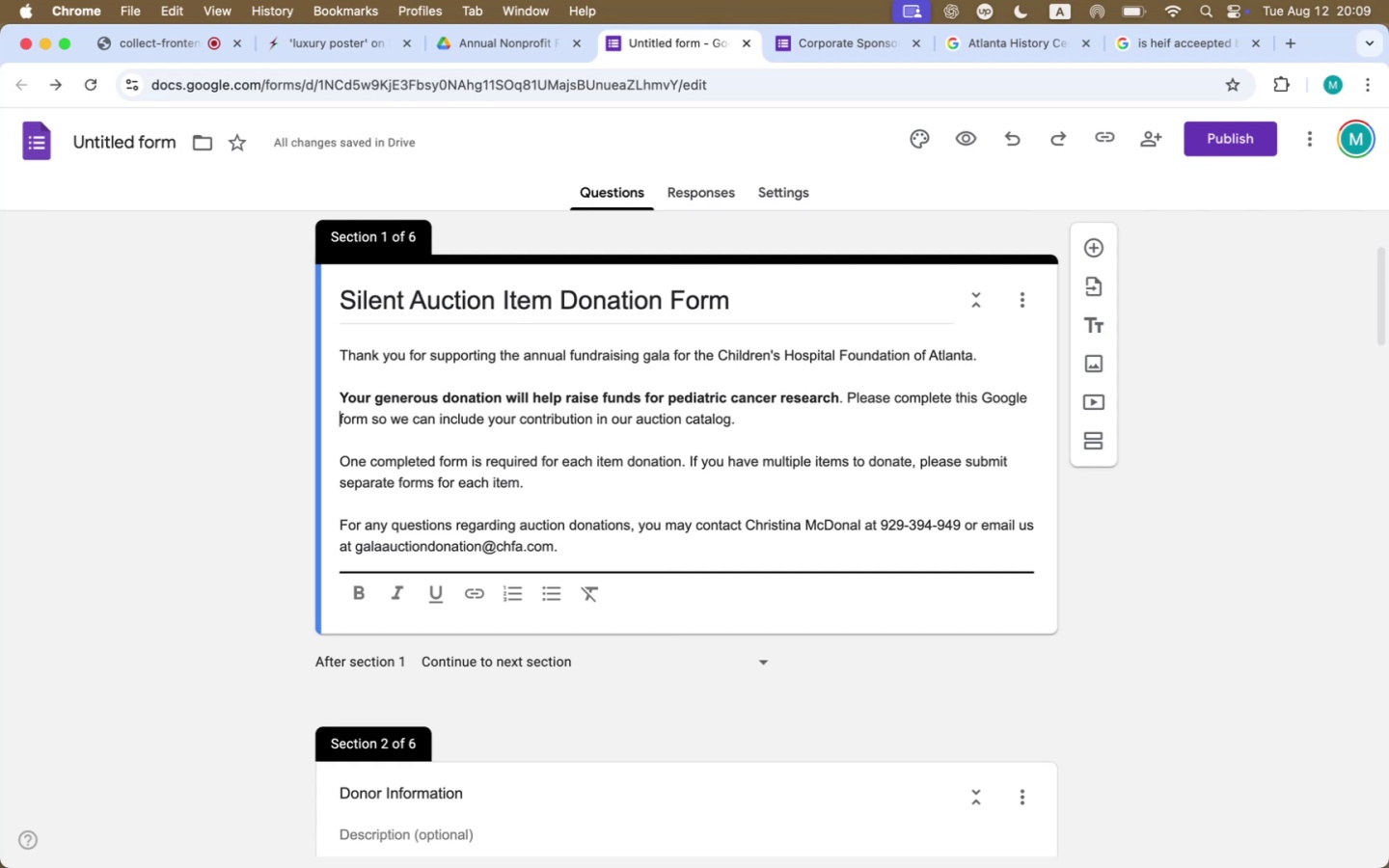 
scroll: coordinate [768, 664], scroll_direction: down, amount: 183.0
 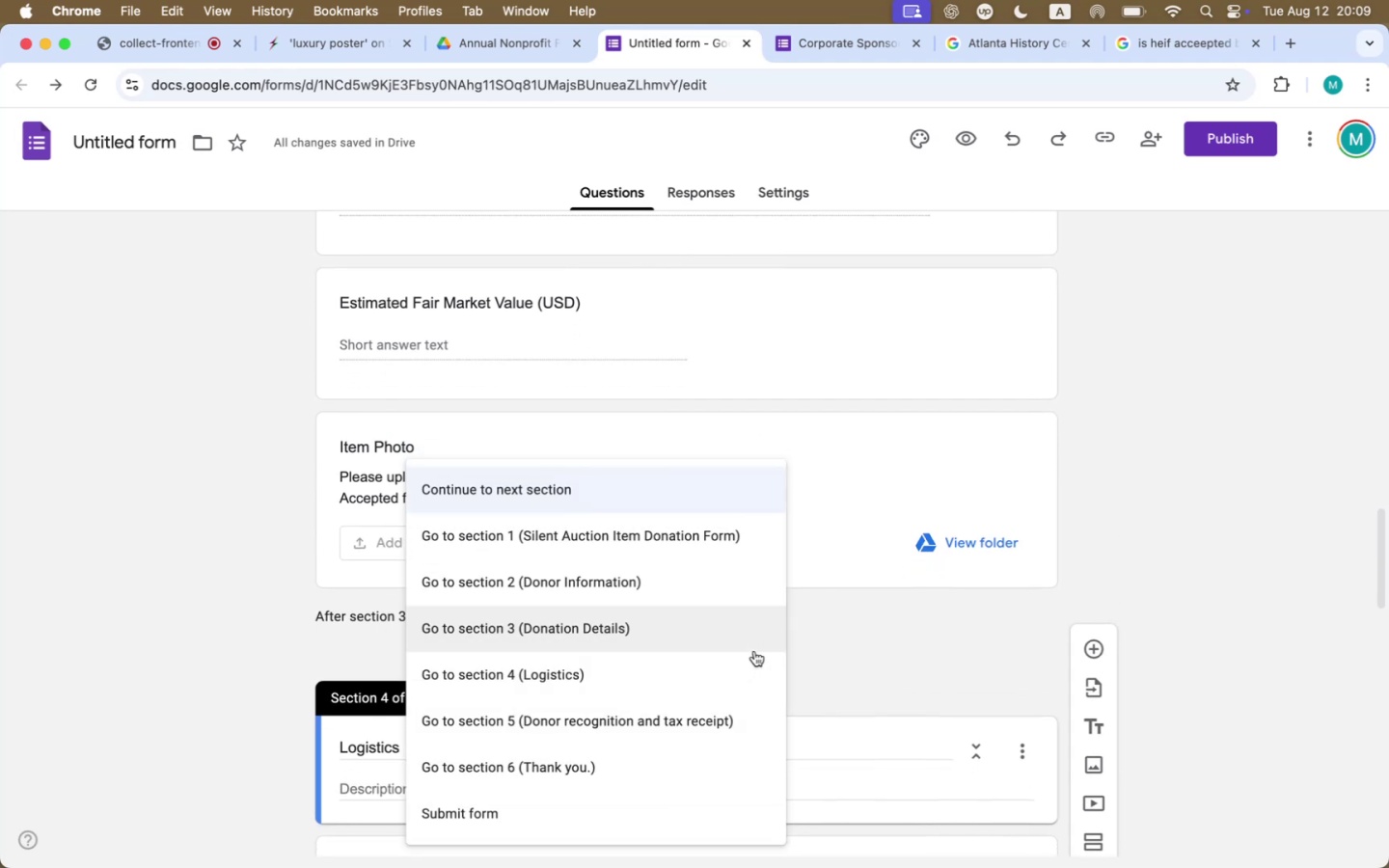 
wait(6.86)
 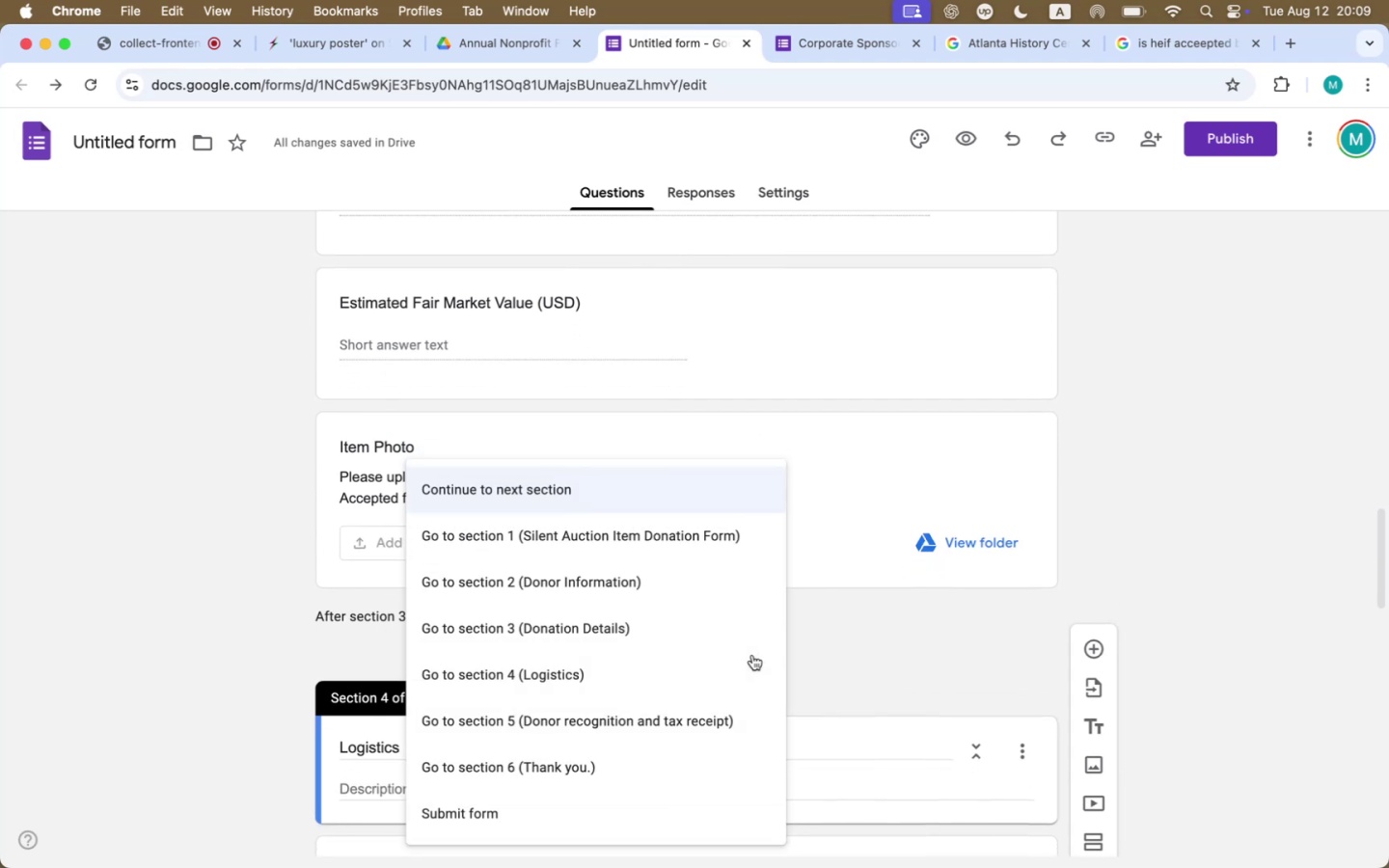 
scroll: coordinate [821, 597], scroll_direction: down, amount: 19.0
 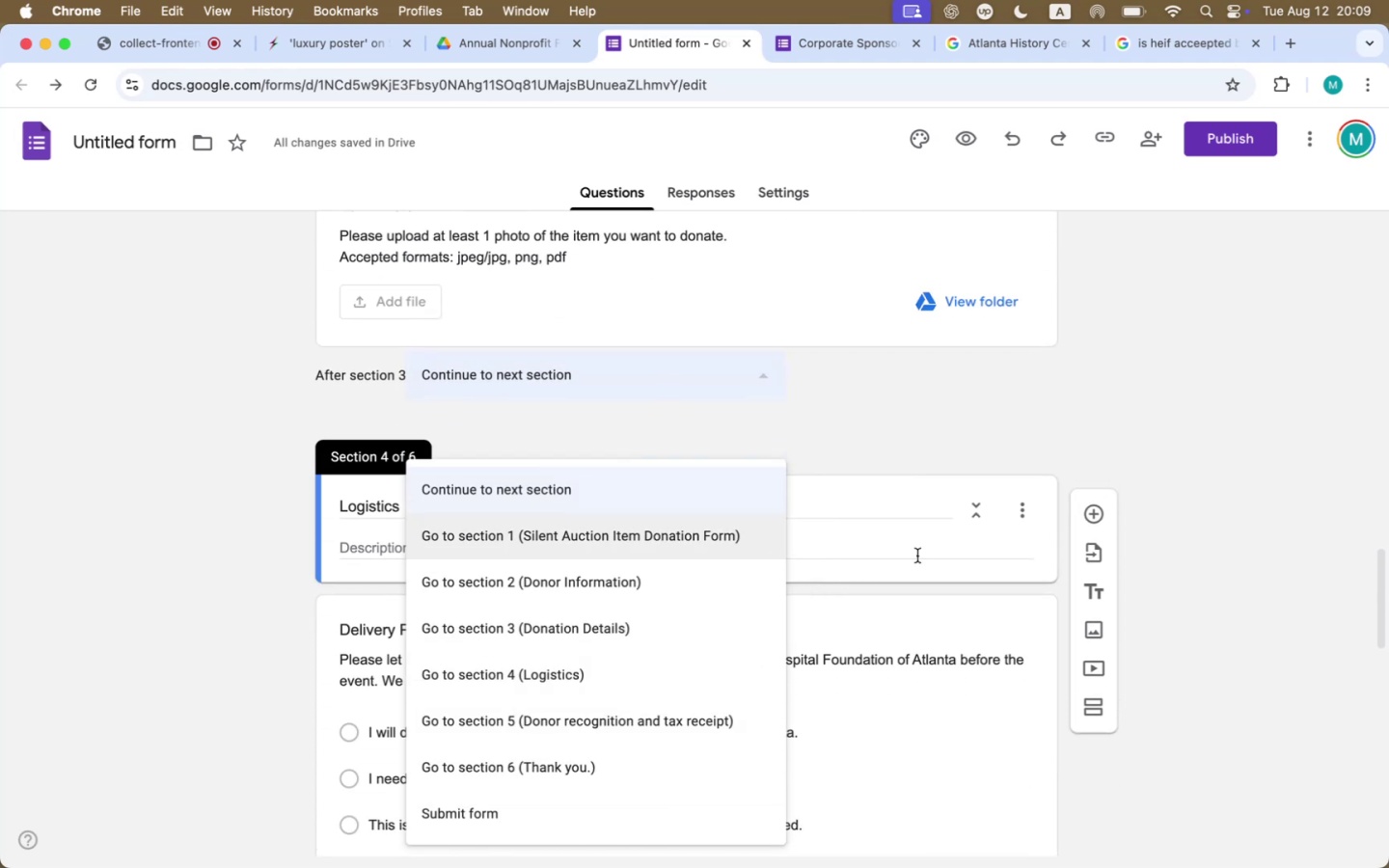 
left_click([1334, 470])
 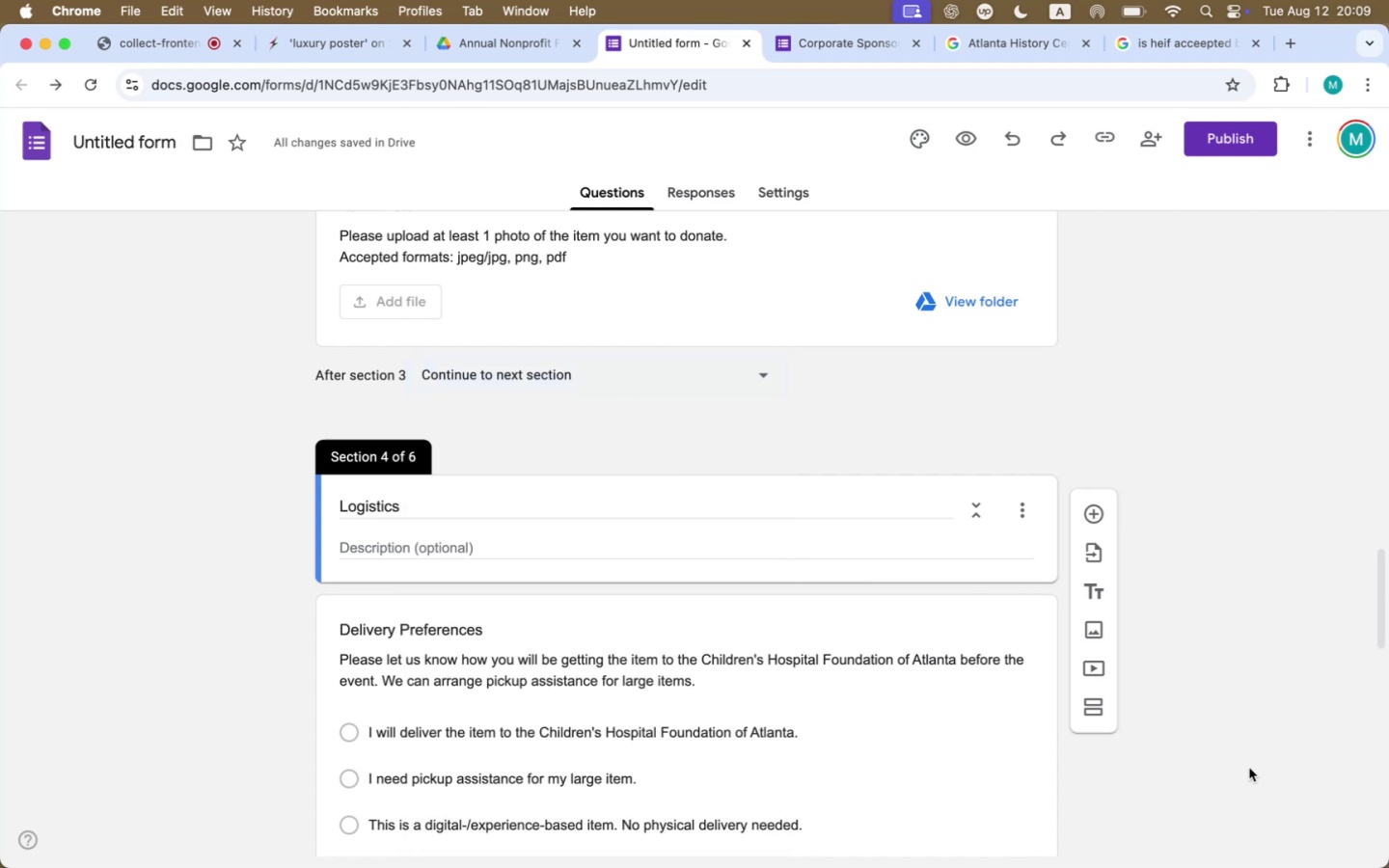 
scroll: coordinate [611, 571], scroll_direction: down, amount: 90.0
 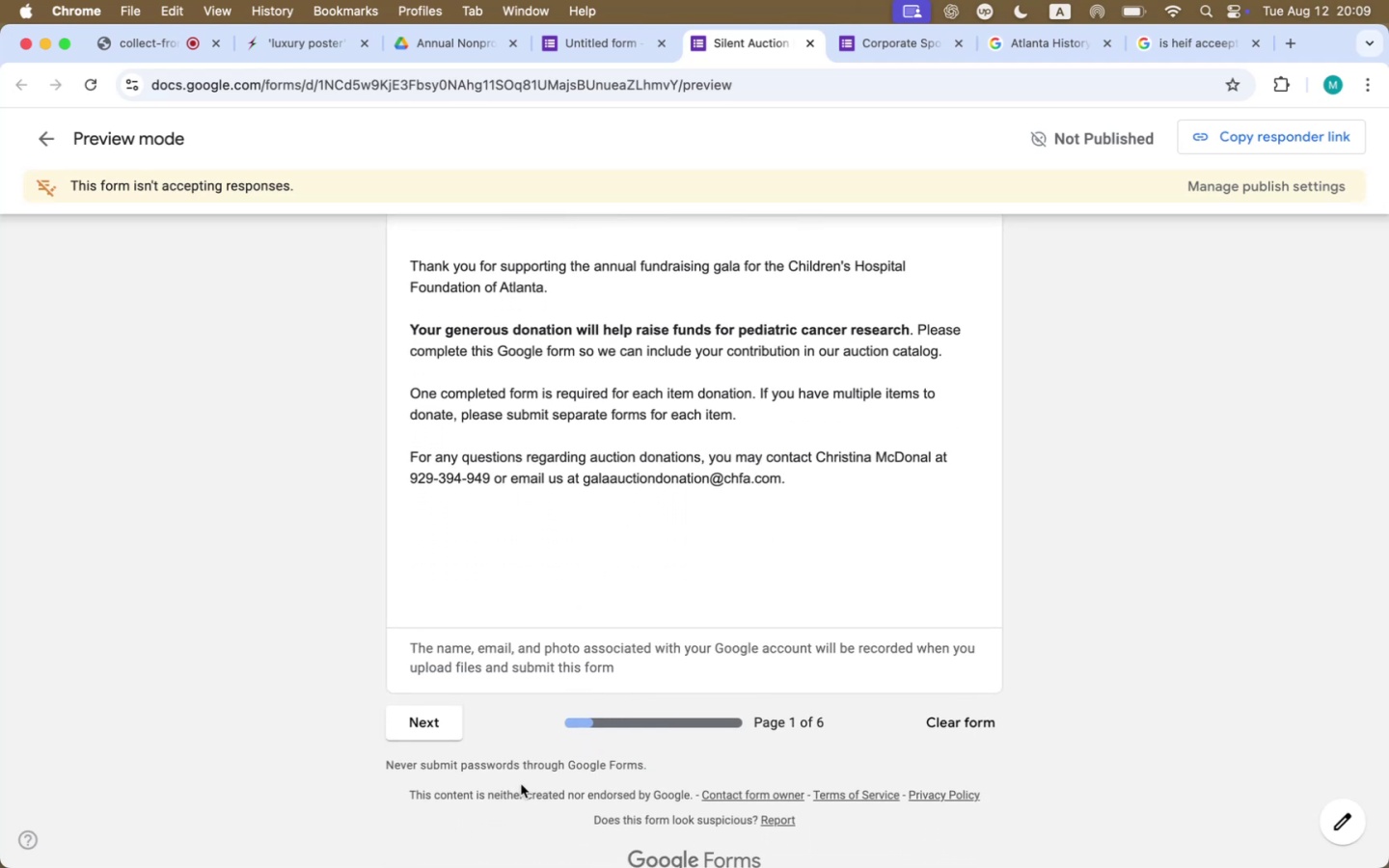 
left_click([425, 712])
 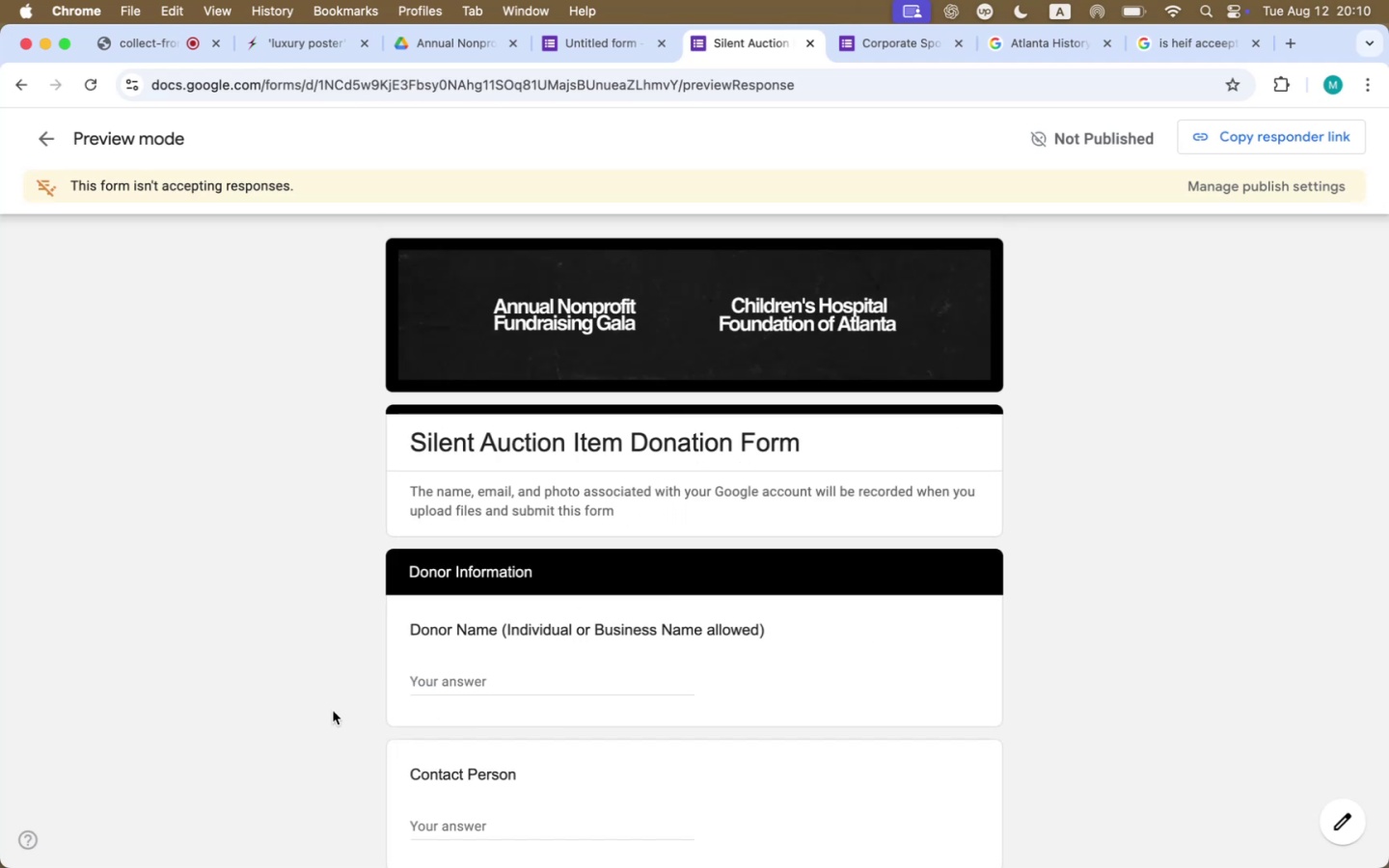 
scroll: coordinate [333, 711], scroll_direction: down, amount: 27.0
 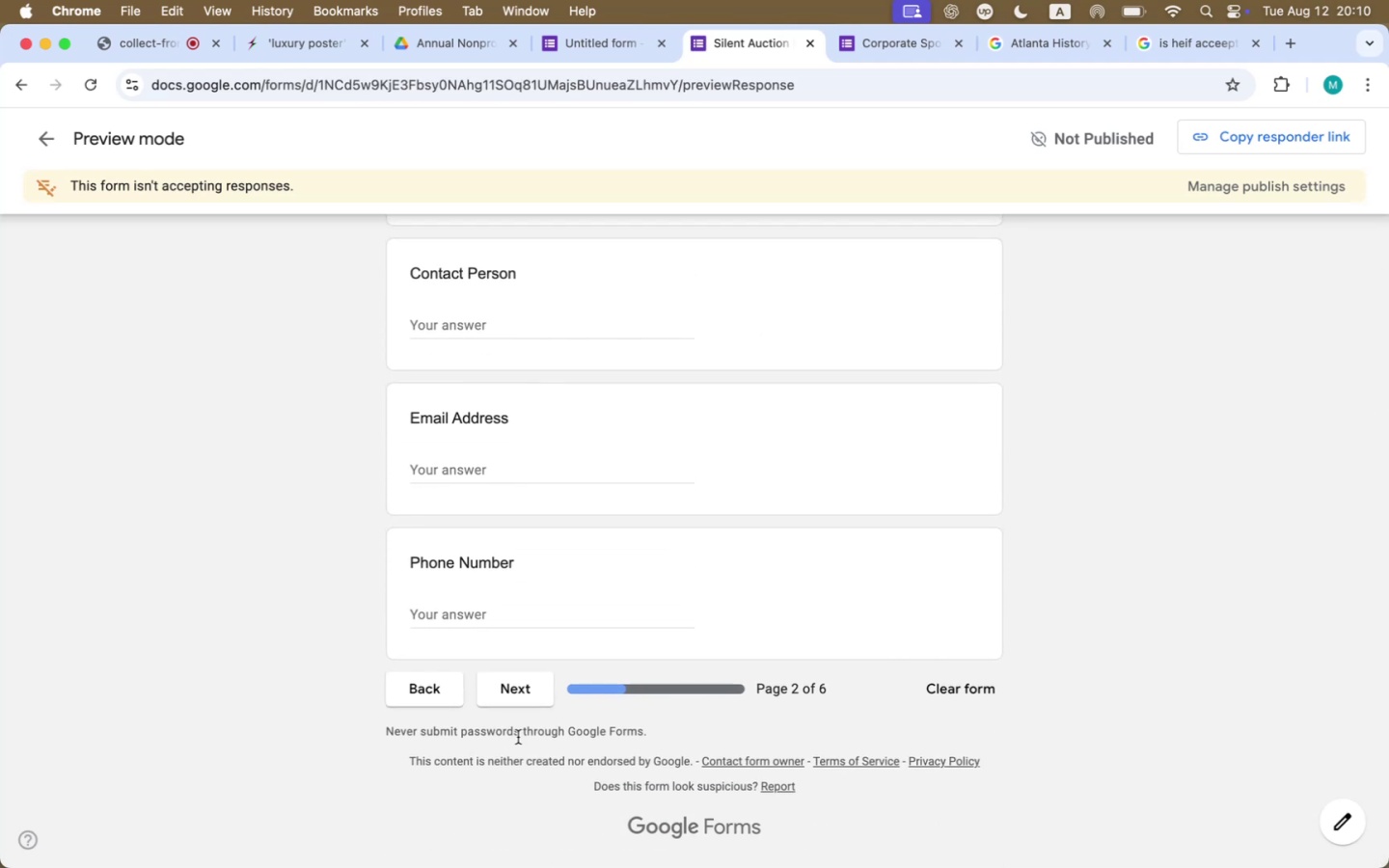 
left_click([513, 713])
 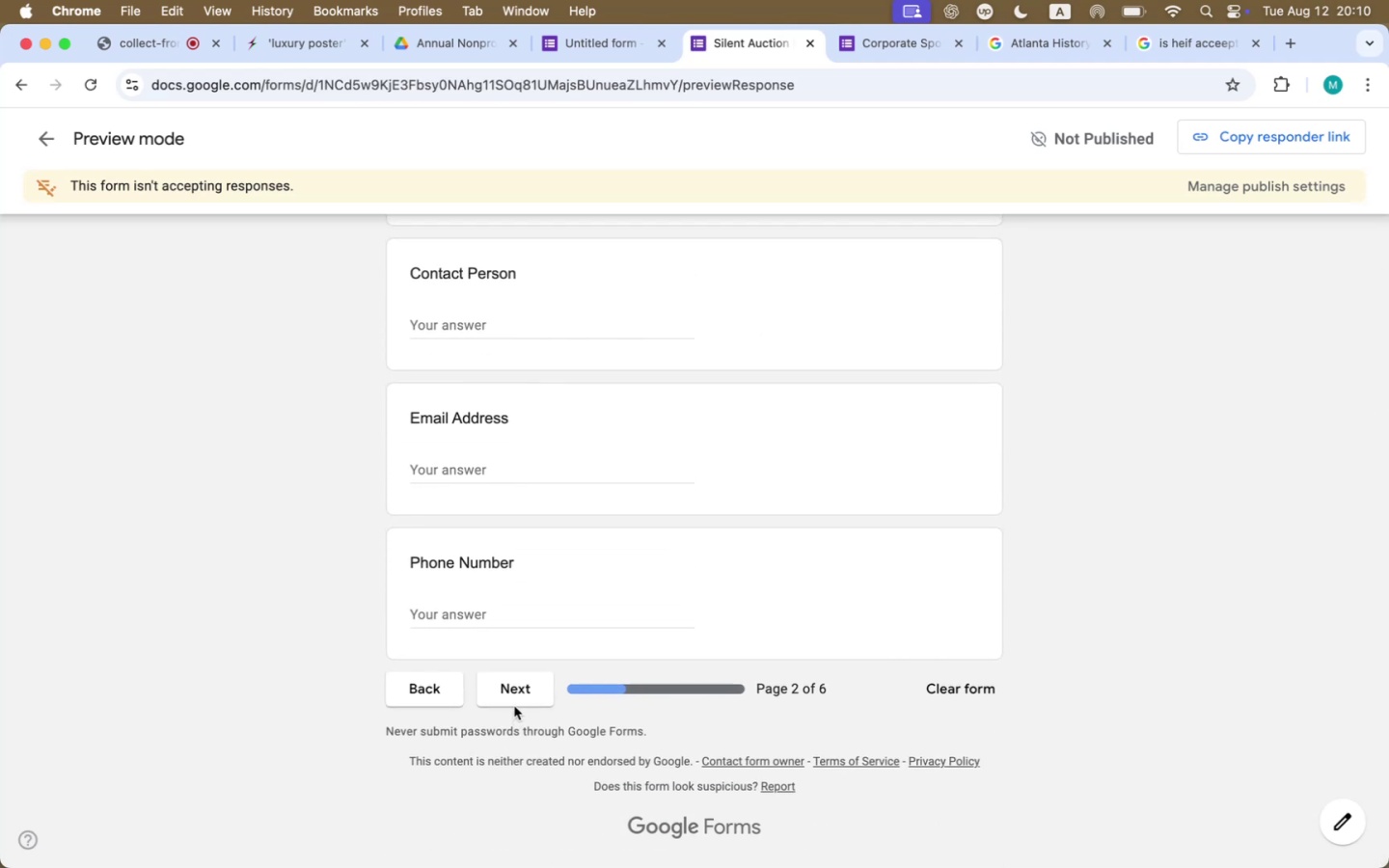 
left_click([515, 699])
 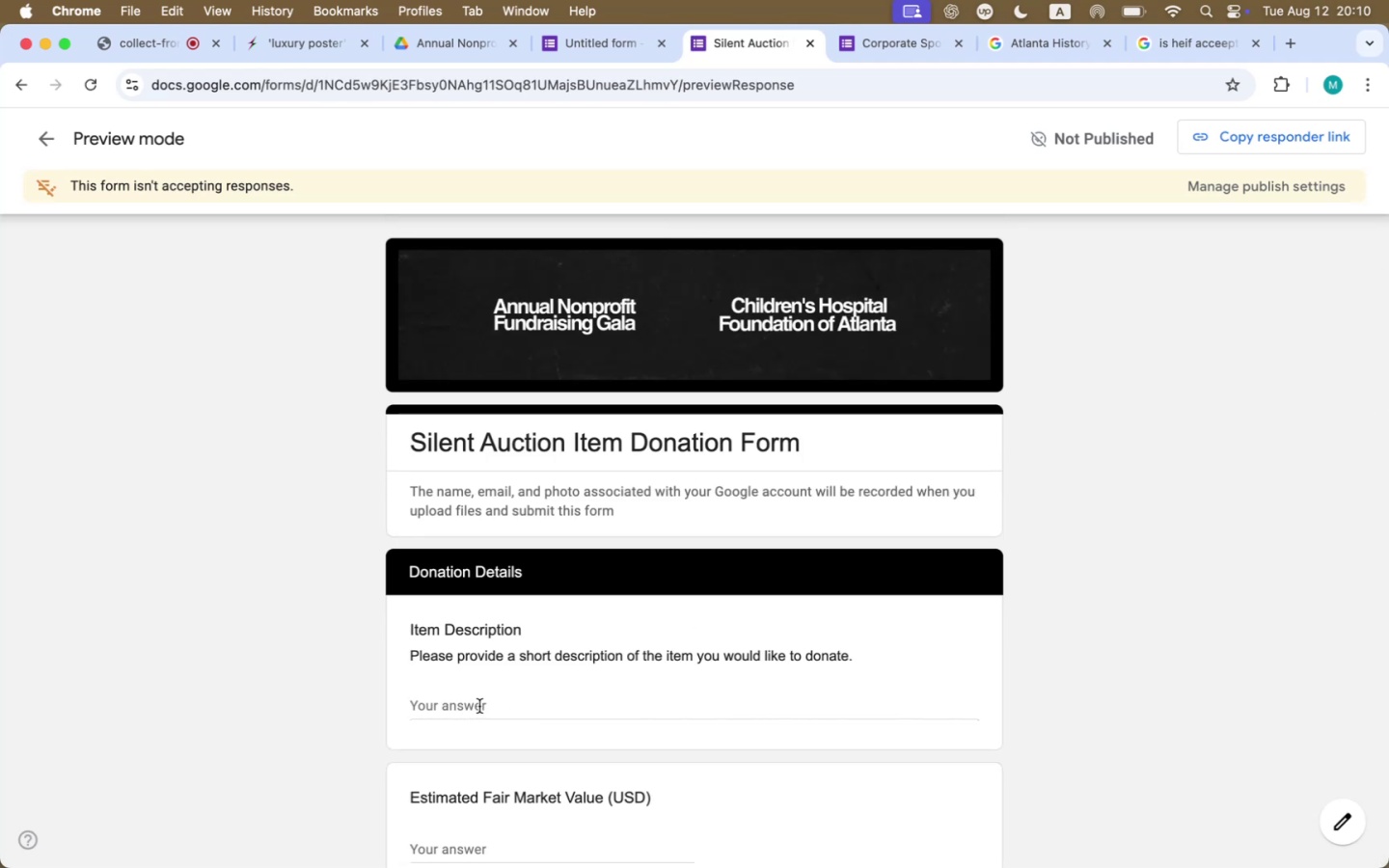 
scroll: coordinate [312, 688], scroll_direction: down, amount: 108.0
 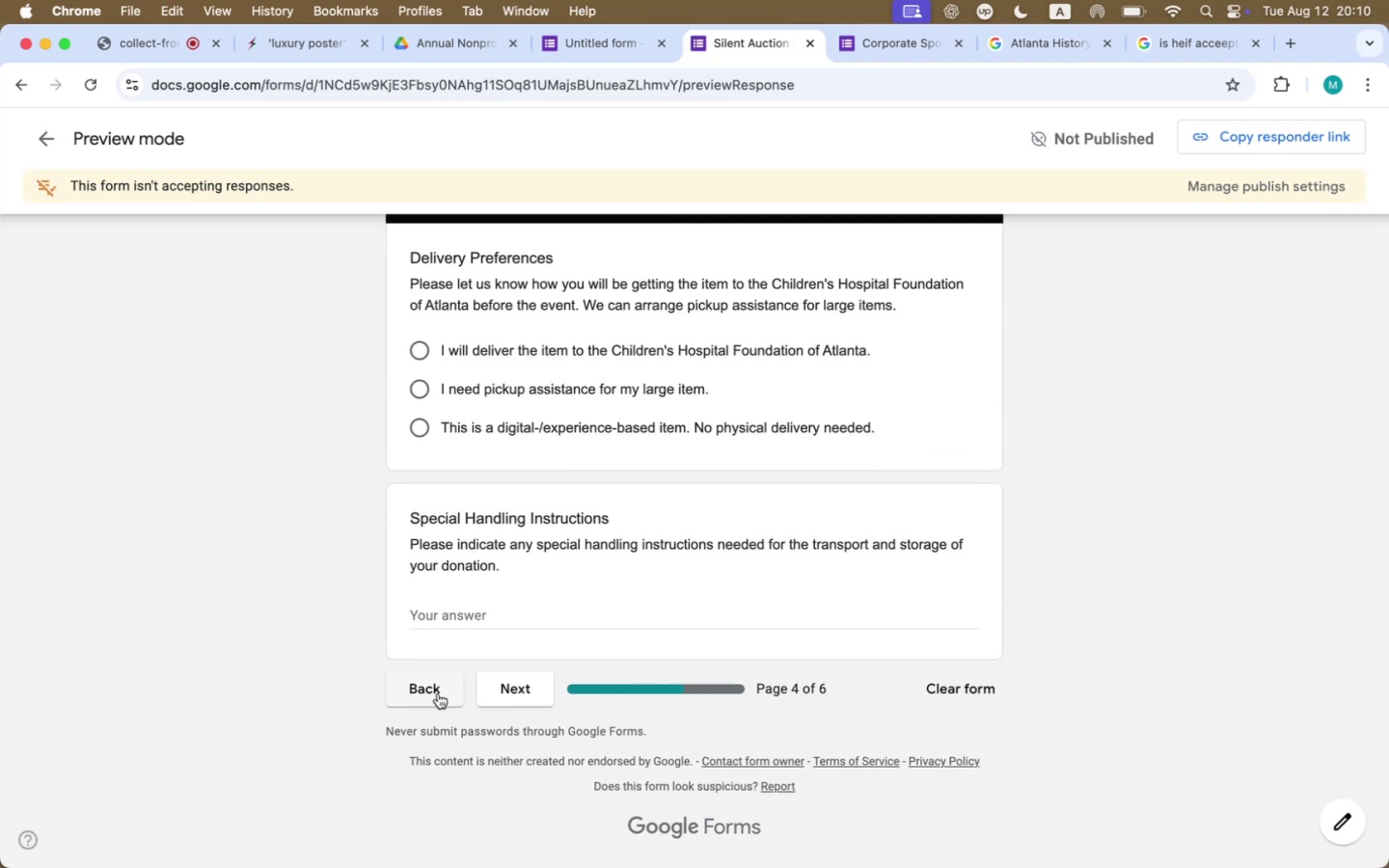 
left_click([504, 695])
 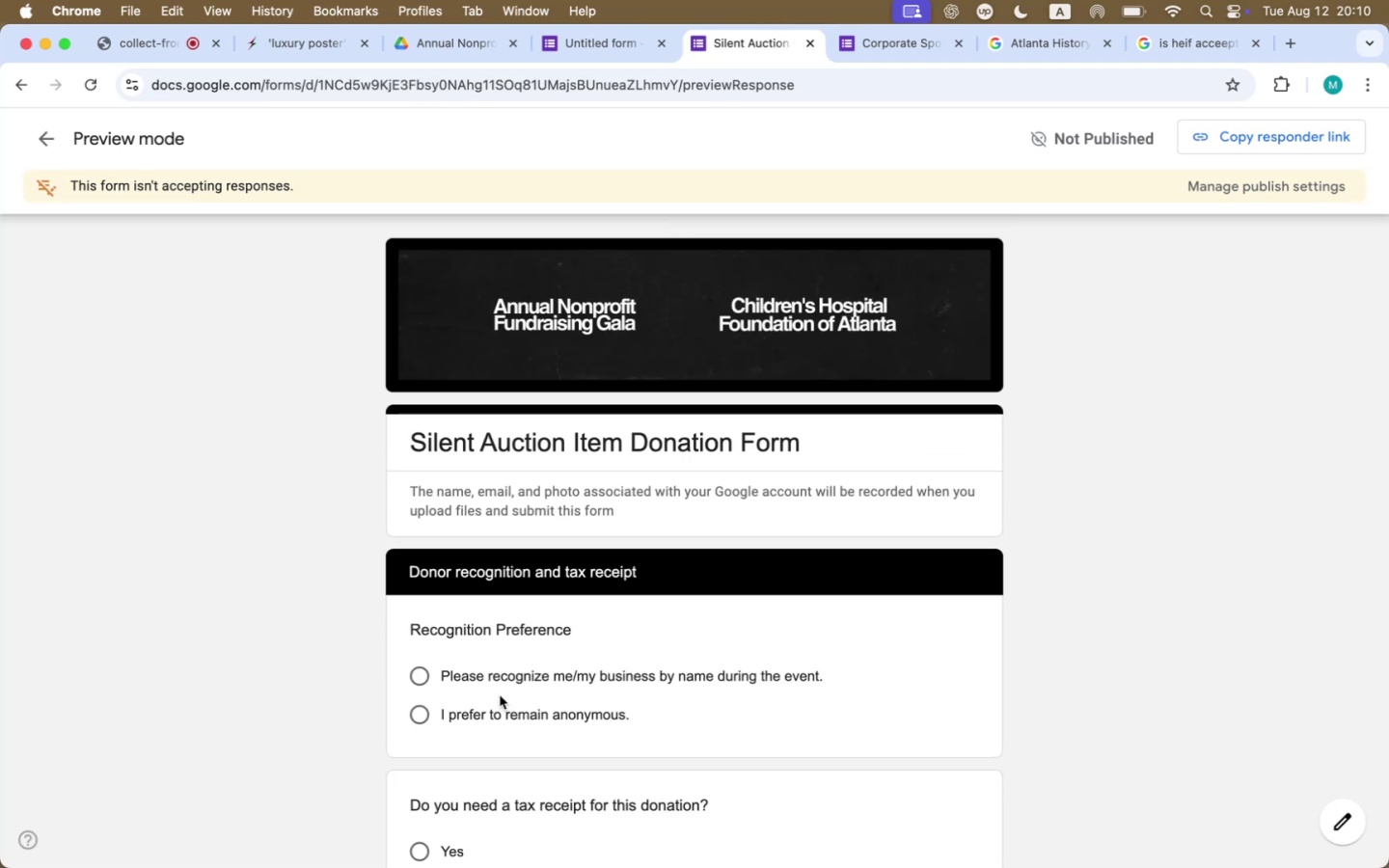 
scroll: coordinate [381, 687], scroll_direction: down, amount: 137.0
 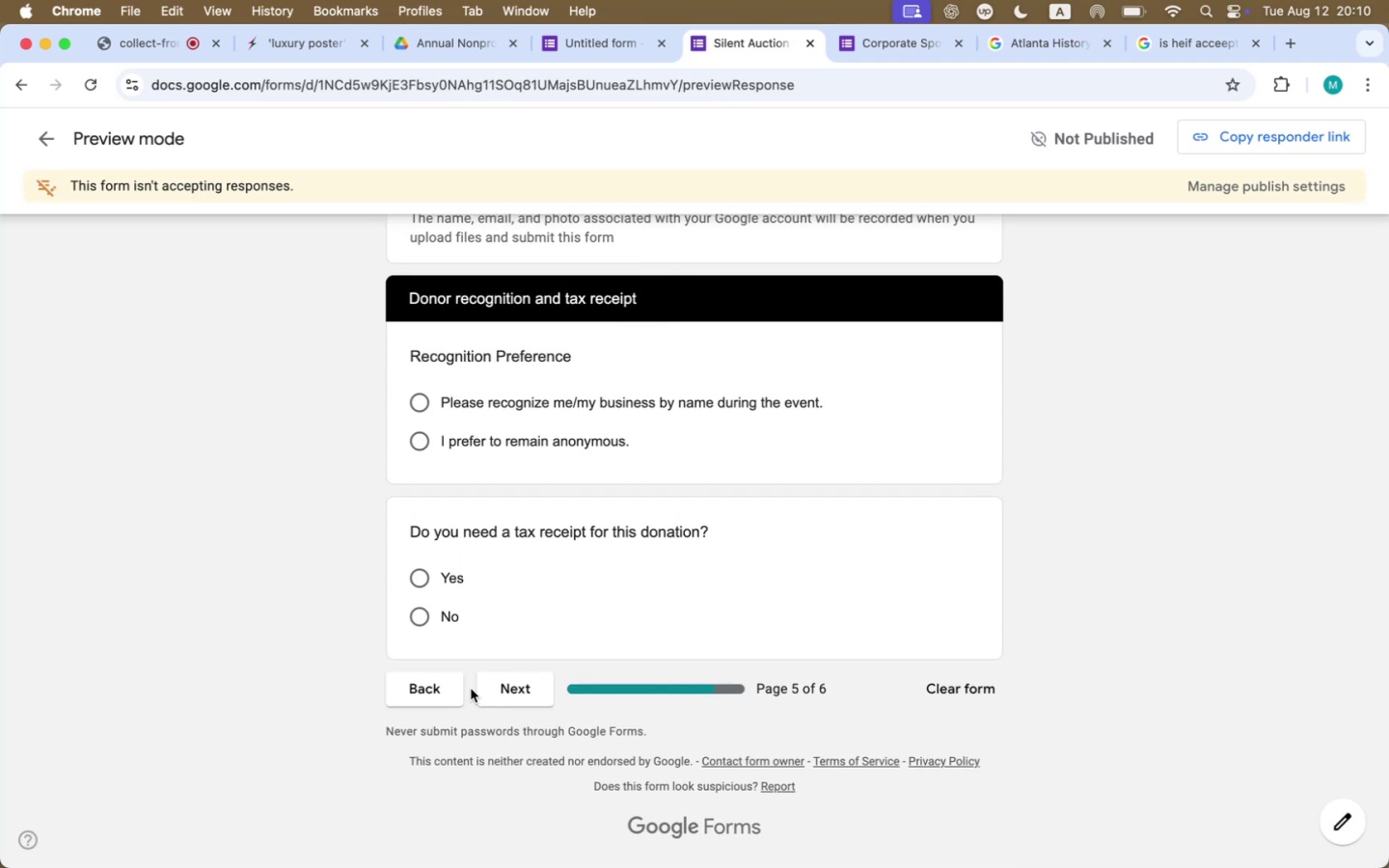 
left_click([489, 690])
 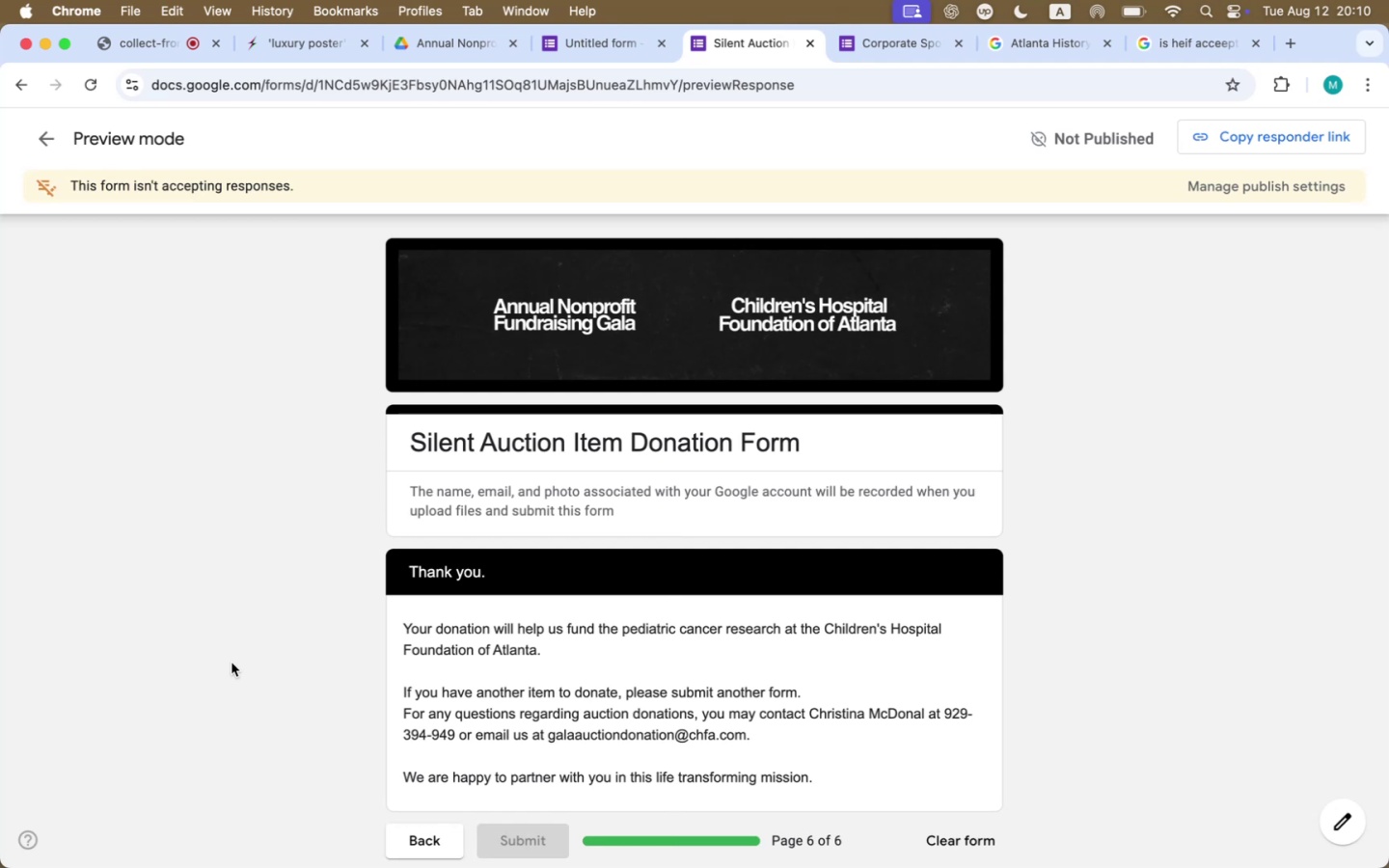 
scroll: coordinate [232, 663], scroll_direction: down, amount: 37.0
 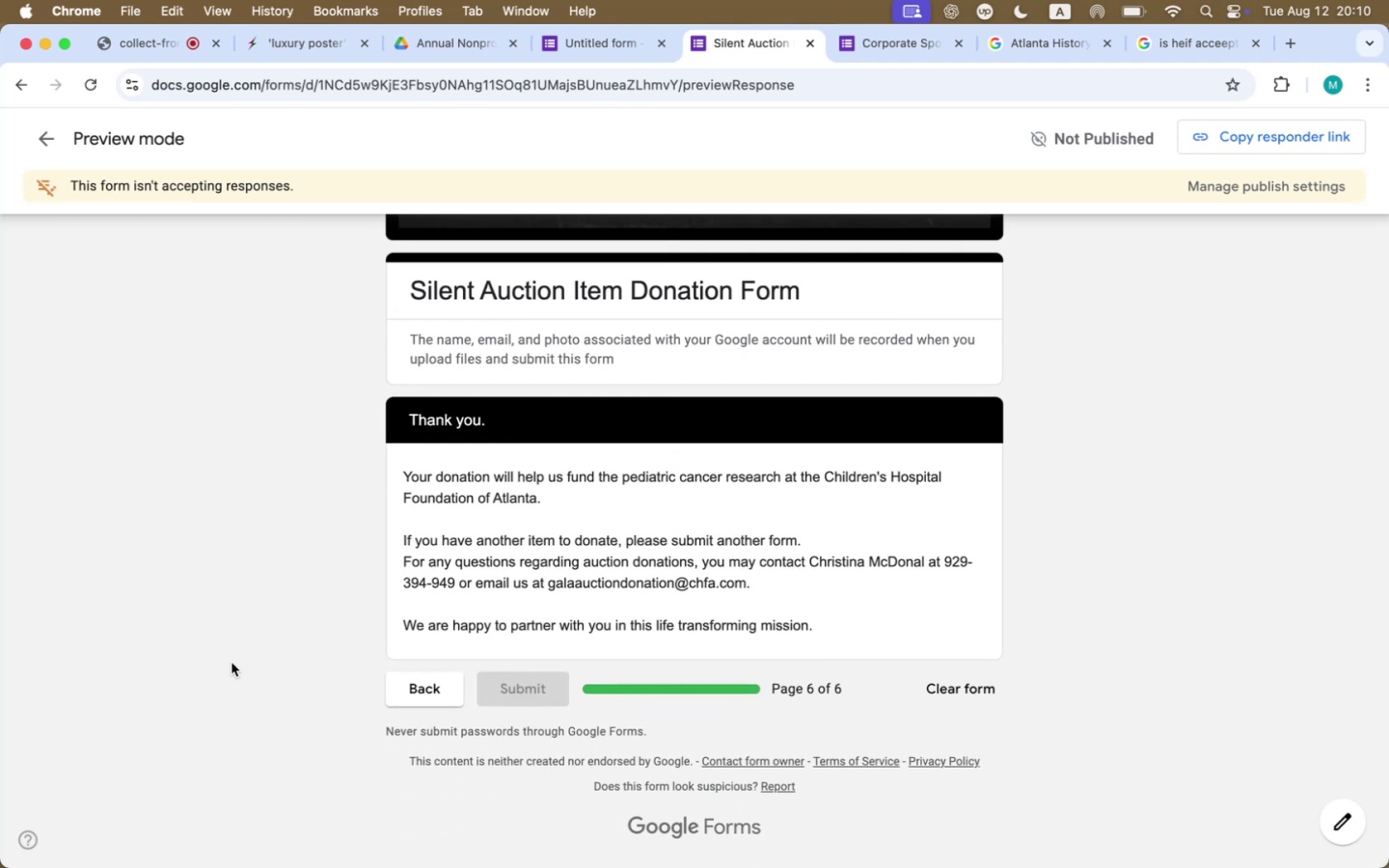 
scroll: coordinate [237, 670], scroll_direction: up, amount: 249.0
 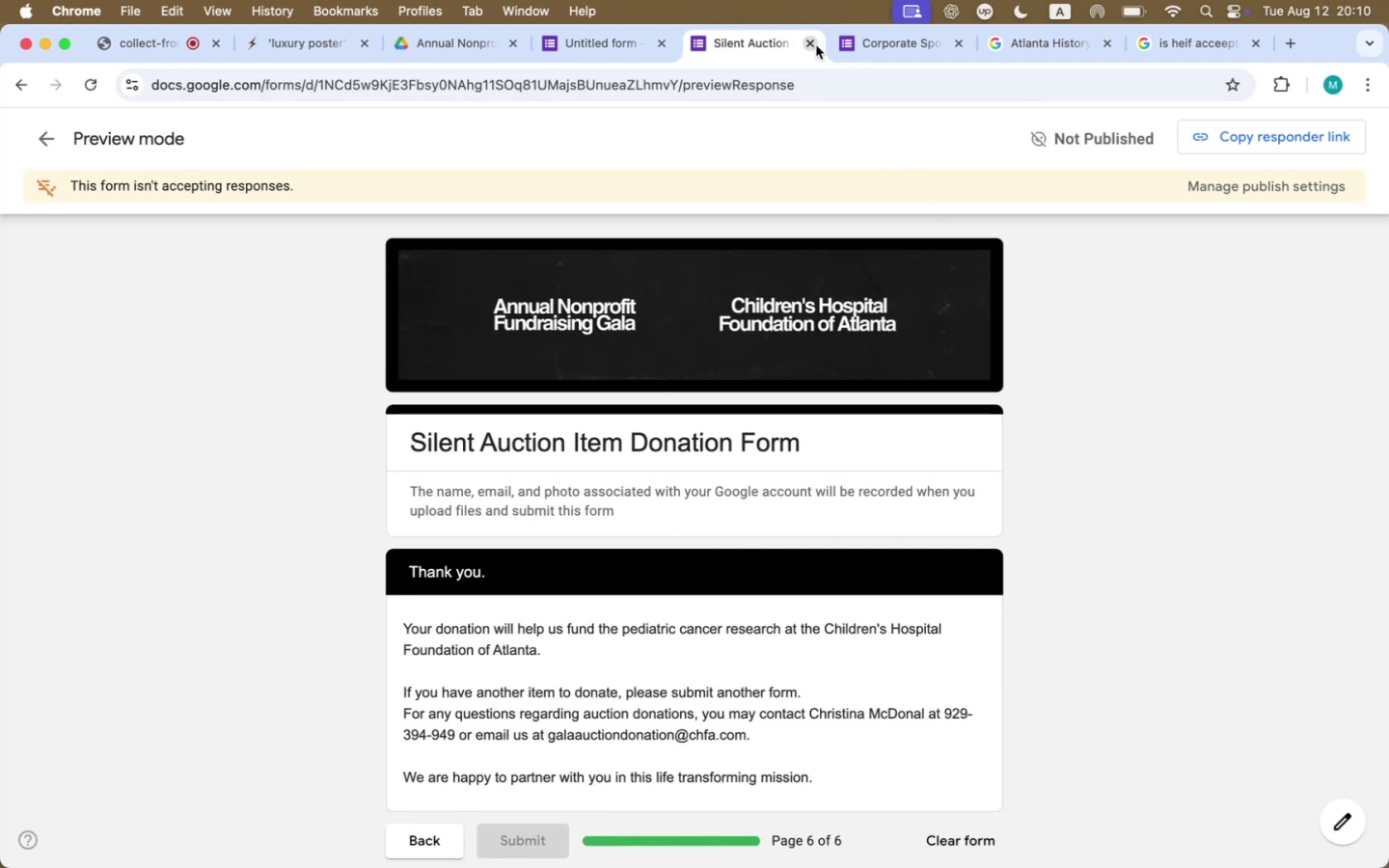 
left_click([816, 45])
 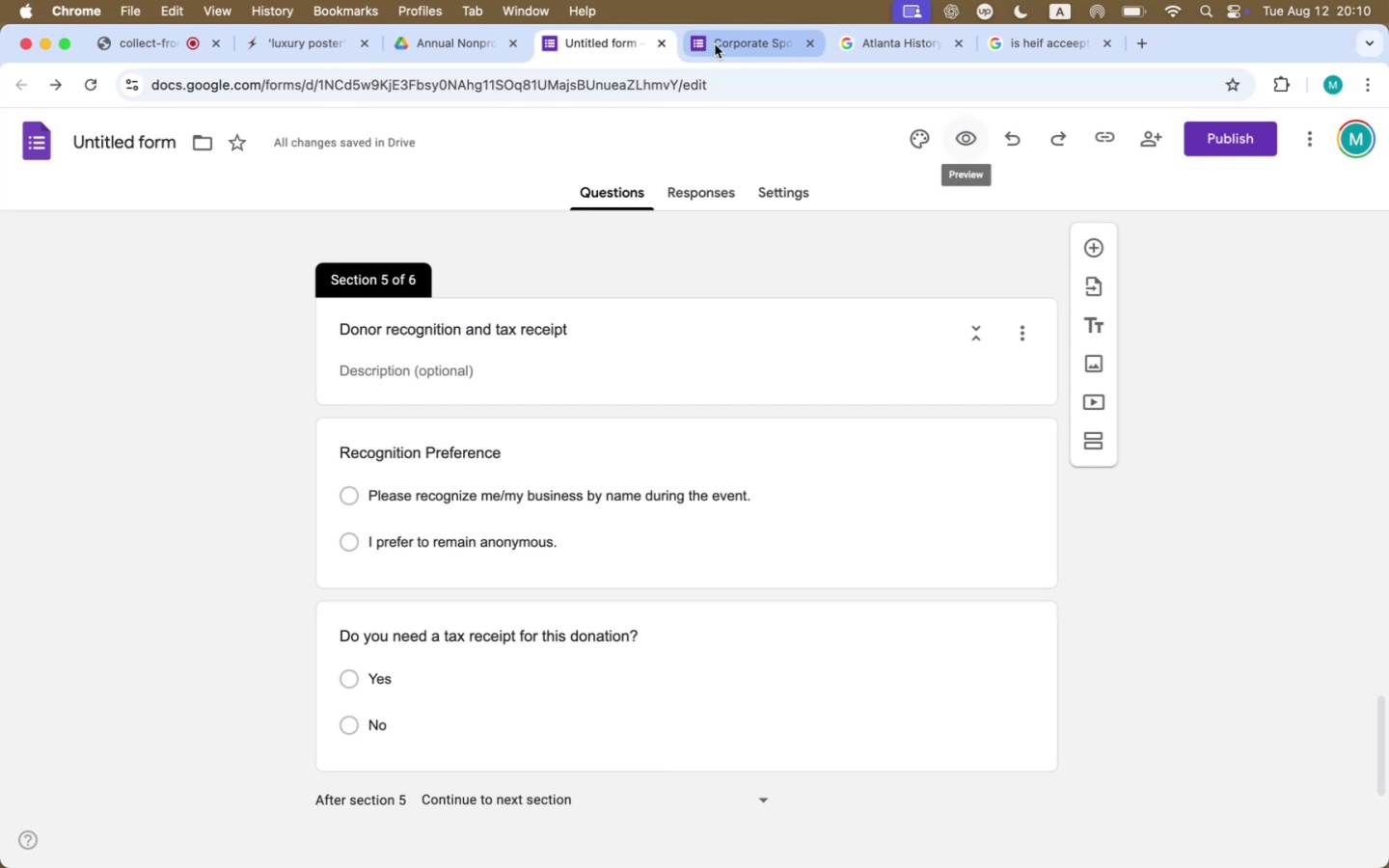 
left_click([662, 43])
 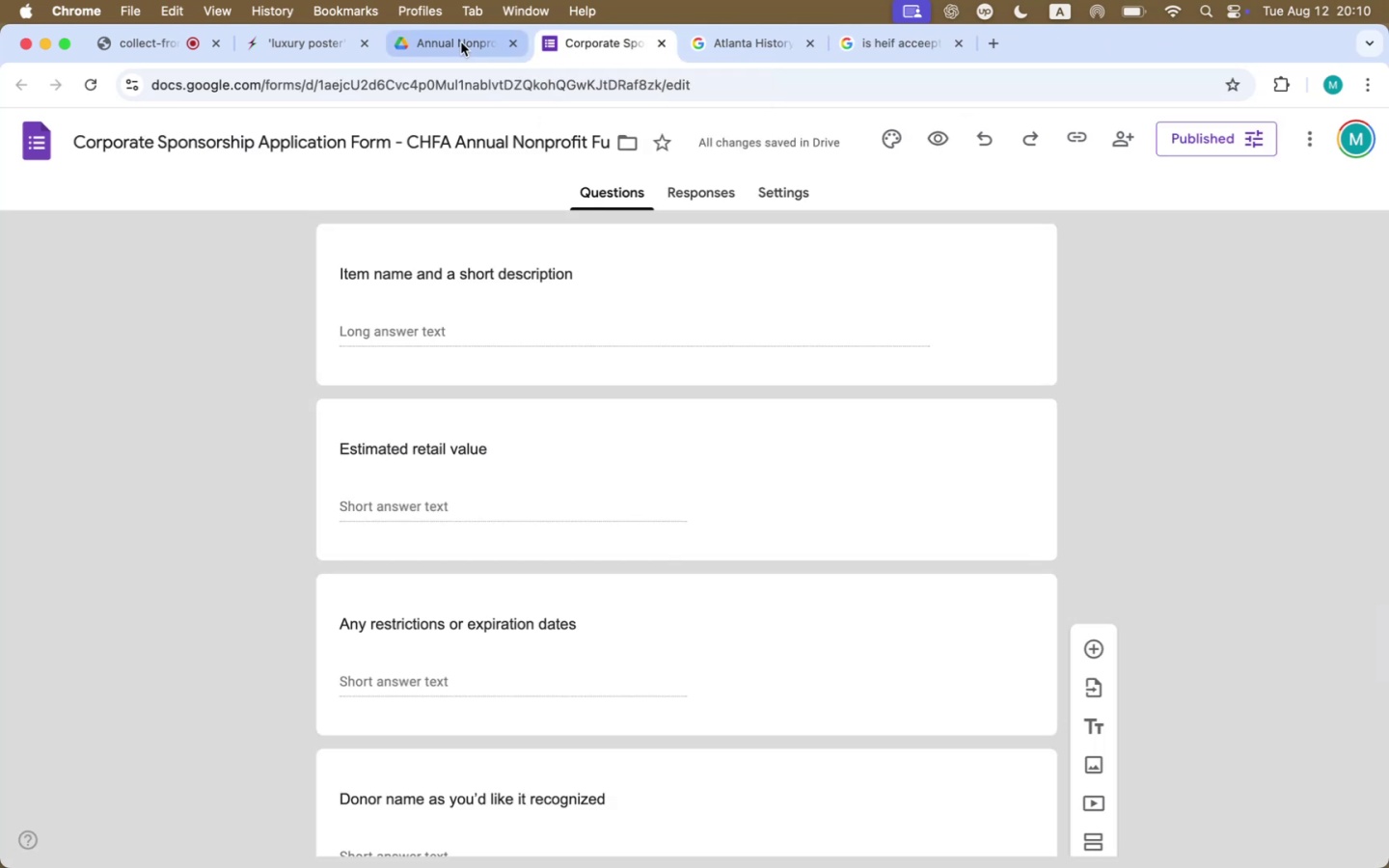 
left_click([417, 41])
 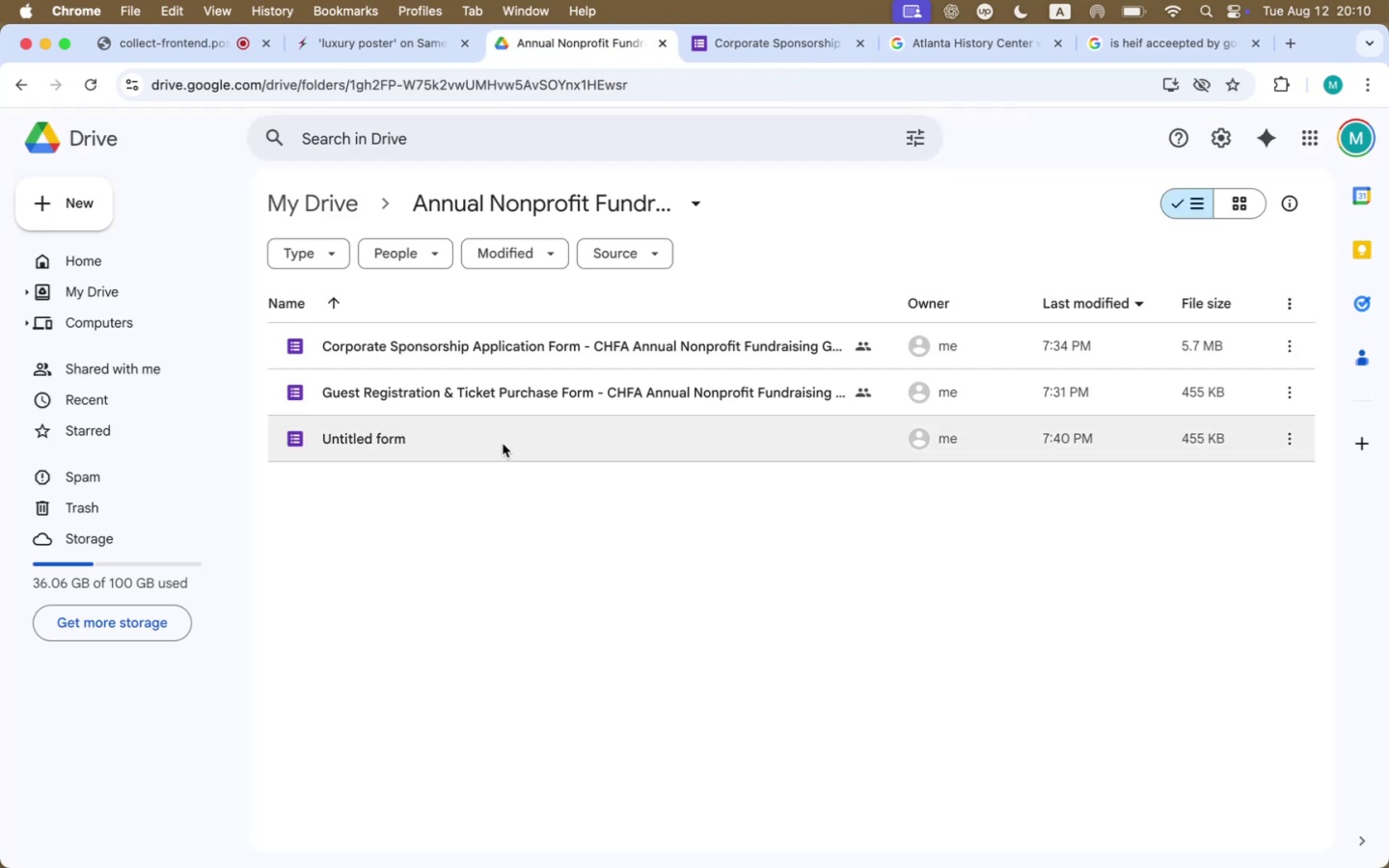 
scroll: coordinate [494, 450], scroll_direction: down, amount: 1.0
 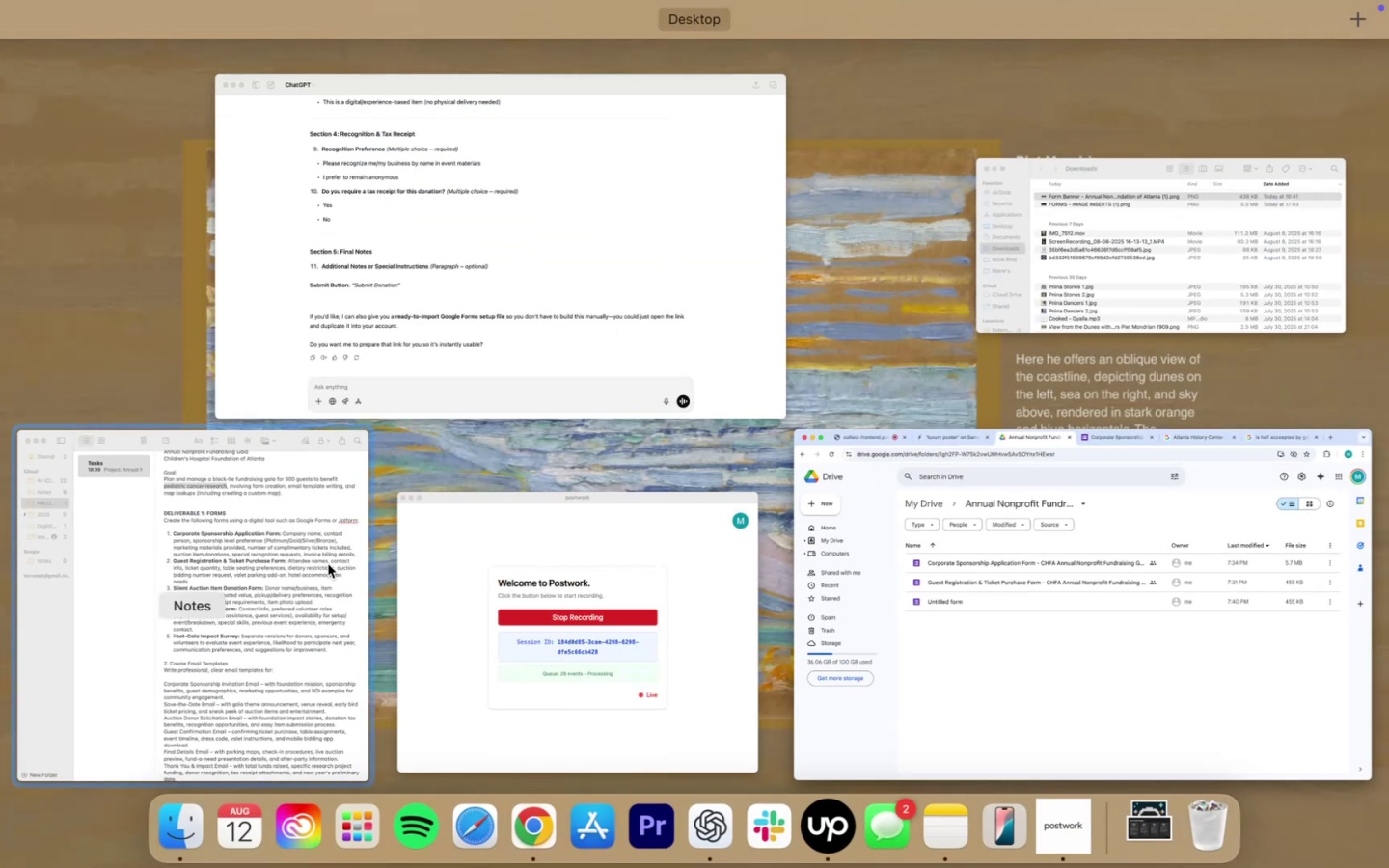 
left_click([319, 545])
 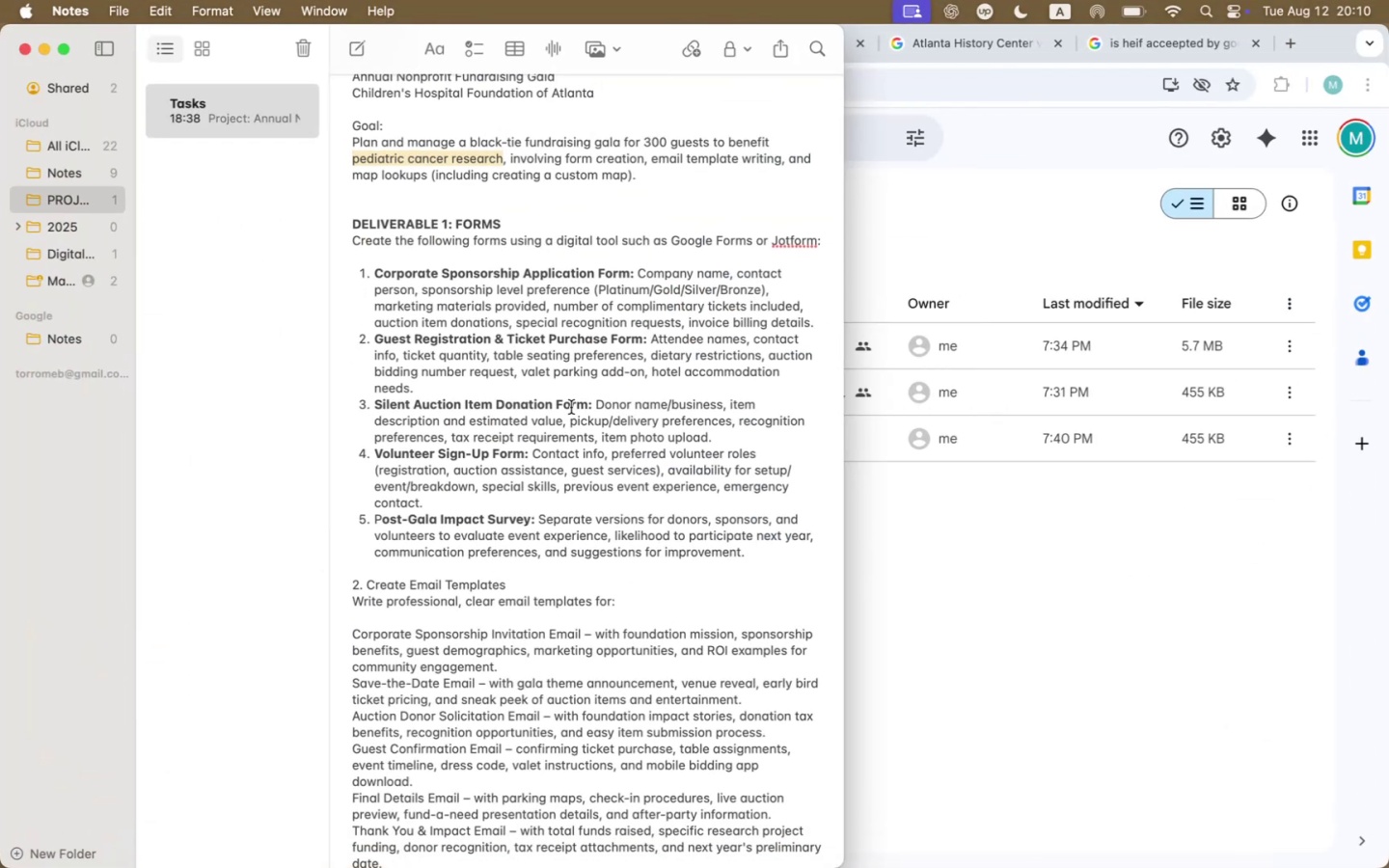 
left_click_drag(start_coordinate=[586, 403], to_coordinate=[377, 404])
 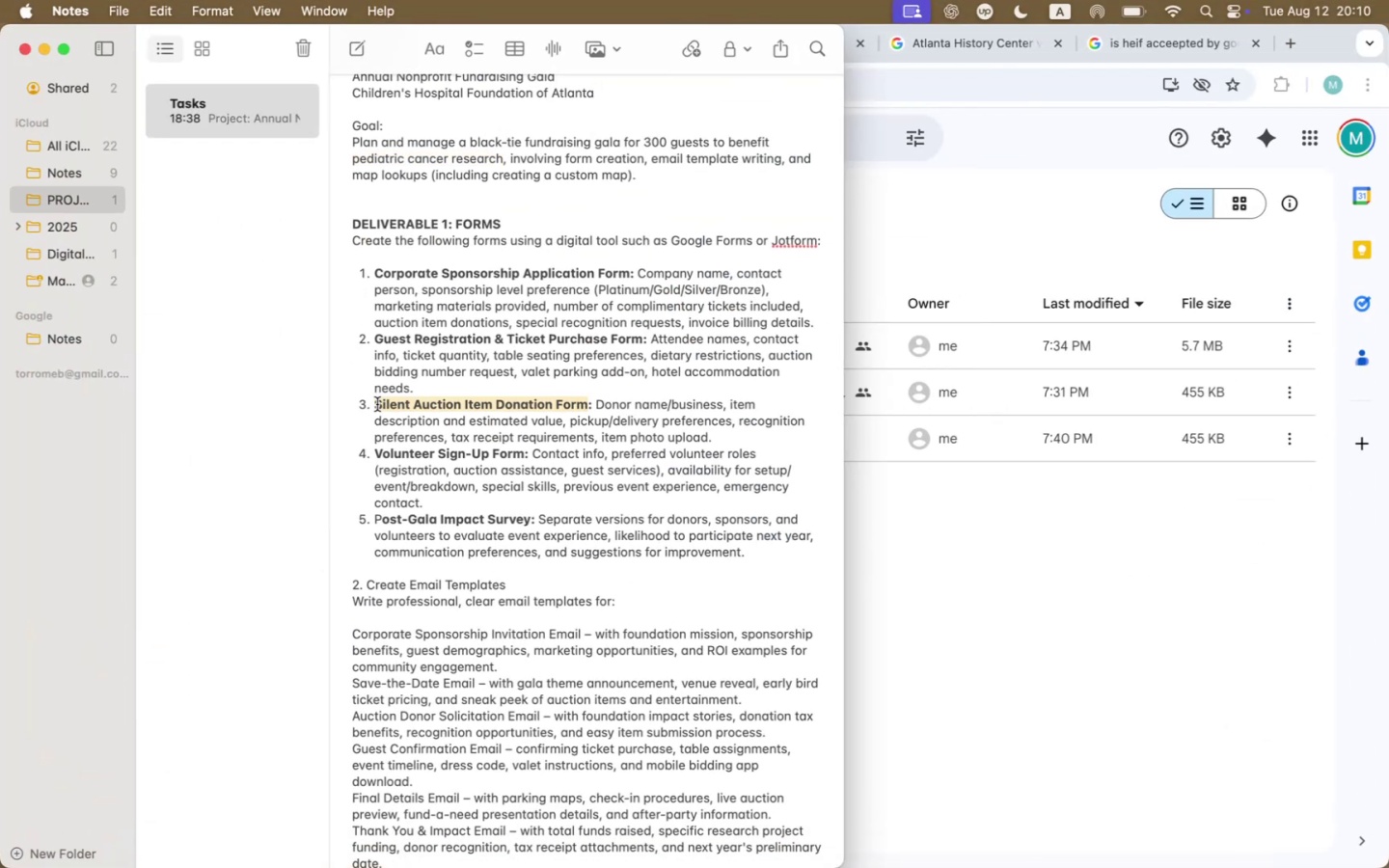 
key(Meta+CommandLeft)
 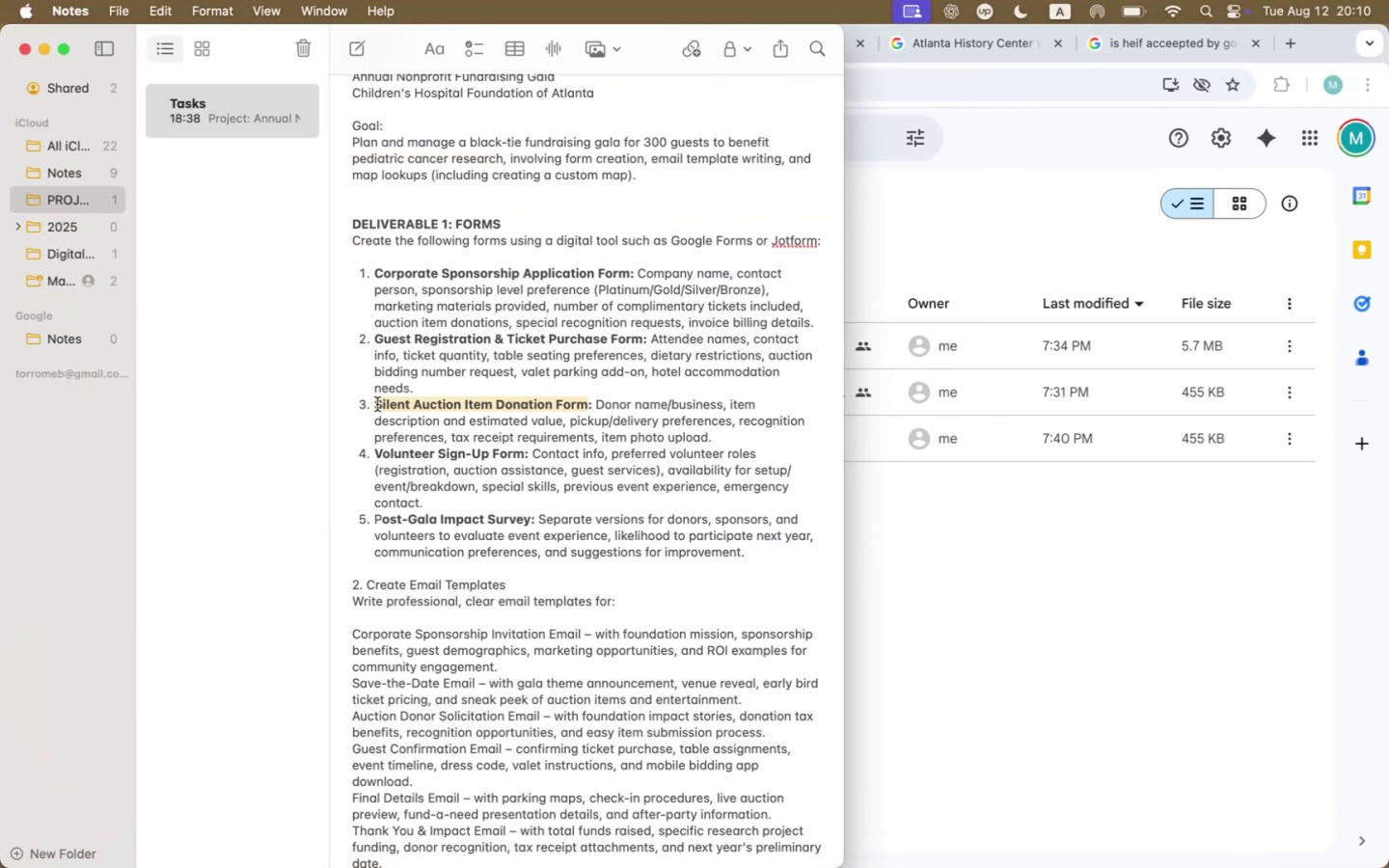 
key(Meta+C)
 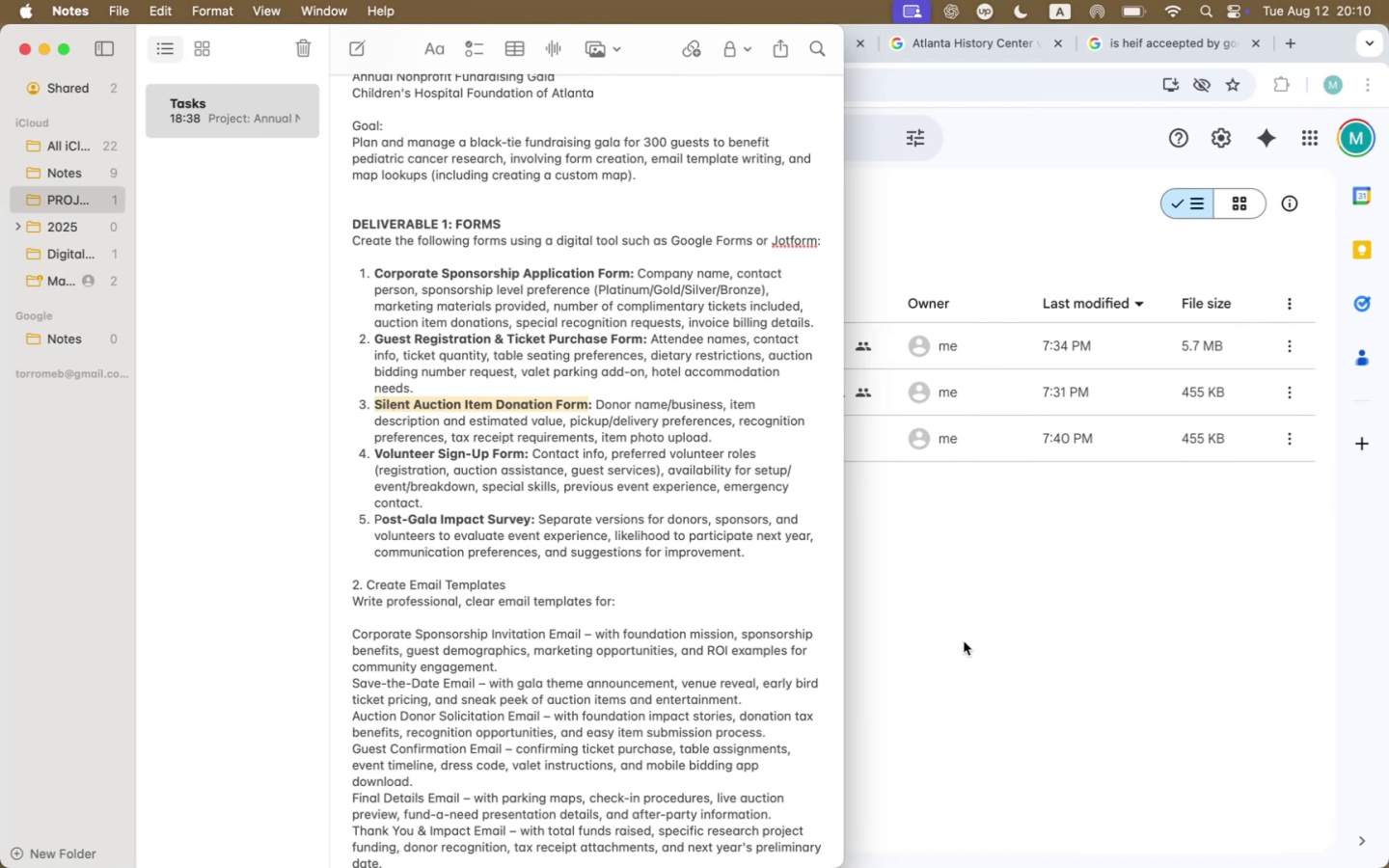 
left_click([962, 642])
 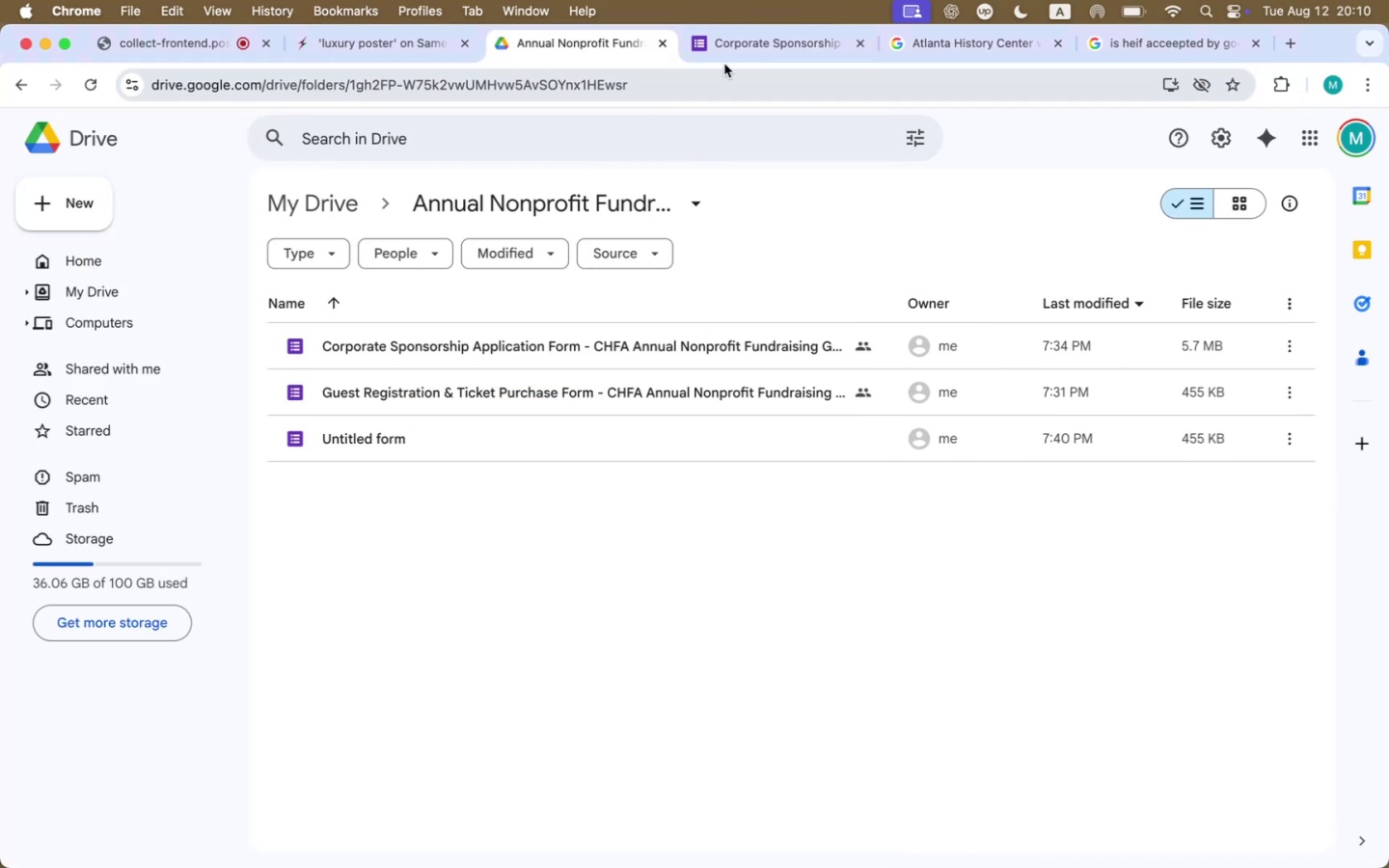 
left_click([751, 43])
 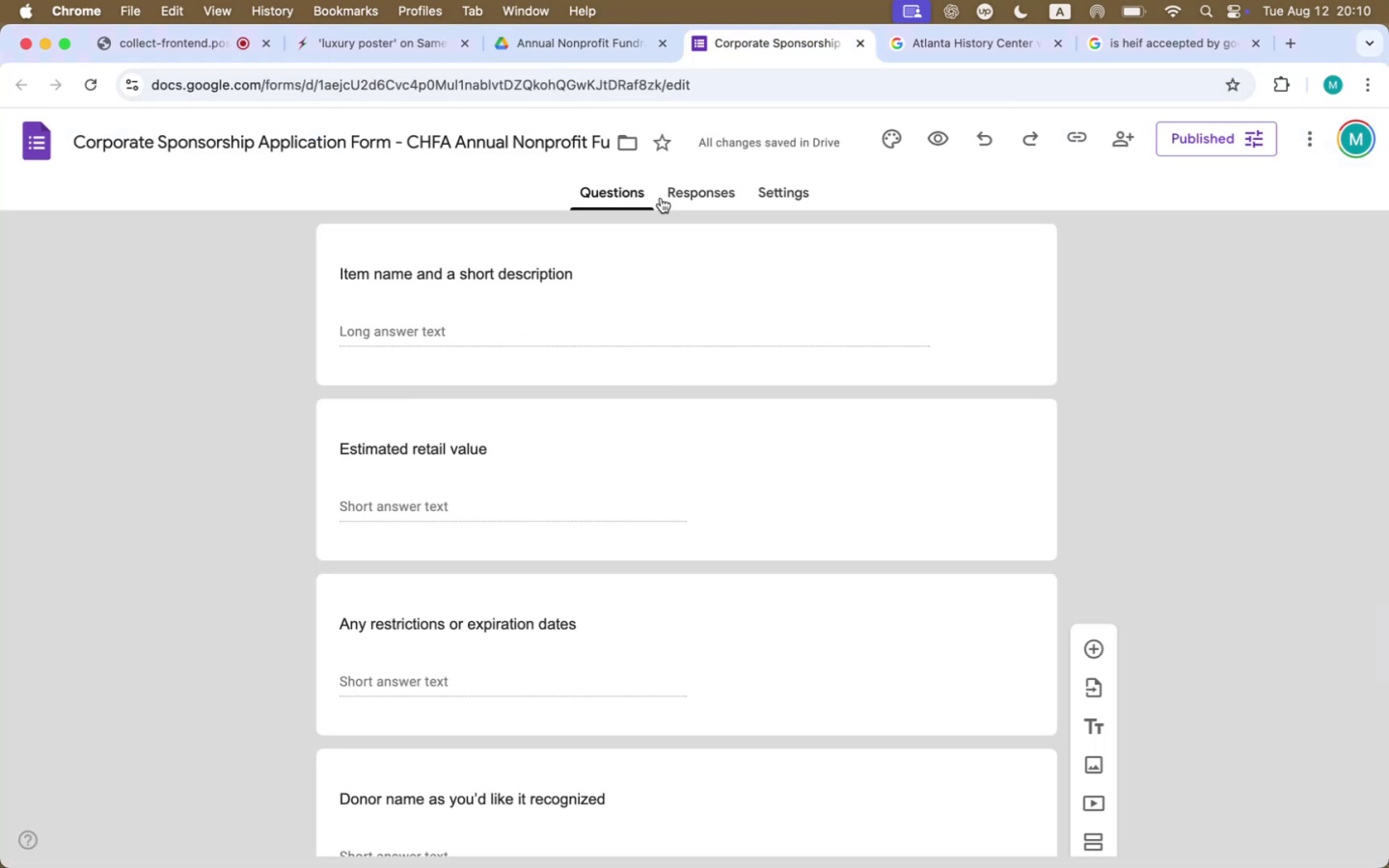 
scroll: coordinate [581, 385], scroll_direction: up, amount: 282.0
 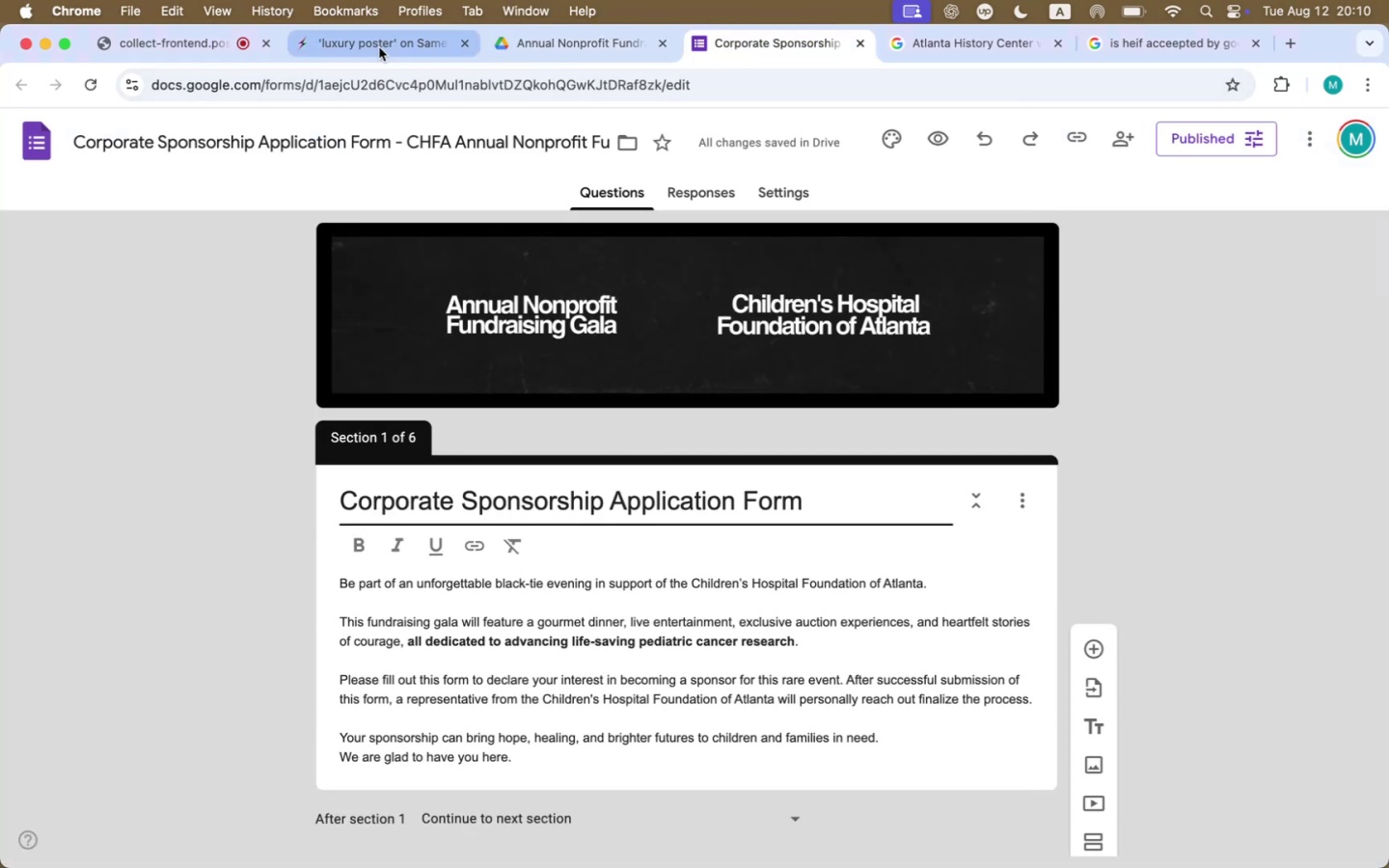 
left_click([613, 46])
 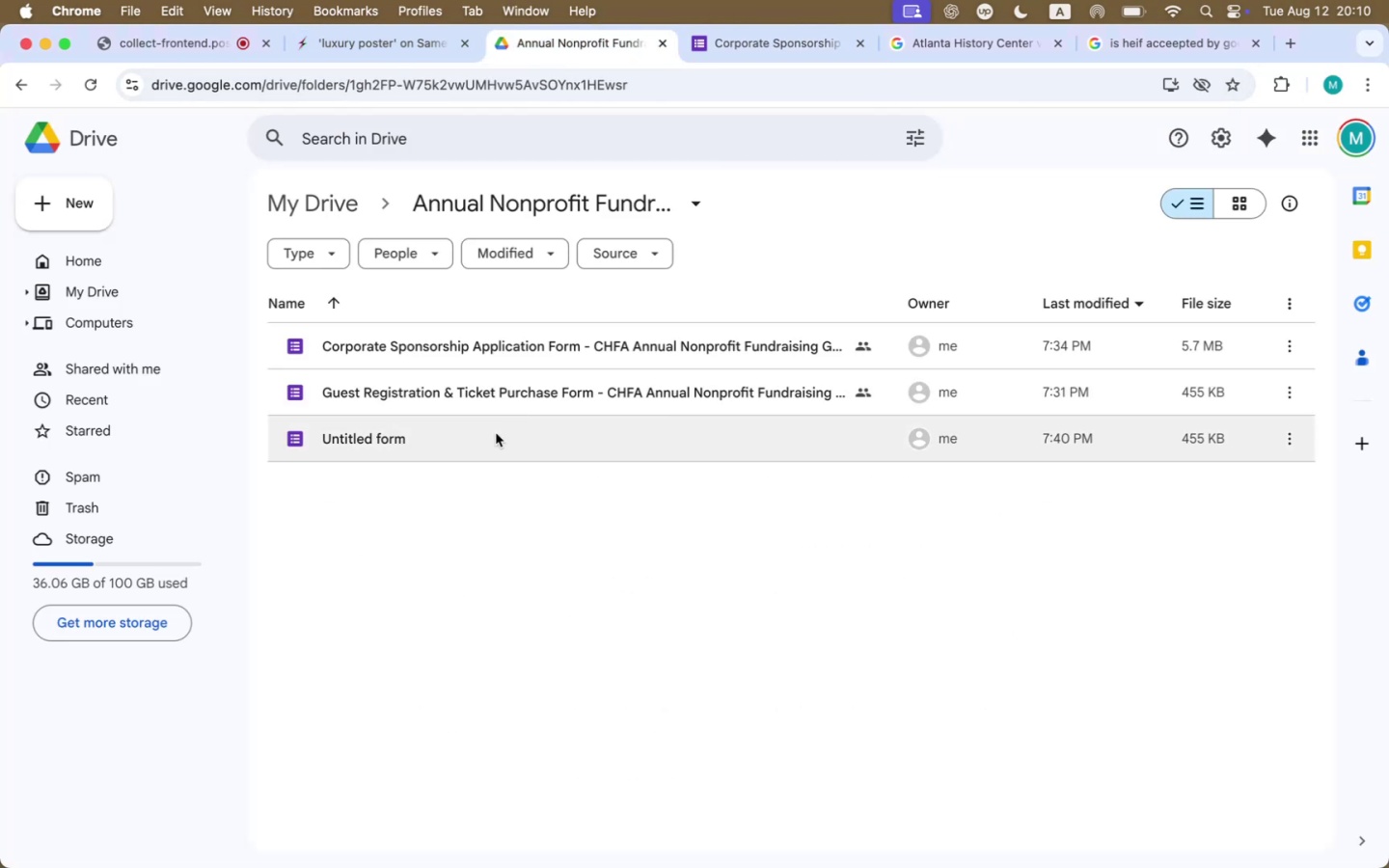 
double_click([493, 440])
 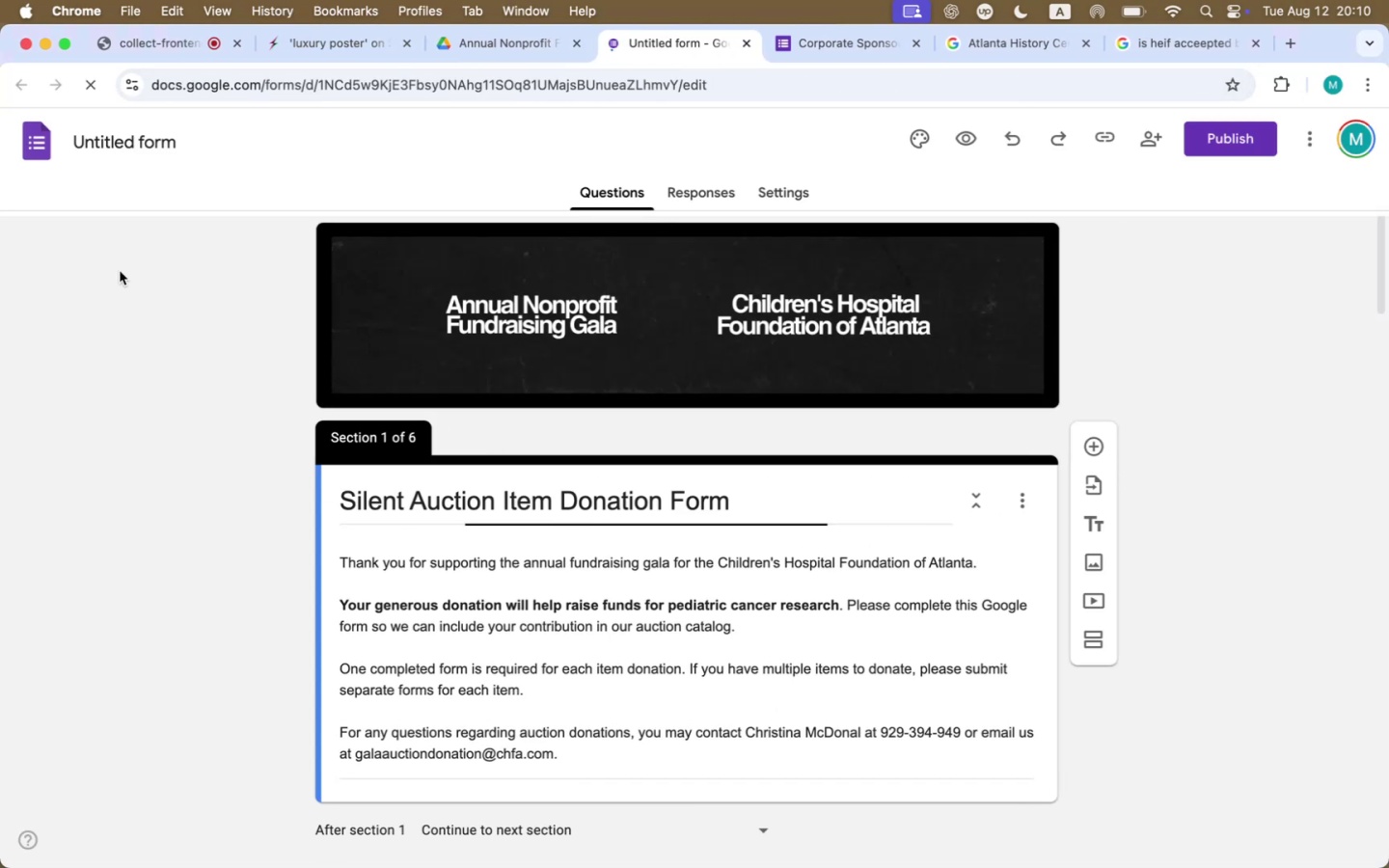 
left_click([146, 146])
 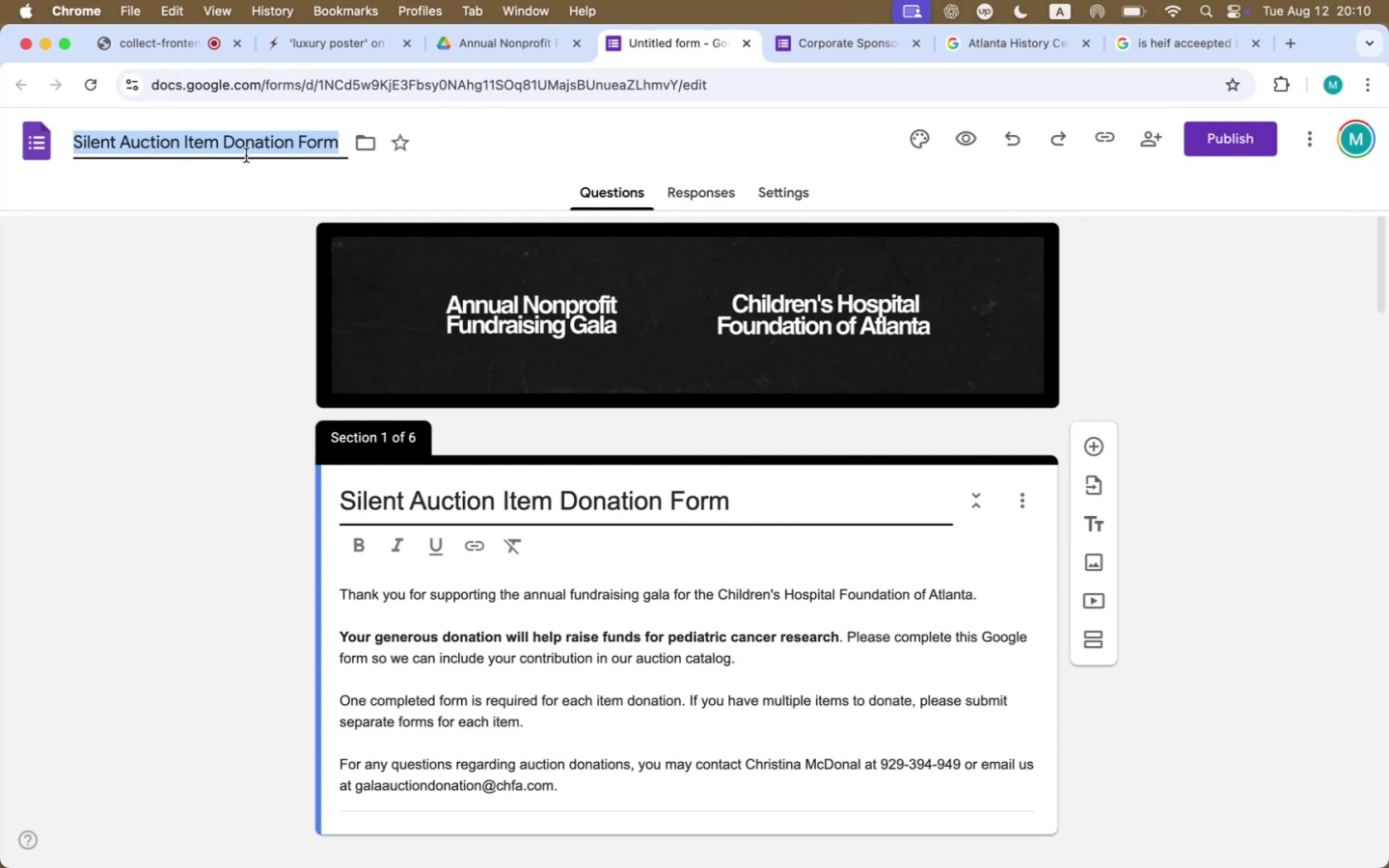 
left_click([332, 140])
 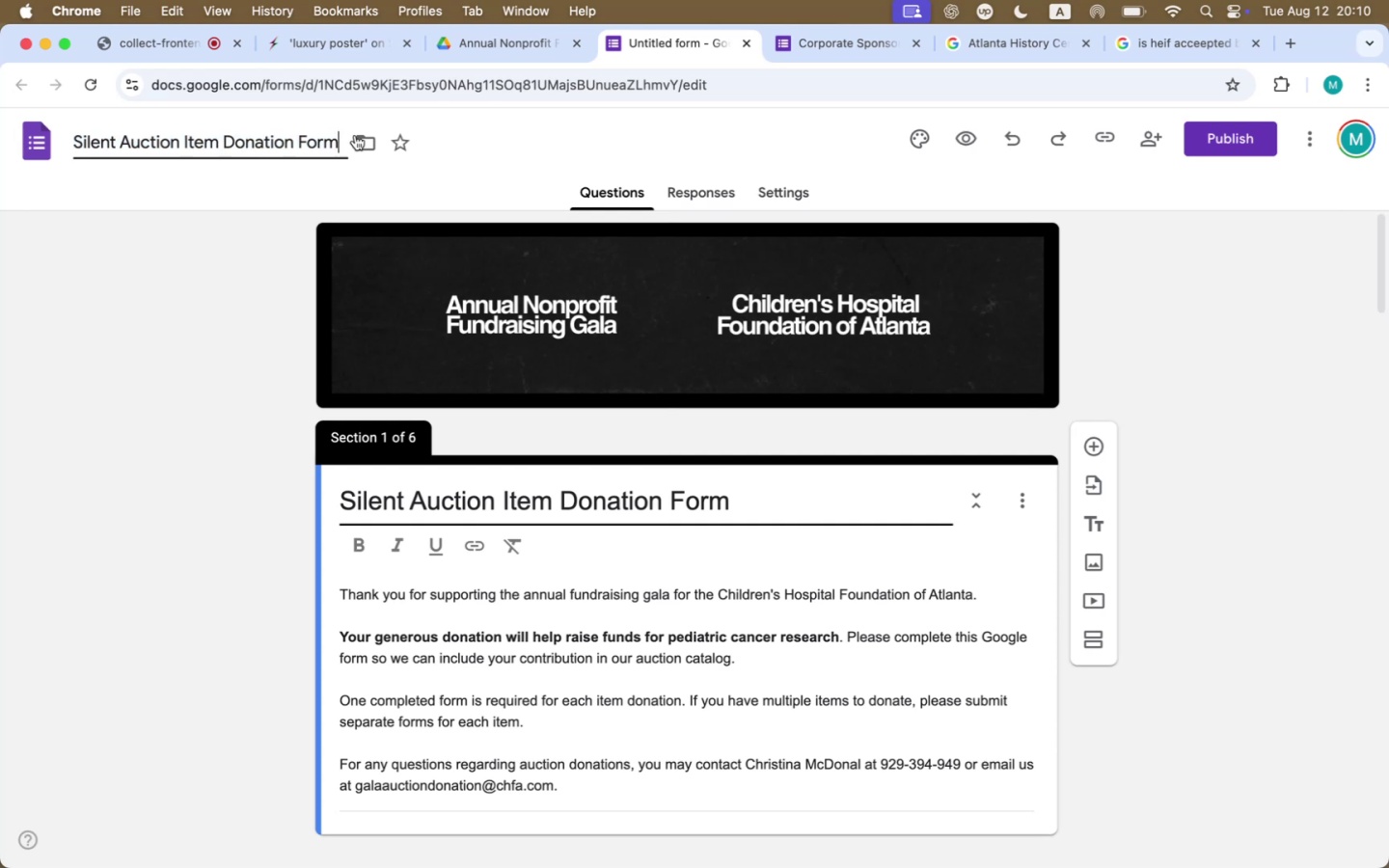 
key(Space)
 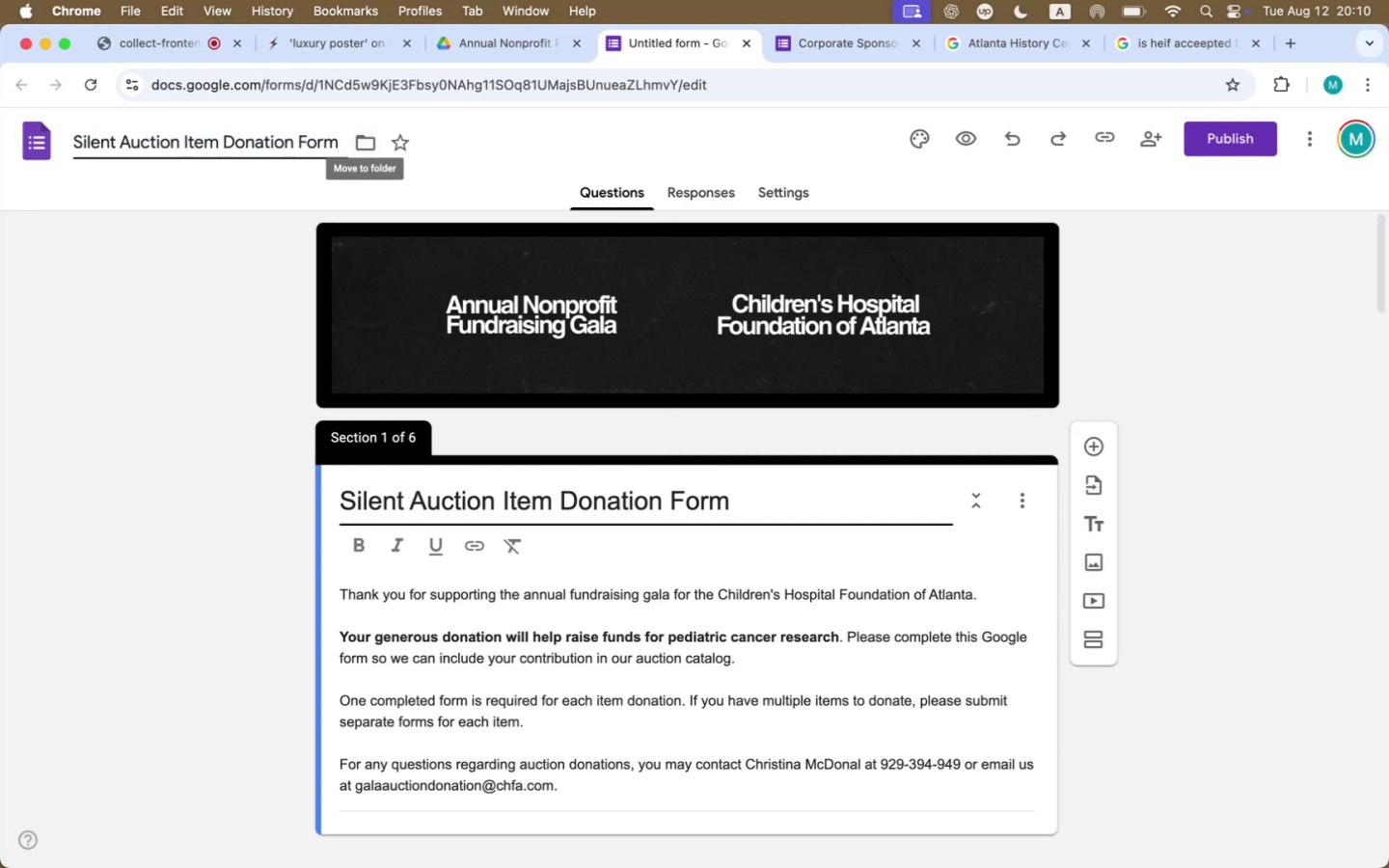 
key(Minus)
 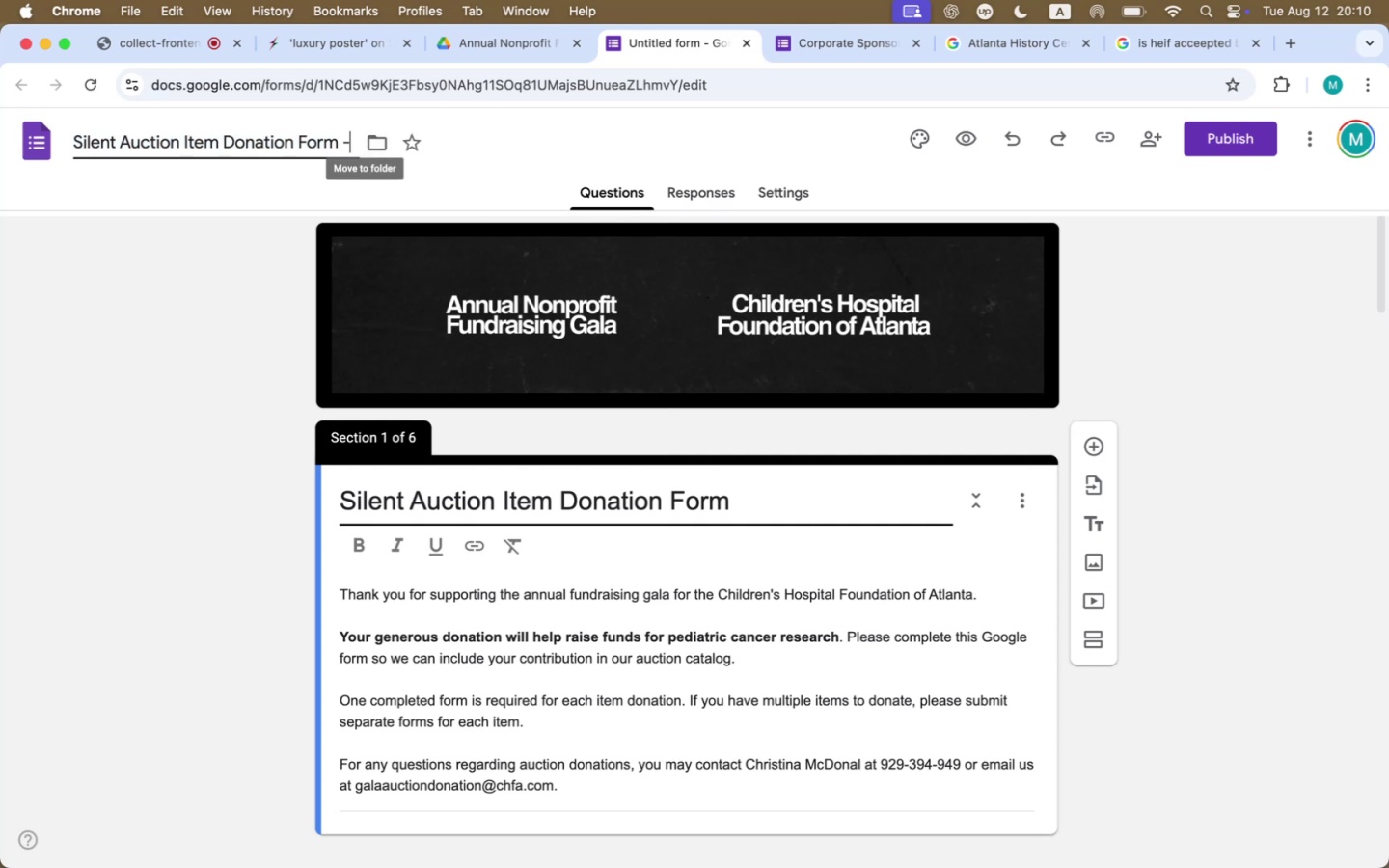 
key(Space)
 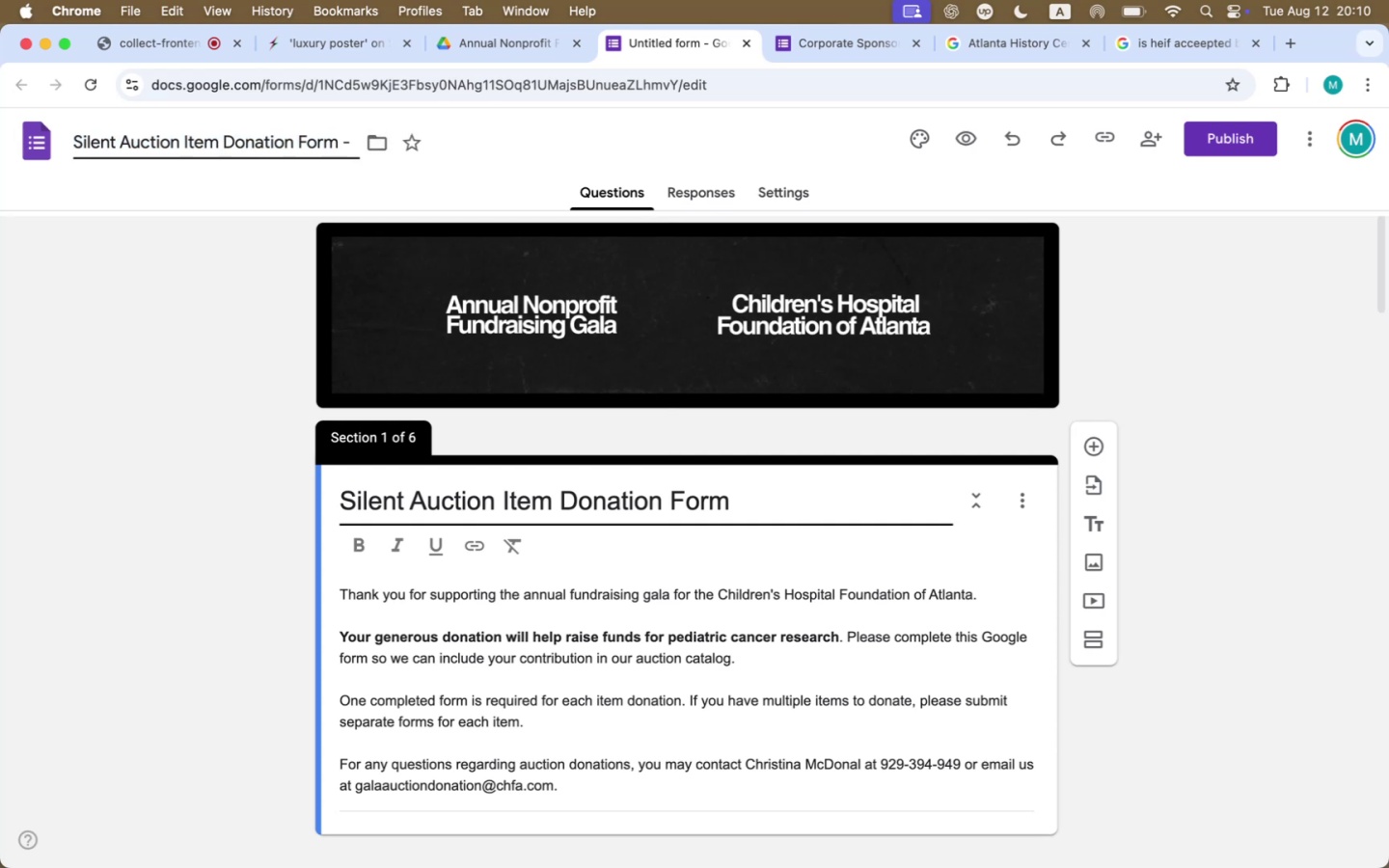 
left_click([807, 38])
 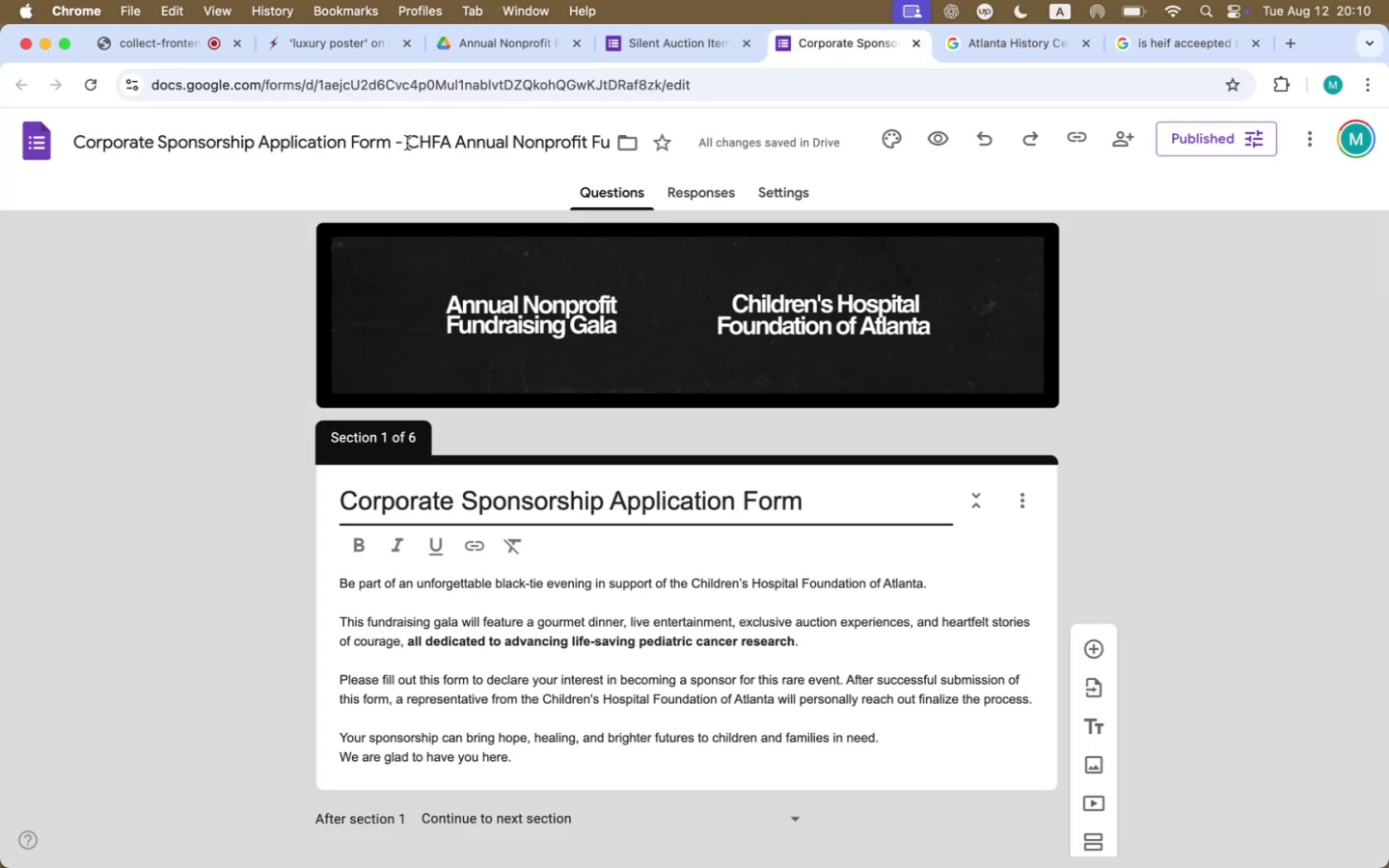 
left_click_drag(start_coordinate=[407, 142], to_coordinate=[720, 145])
 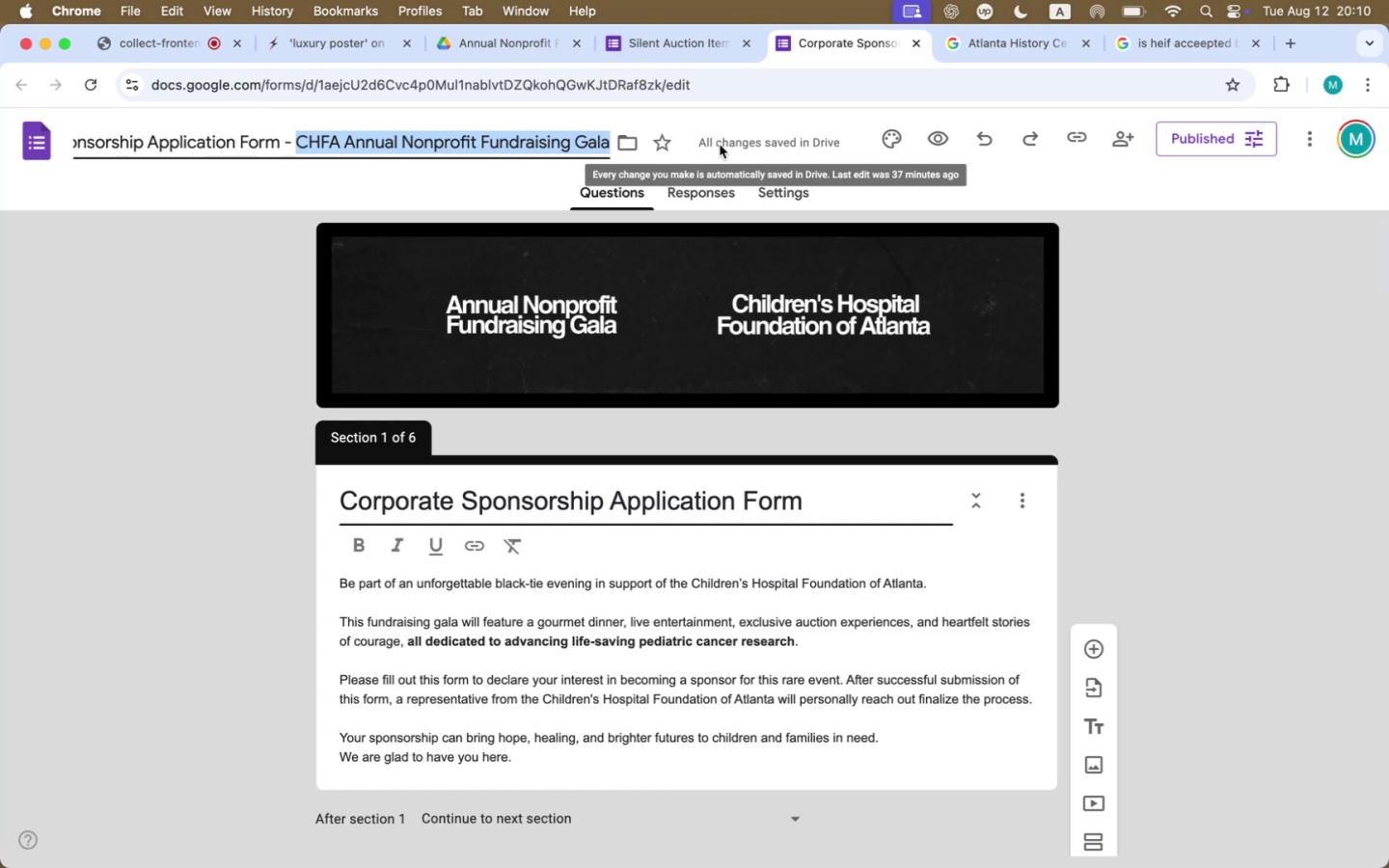 
key(Meta+CommandLeft)
 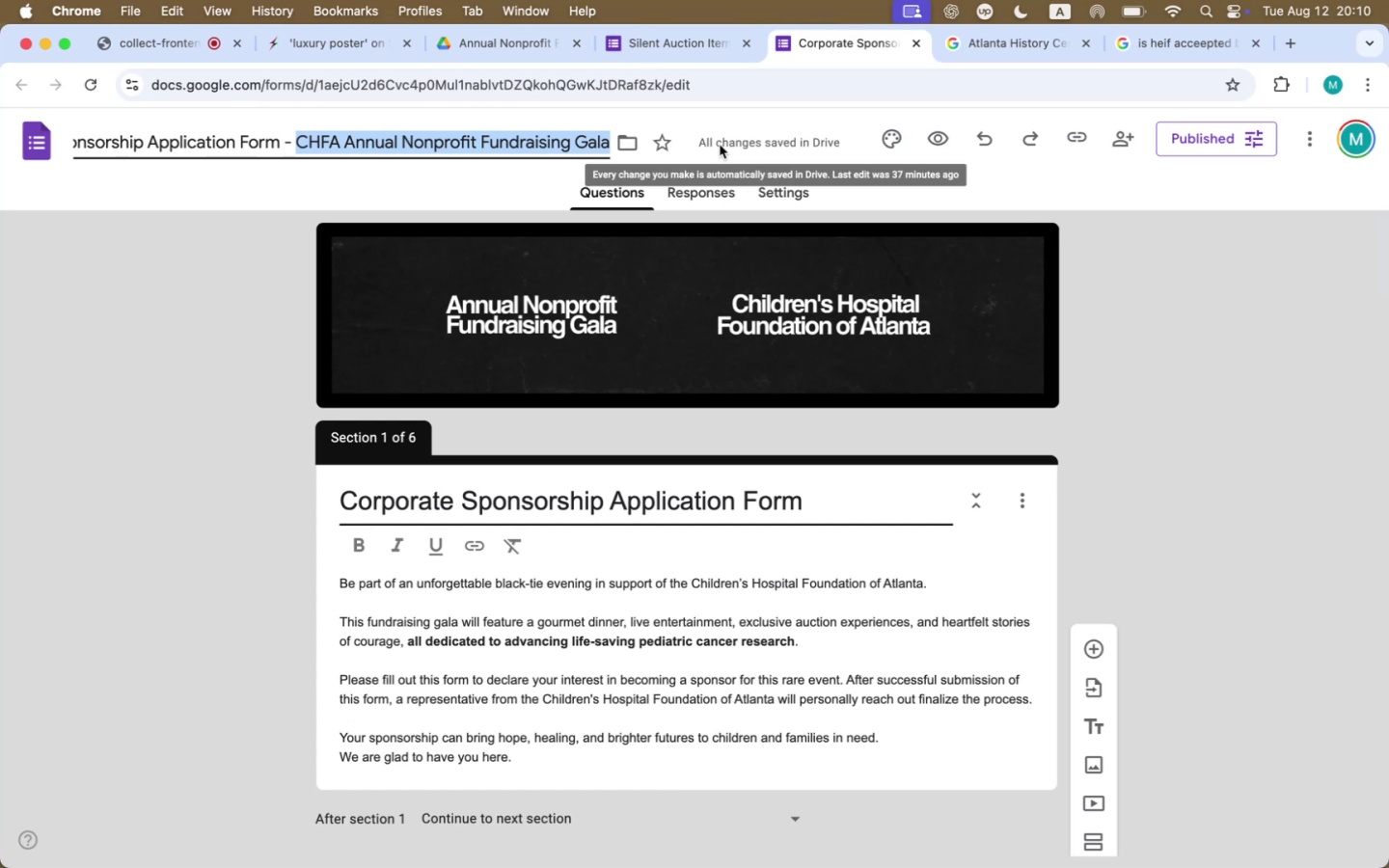 
key(Meta+C)
 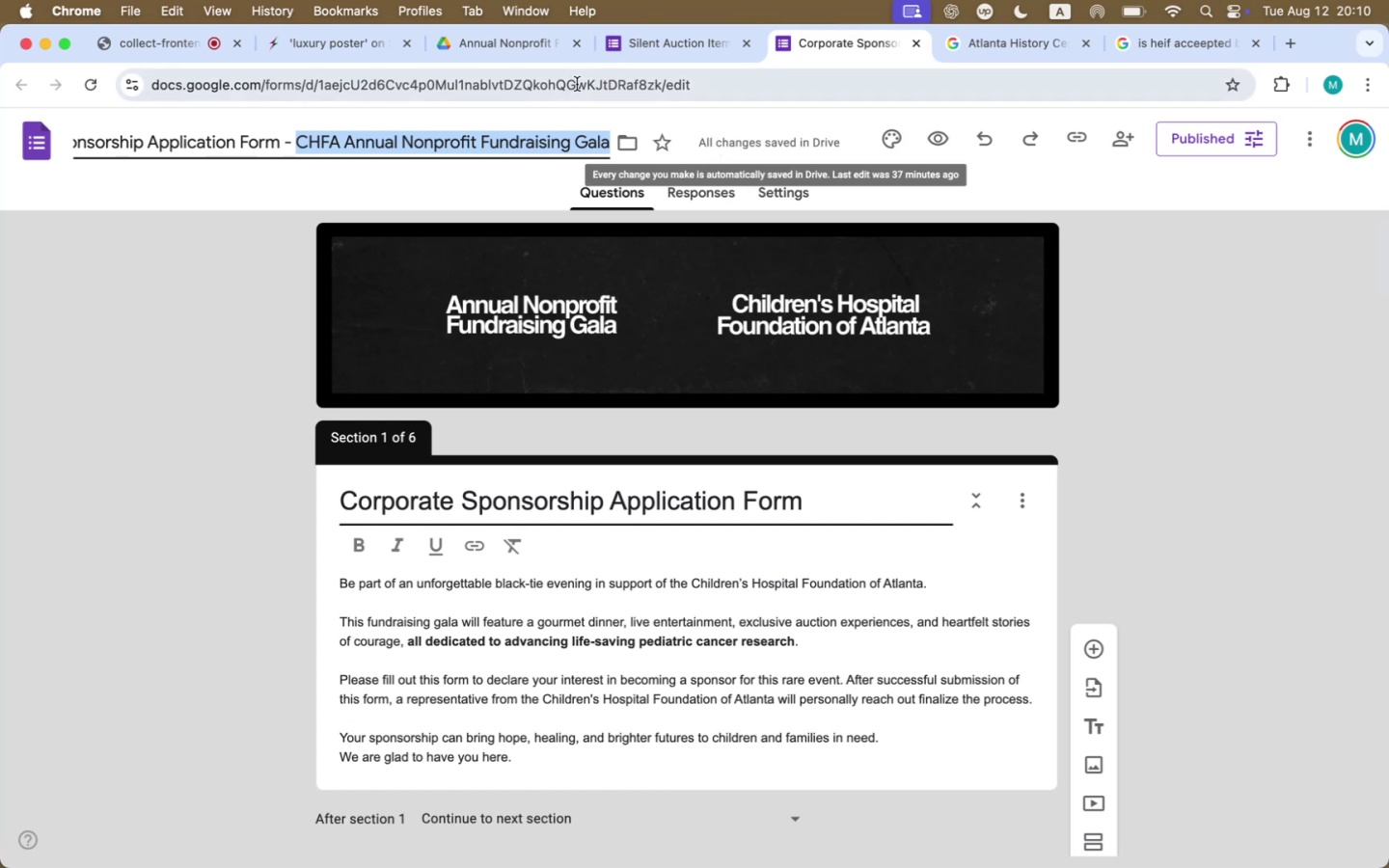 
left_click([670, 33])
 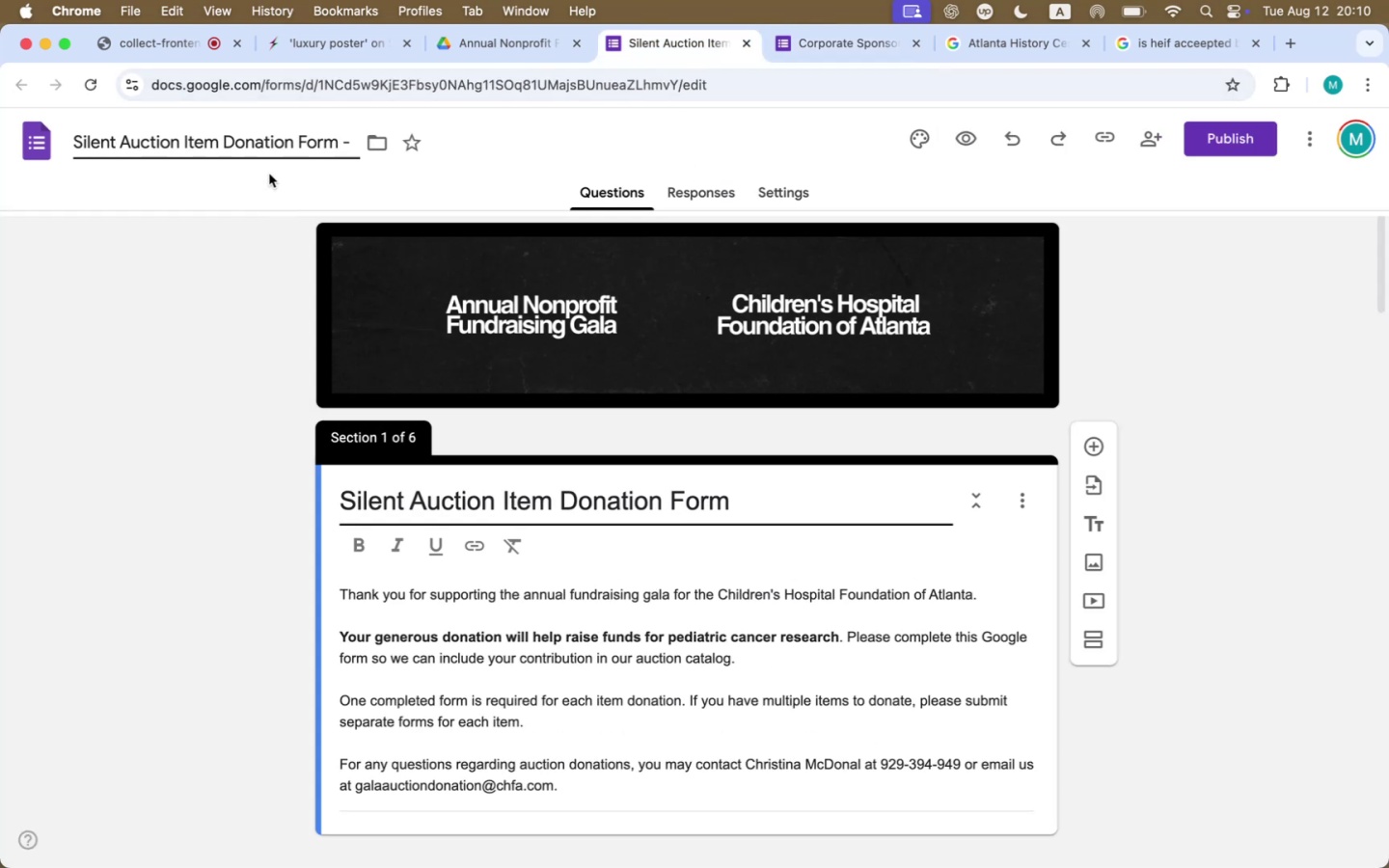 
key(Meta+CommandLeft)
 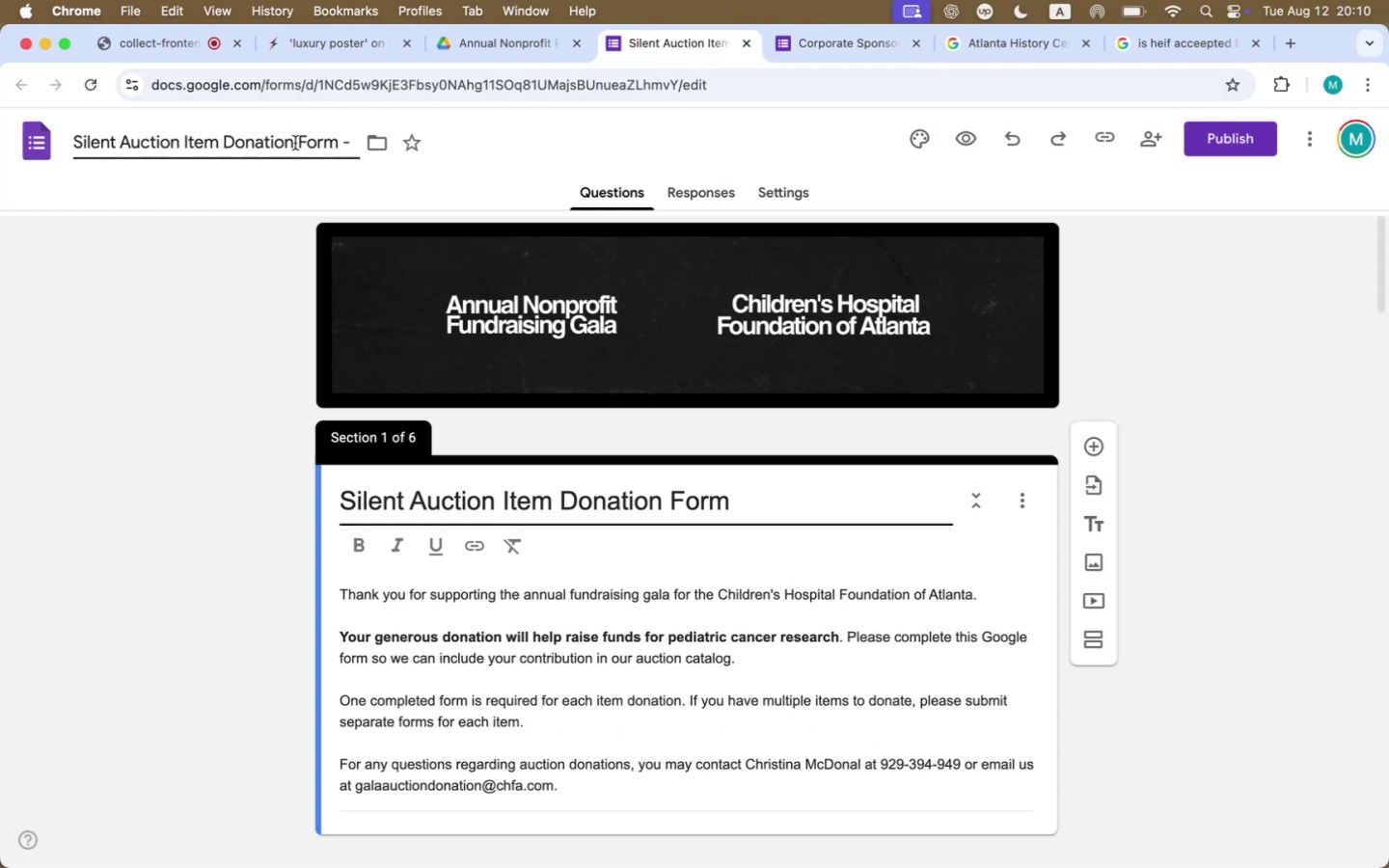 
key(Meta+V)
 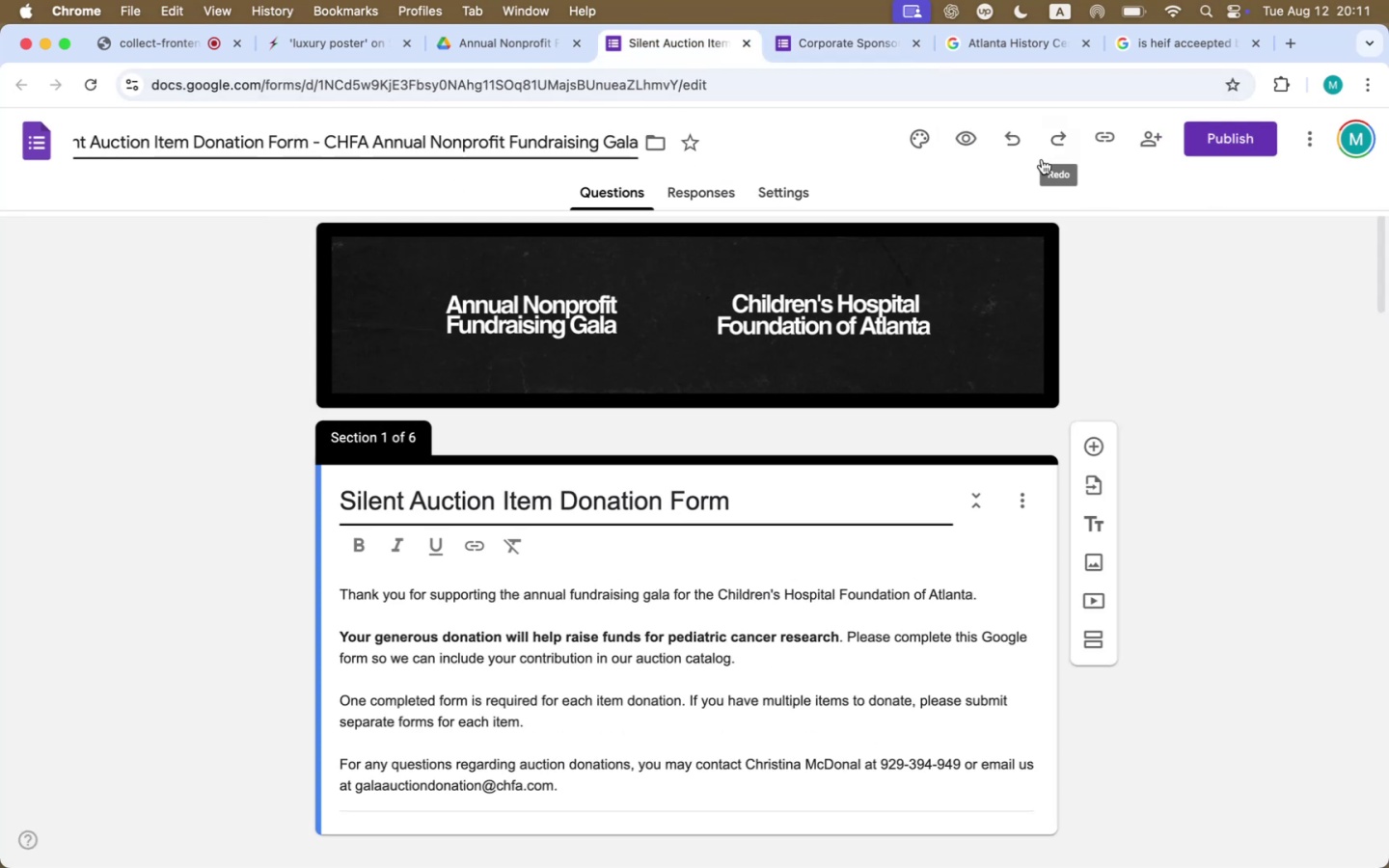 
wait(5.05)
 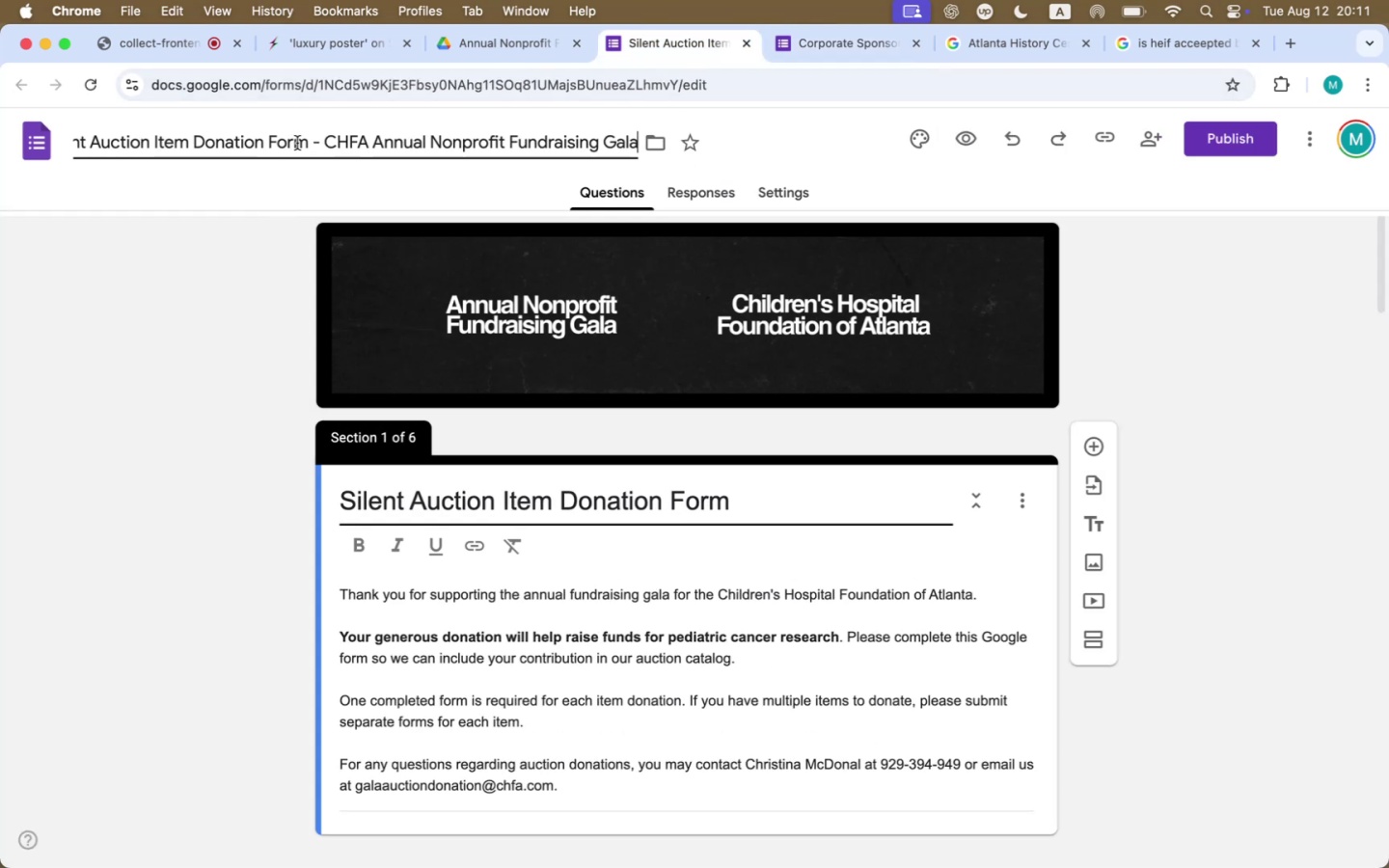 
left_click([970, 135])
 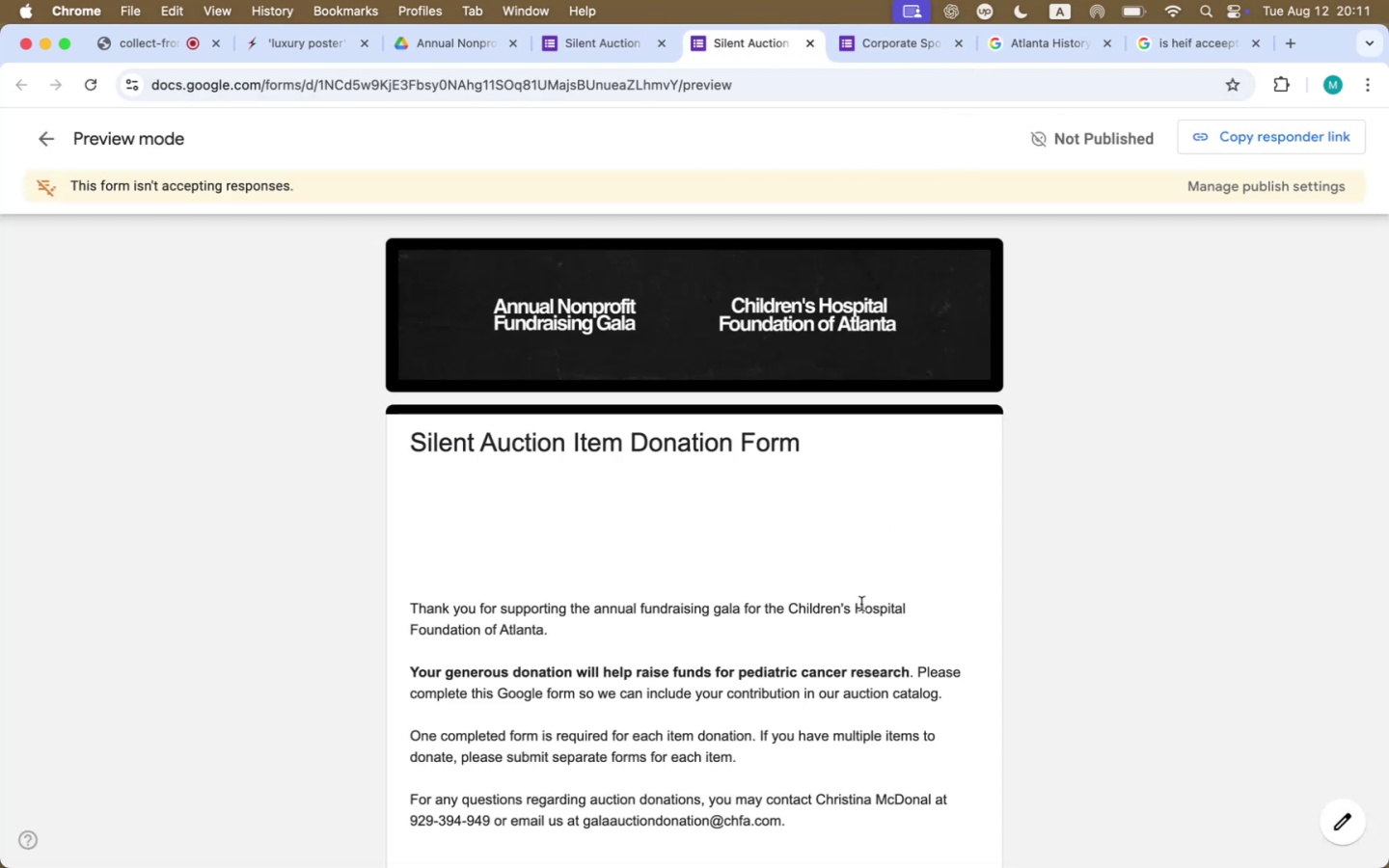 
scroll: coordinate [861, 604], scroll_direction: down, amount: 38.0
 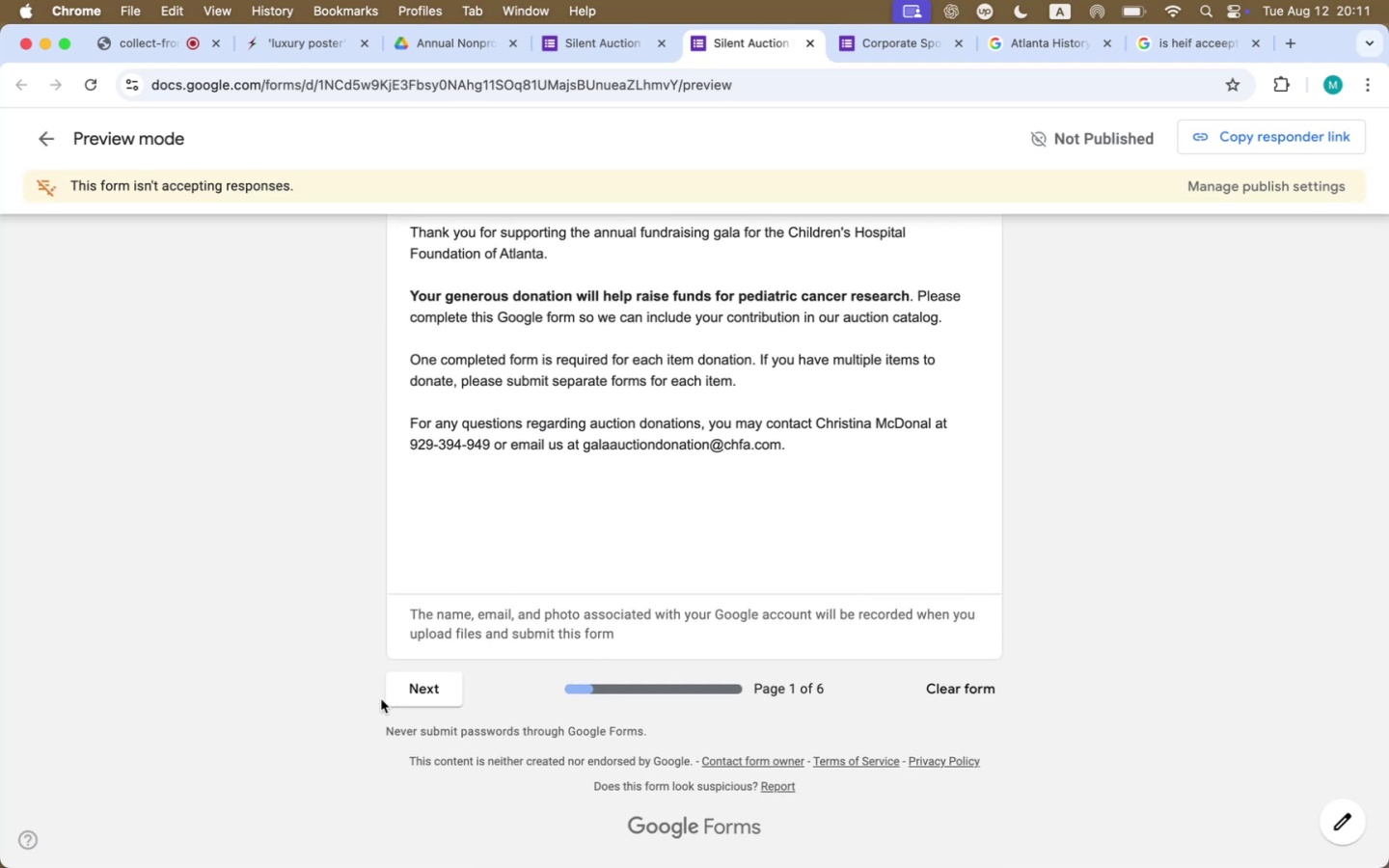 
left_click([424, 698])
 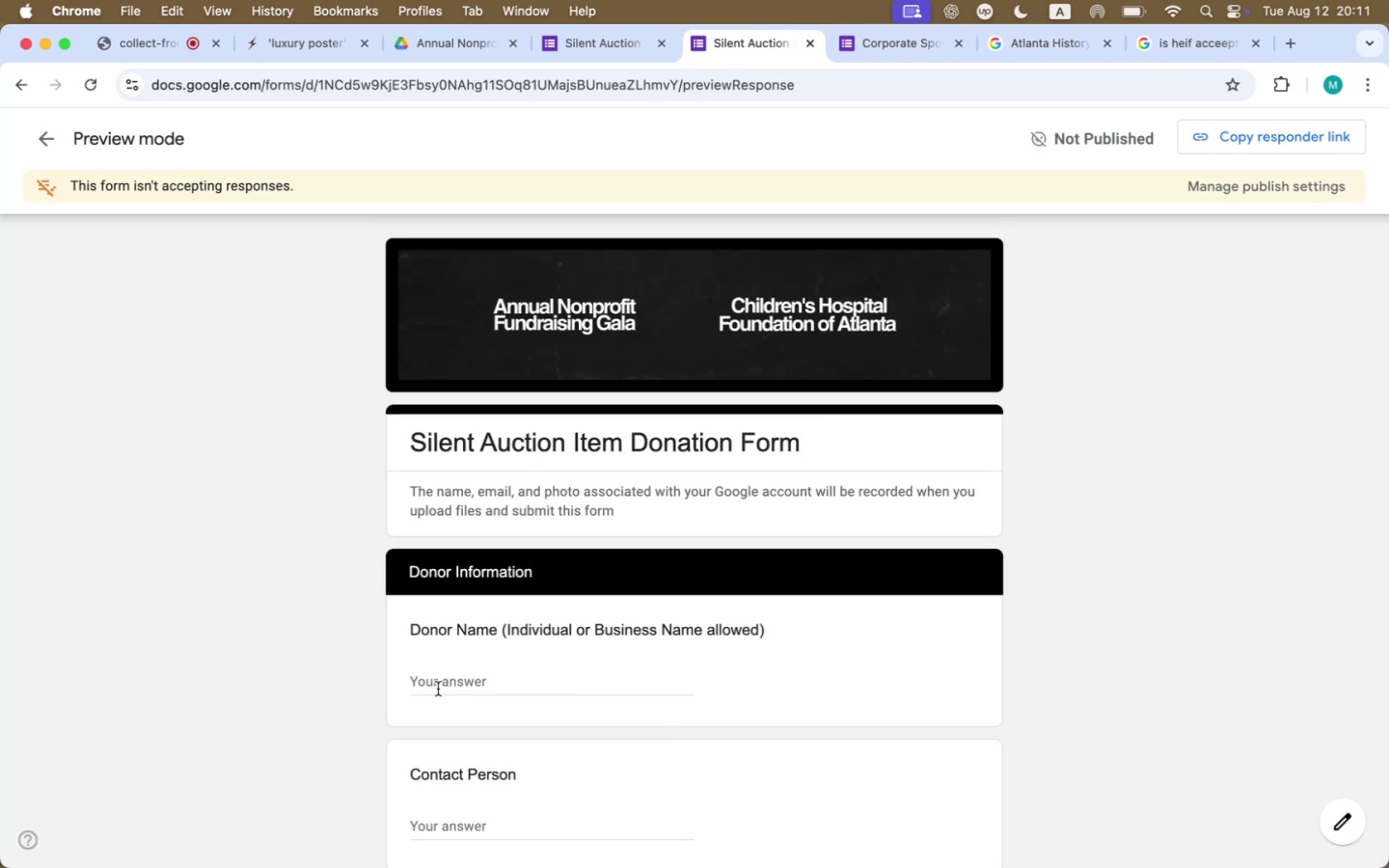 
scroll: coordinate [438, 689], scroll_direction: down, amount: 17.0
 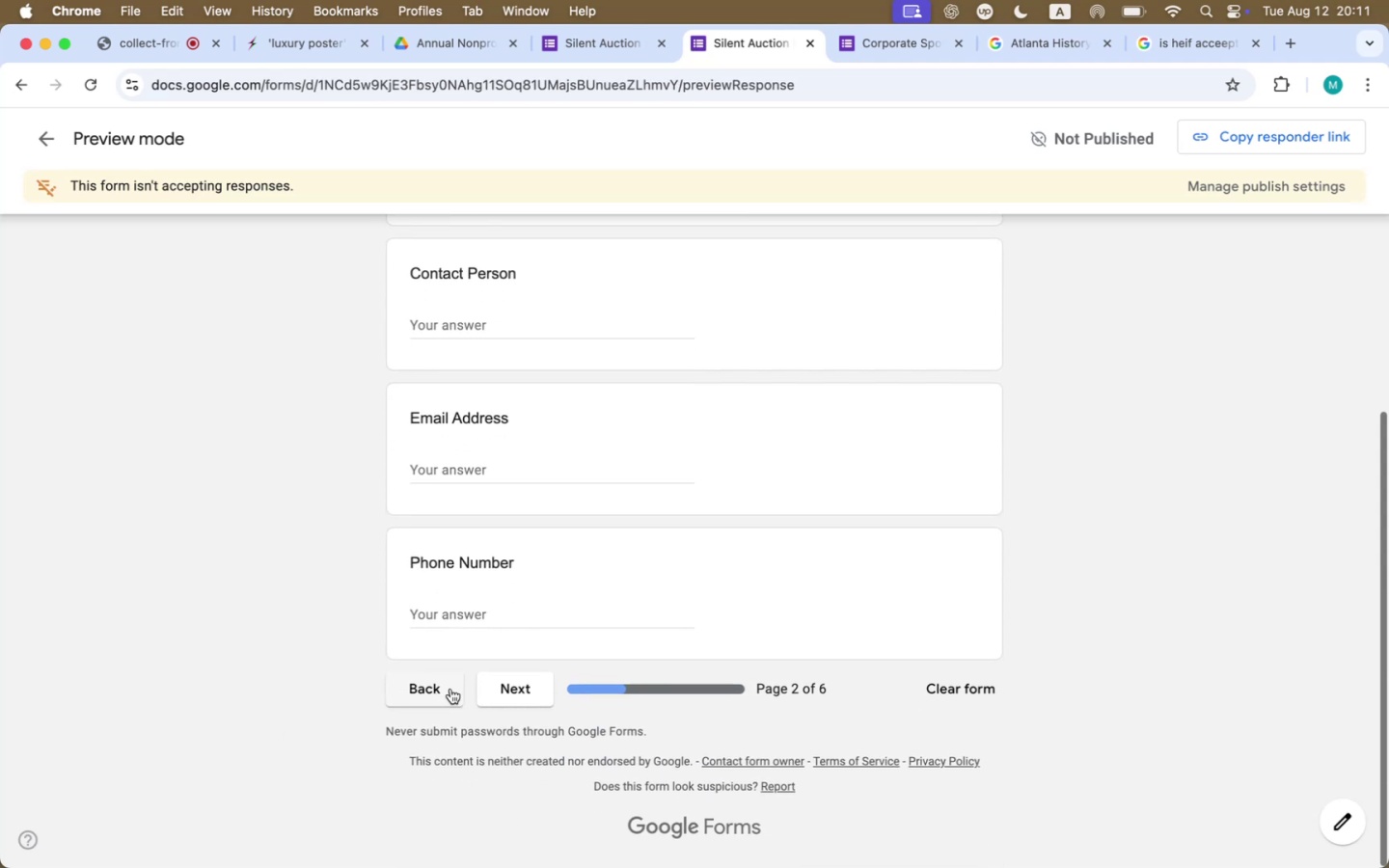 
left_click([461, 688])
 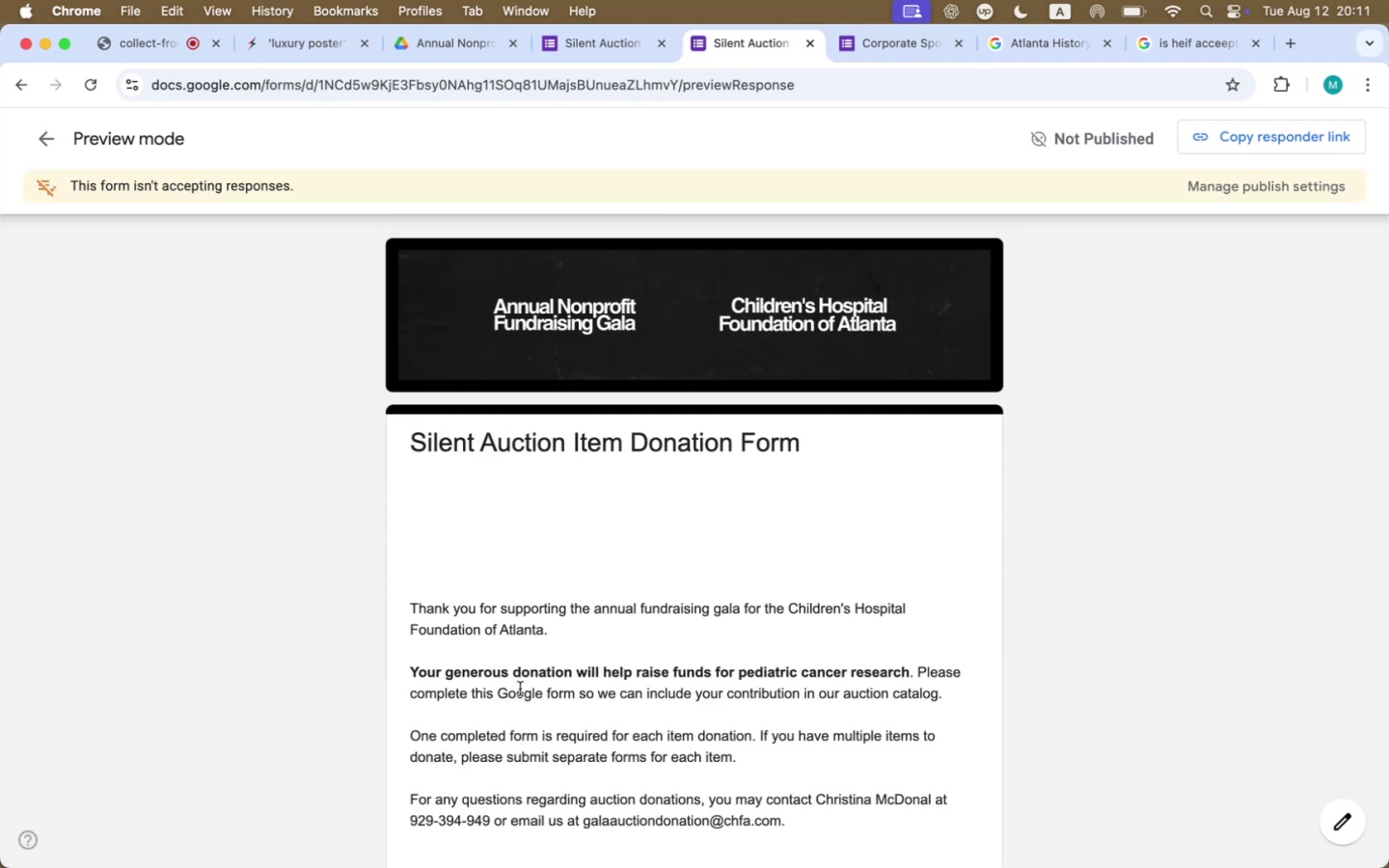 
scroll: coordinate [525, 691], scroll_direction: down, amount: 101.0
 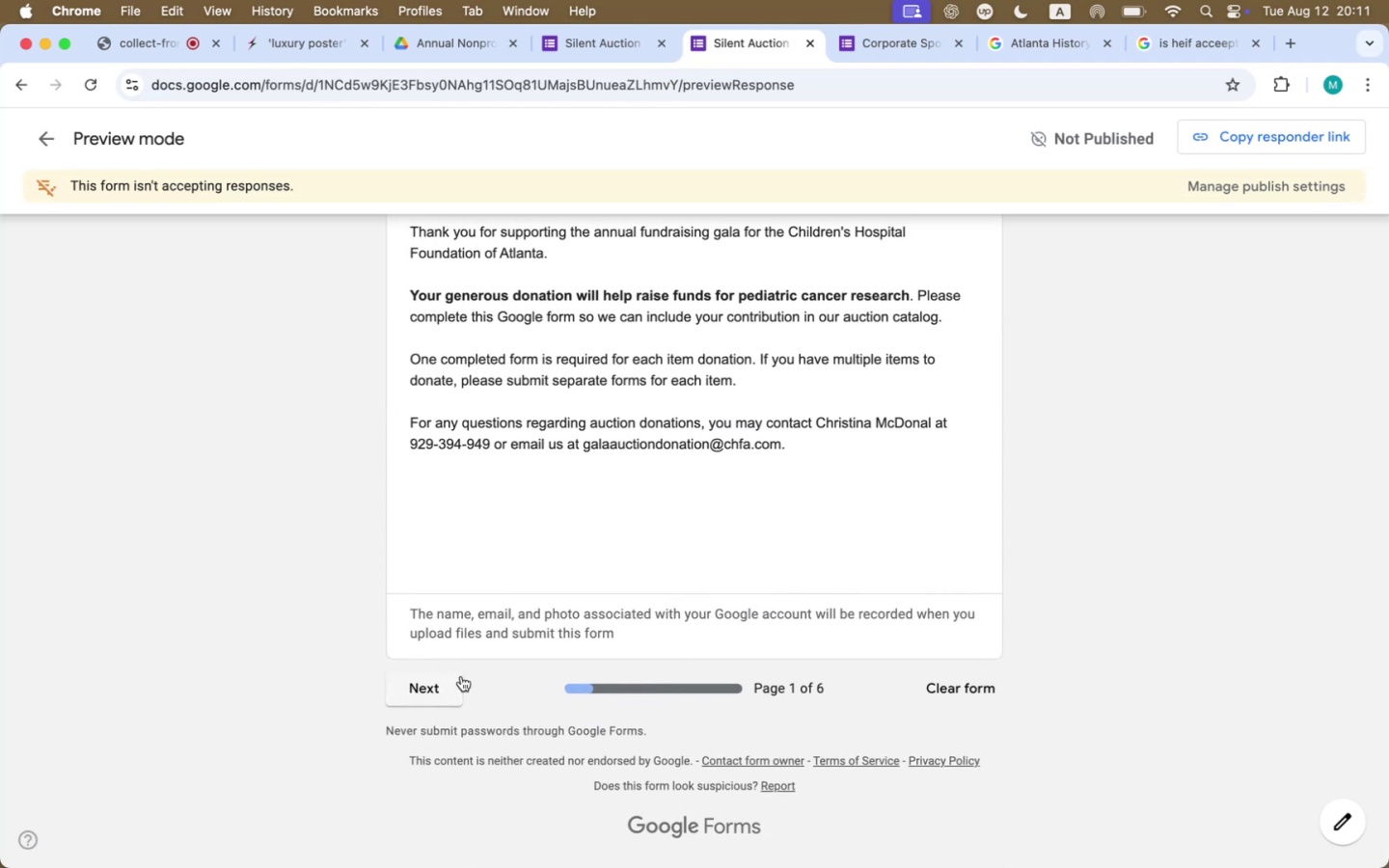 
left_click([452, 677])
 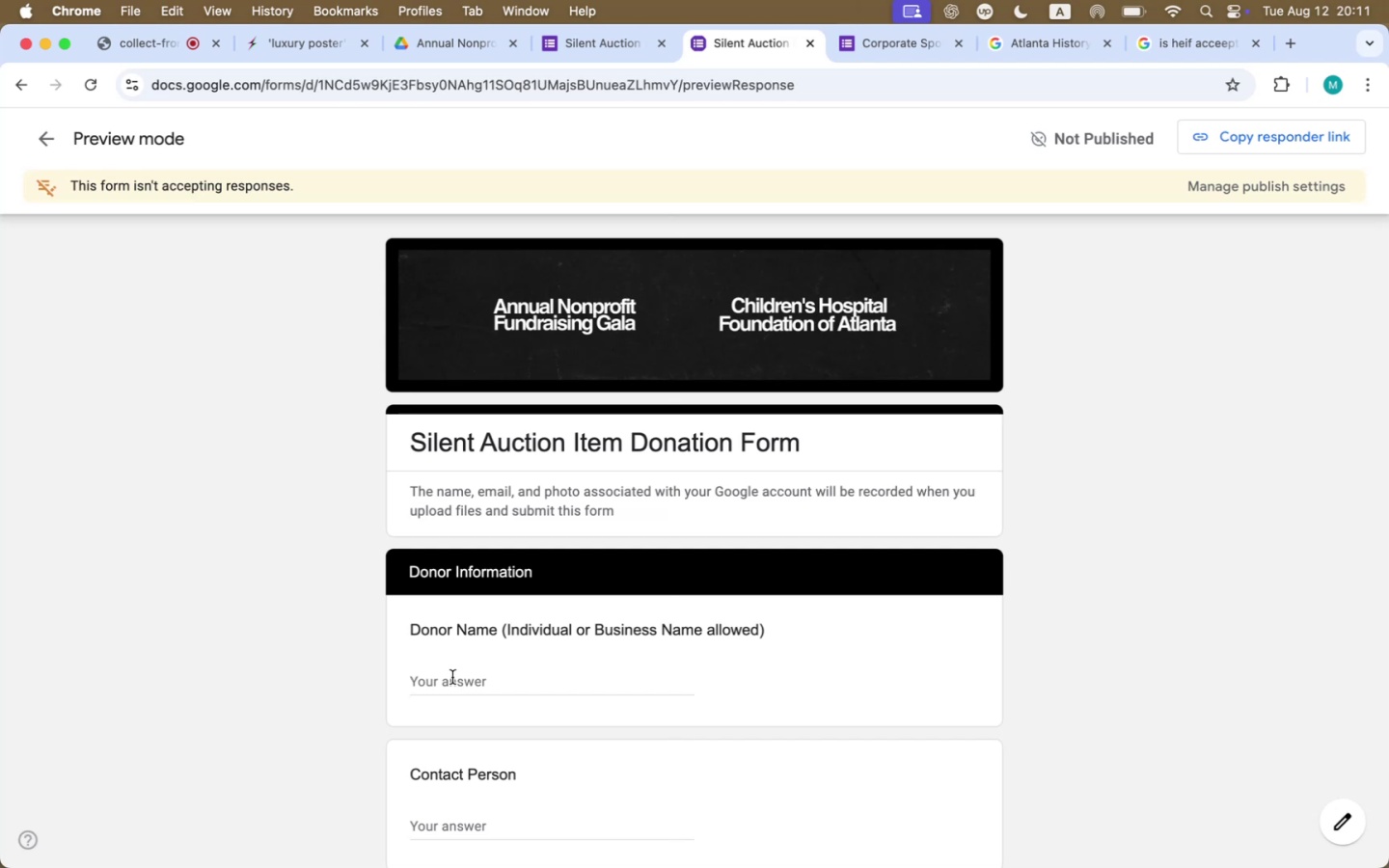 
scroll: coordinate [558, 692], scroll_direction: down, amount: 227.0
 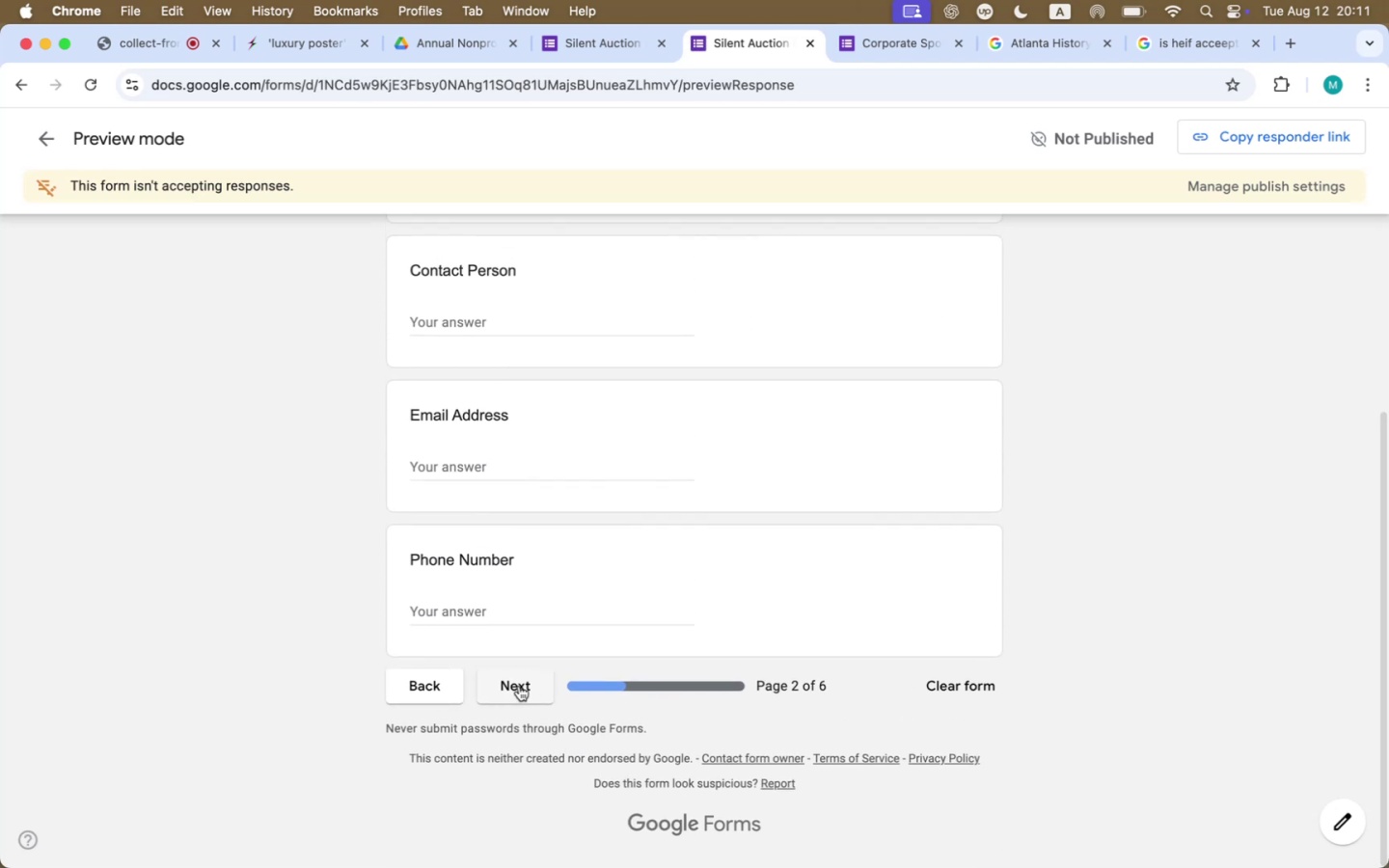 
left_click([512, 680])
 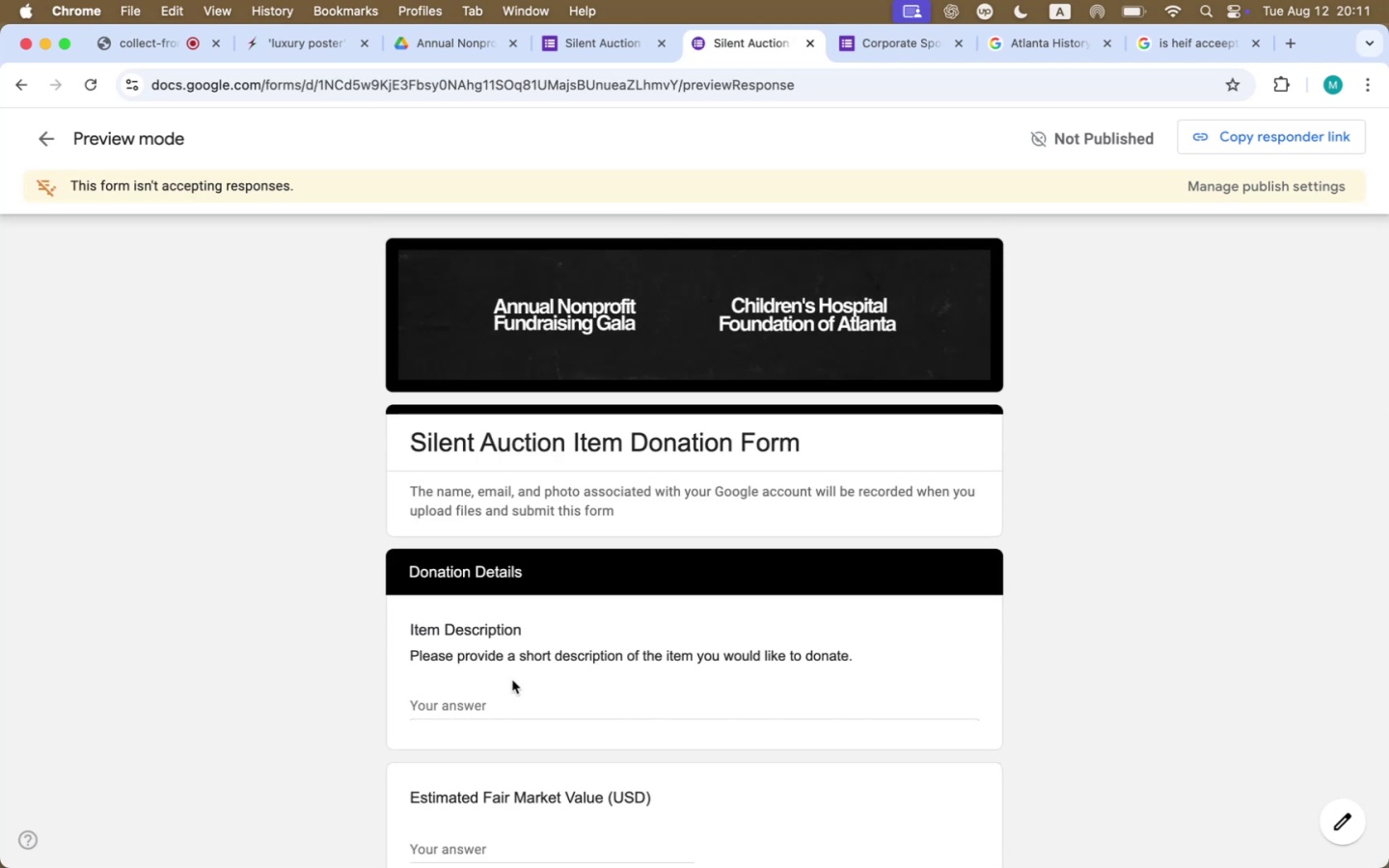 
scroll: coordinate [512, 680], scroll_direction: down, amount: 122.0
 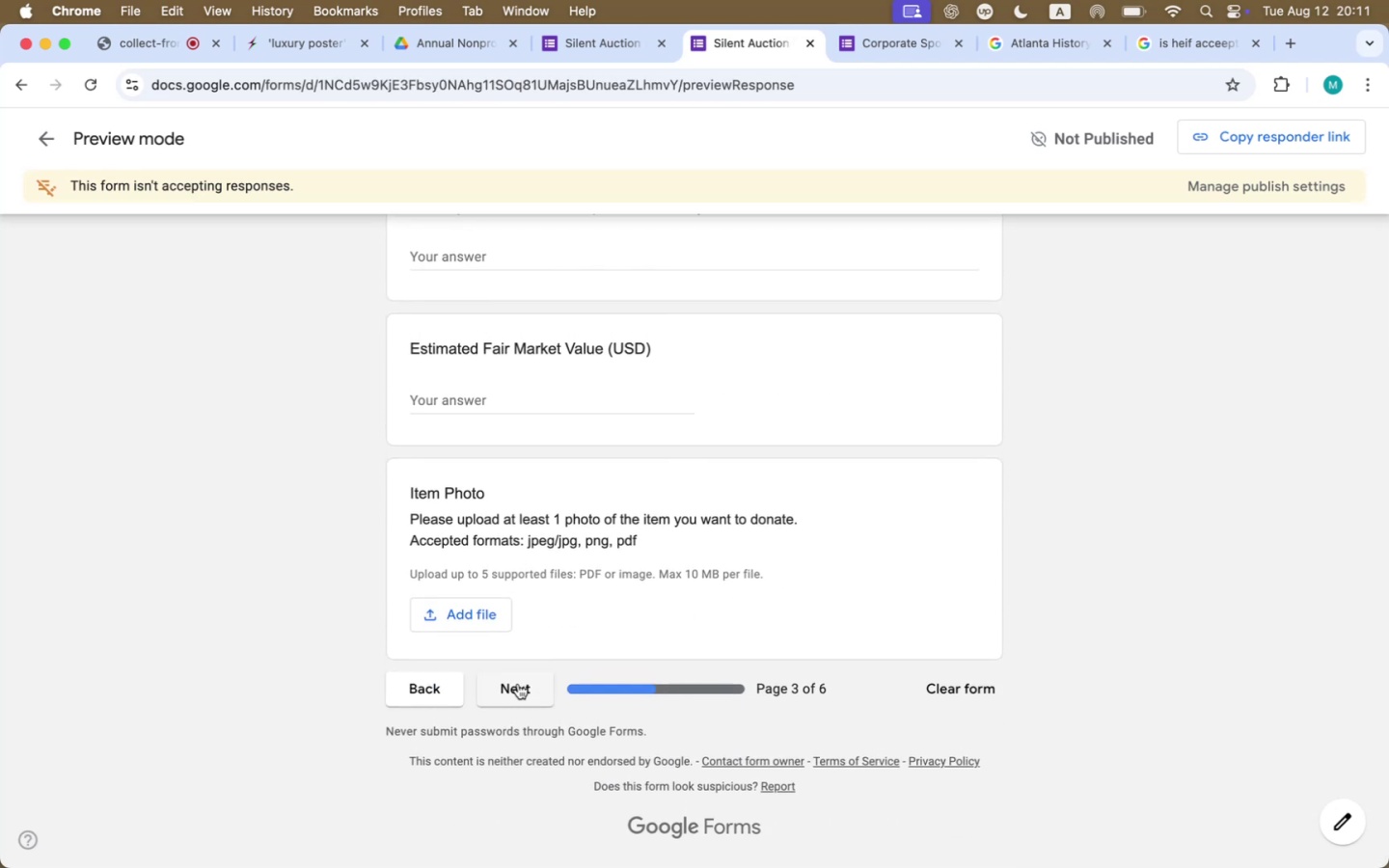 
left_click([524, 688])
 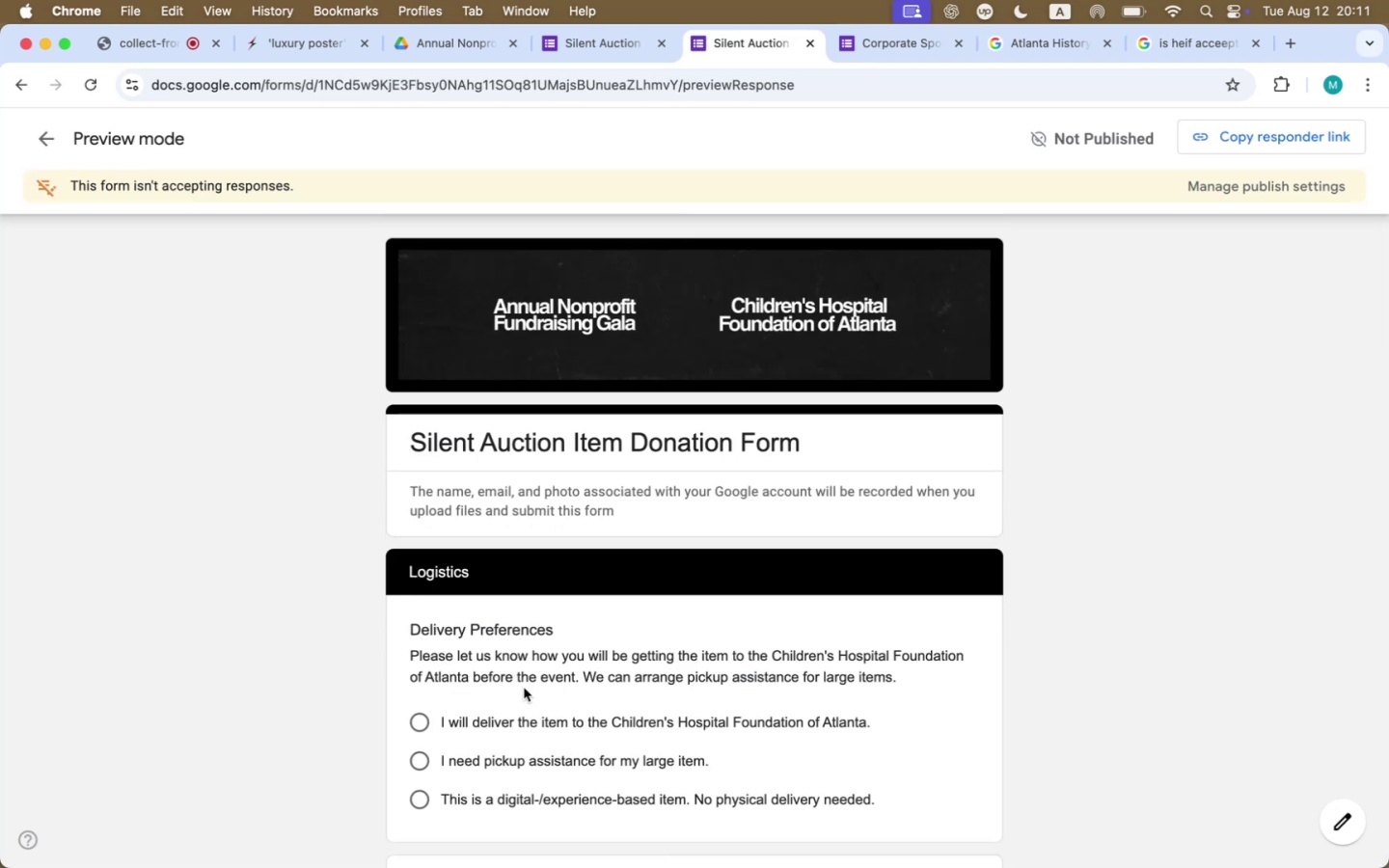 
scroll: coordinate [524, 689], scroll_direction: down, amount: 149.0
 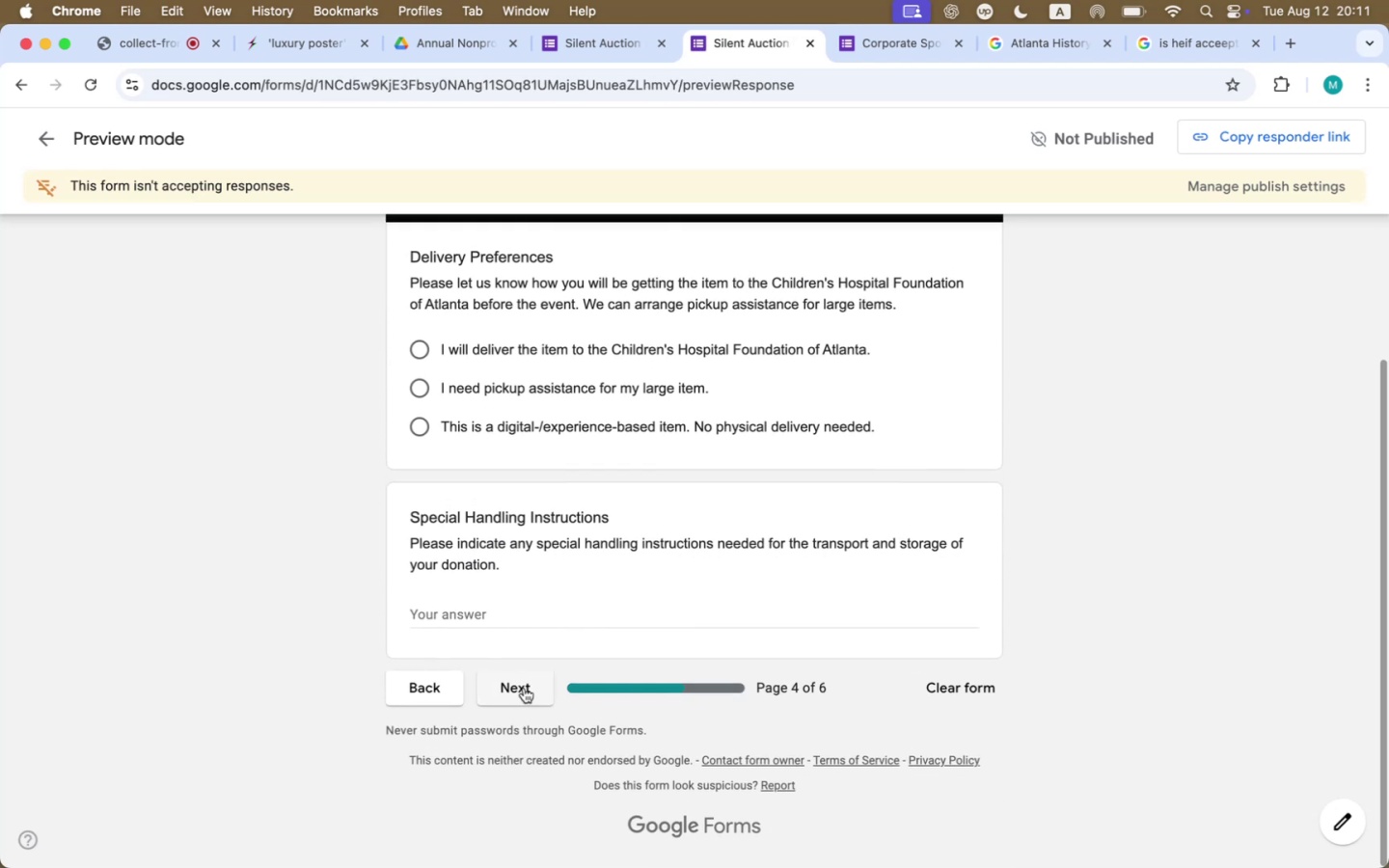 
left_click([524, 688])
 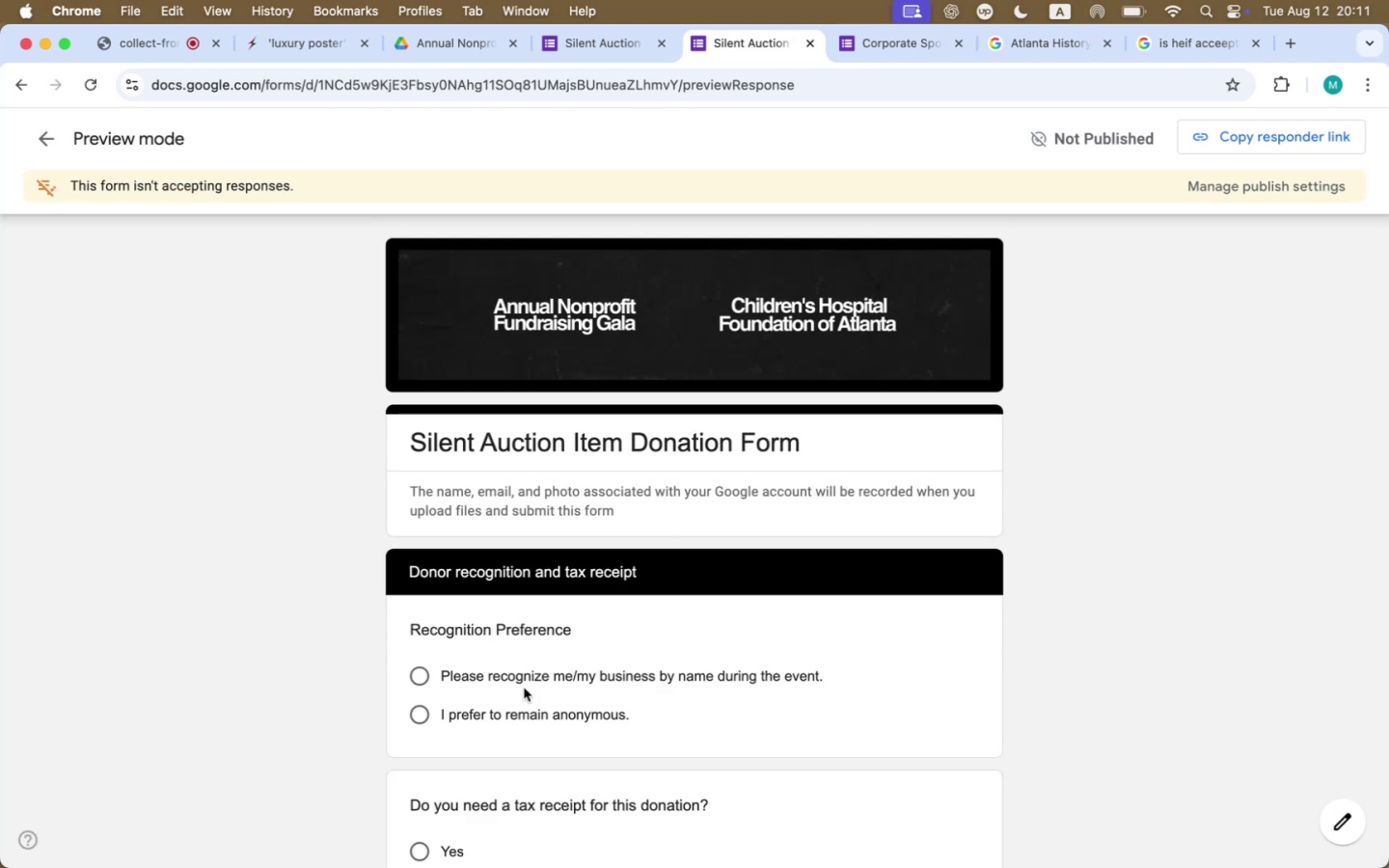 
scroll: coordinate [524, 691], scroll_direction: down, amount: 92.0
 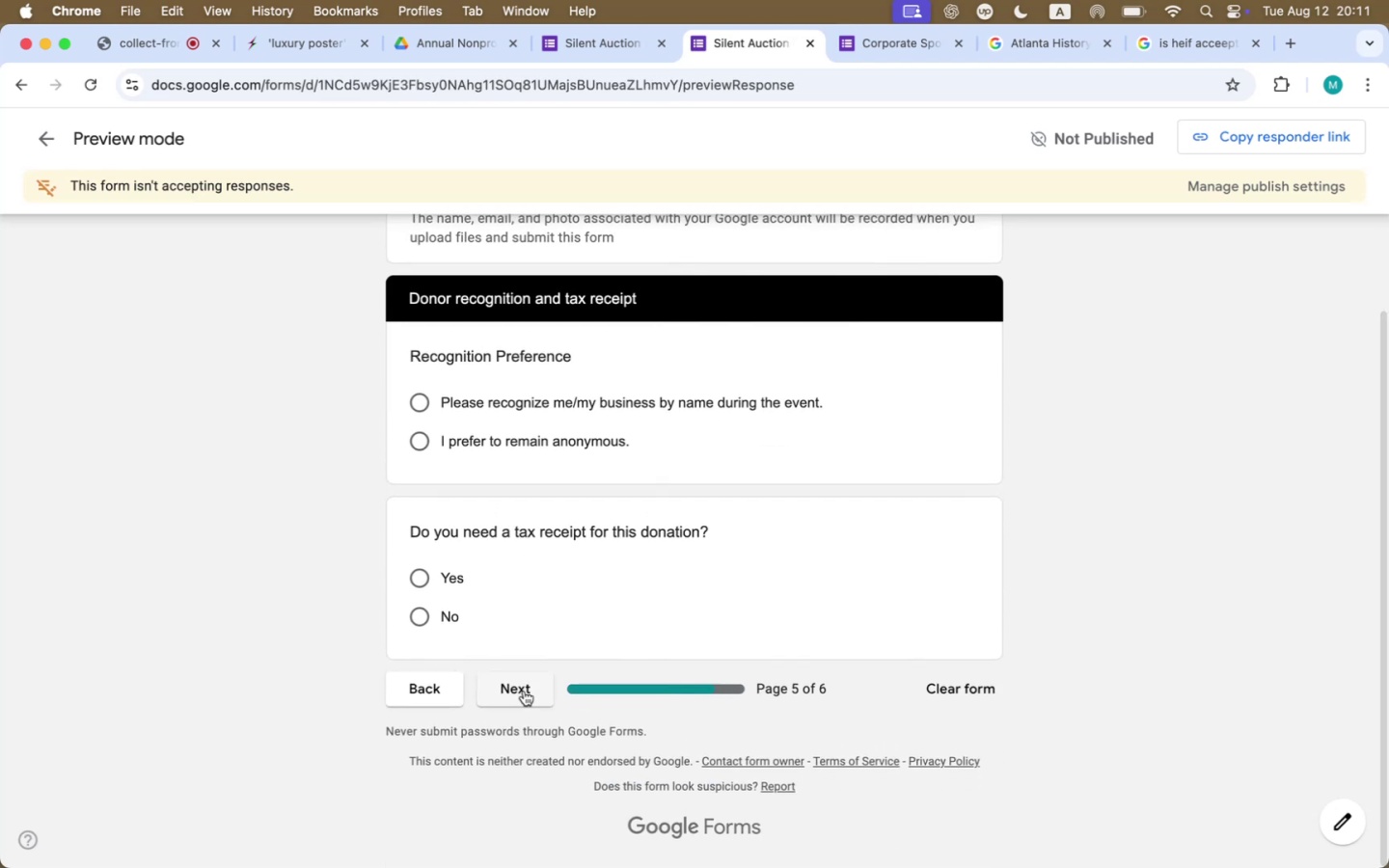 
left_click([524, 691])
 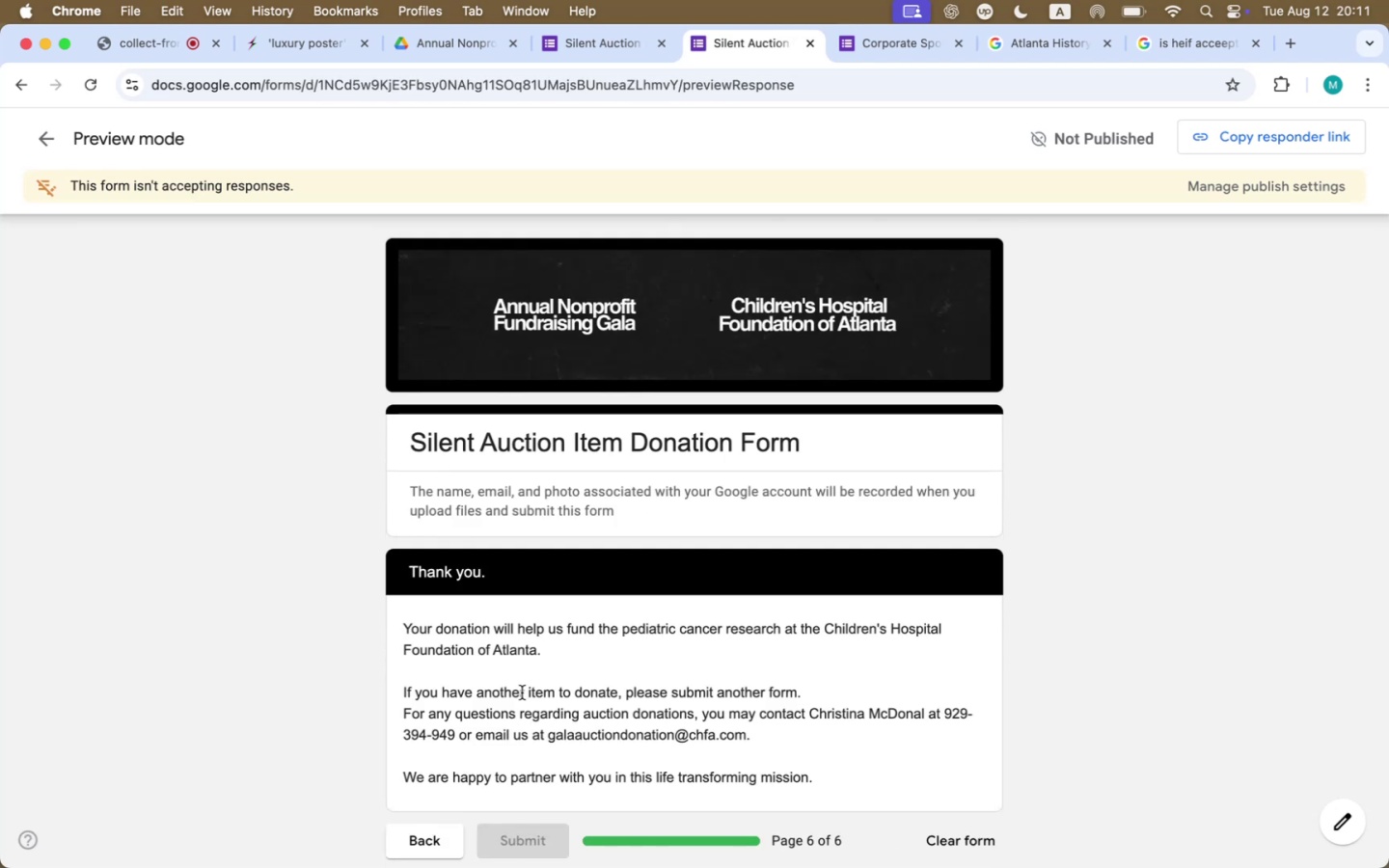 
scroll: coordinate [524, 692], scroll_direction: down, amount: 38.0
 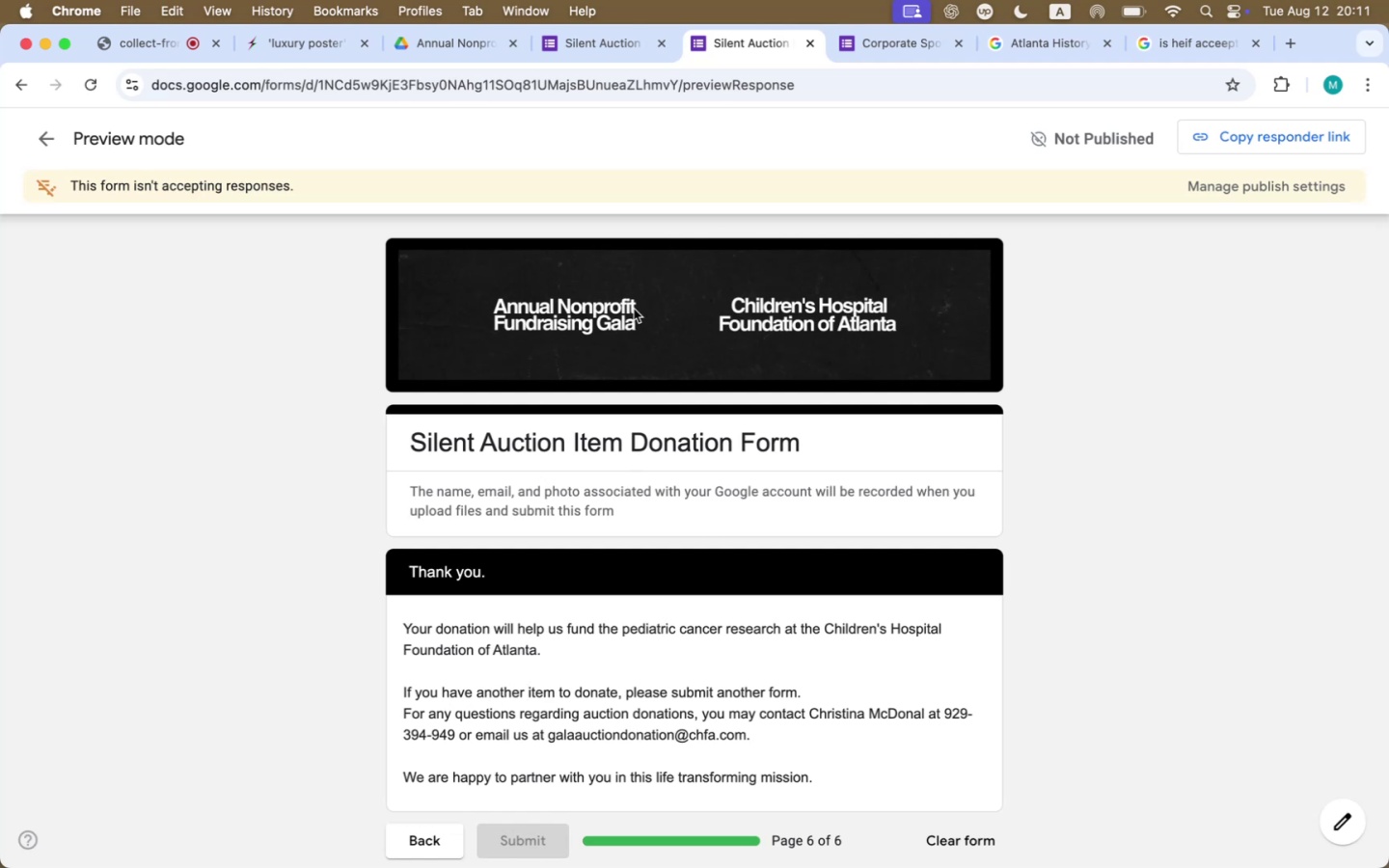 
wait(6.77)
 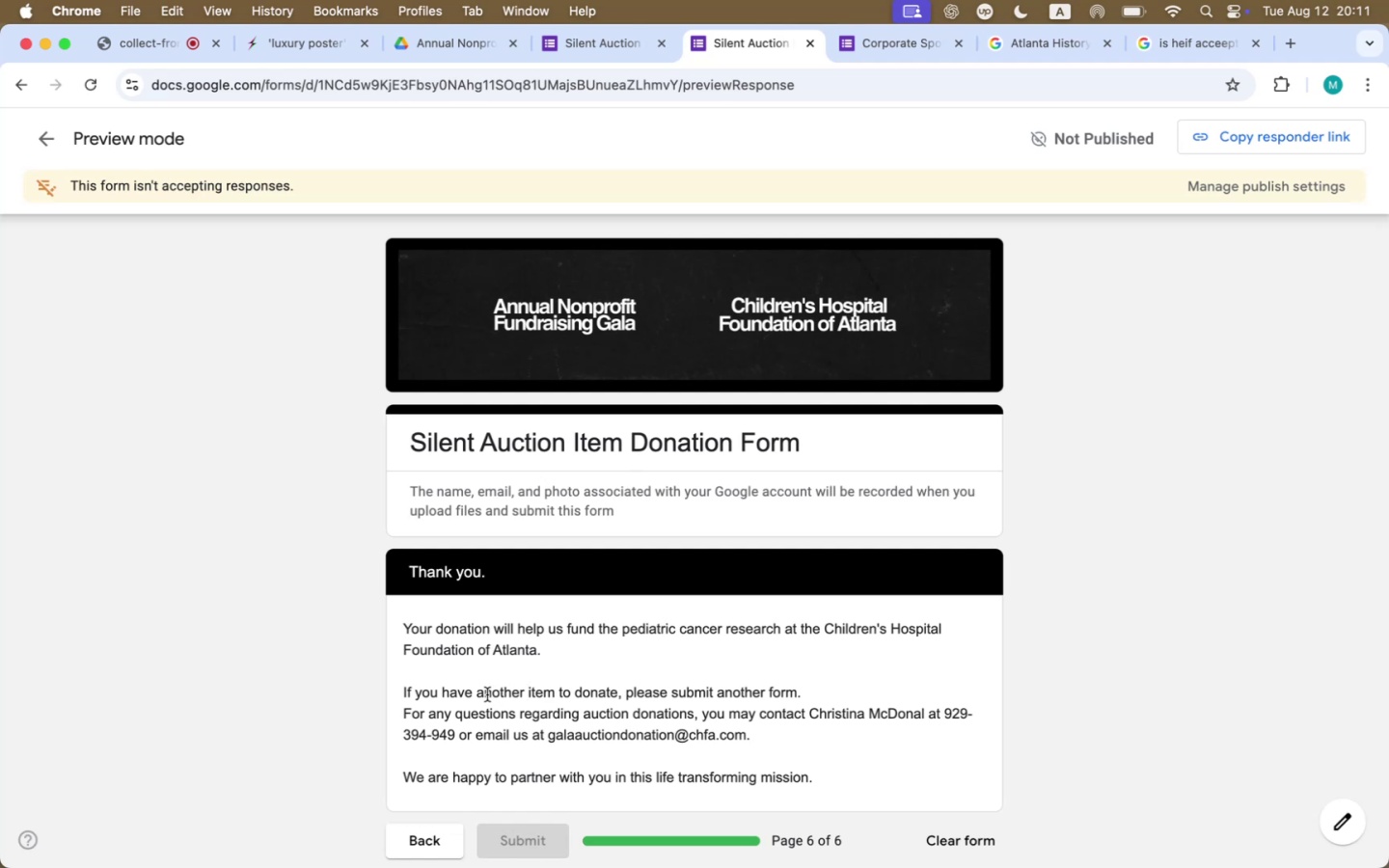 
left_click([815, 44])
 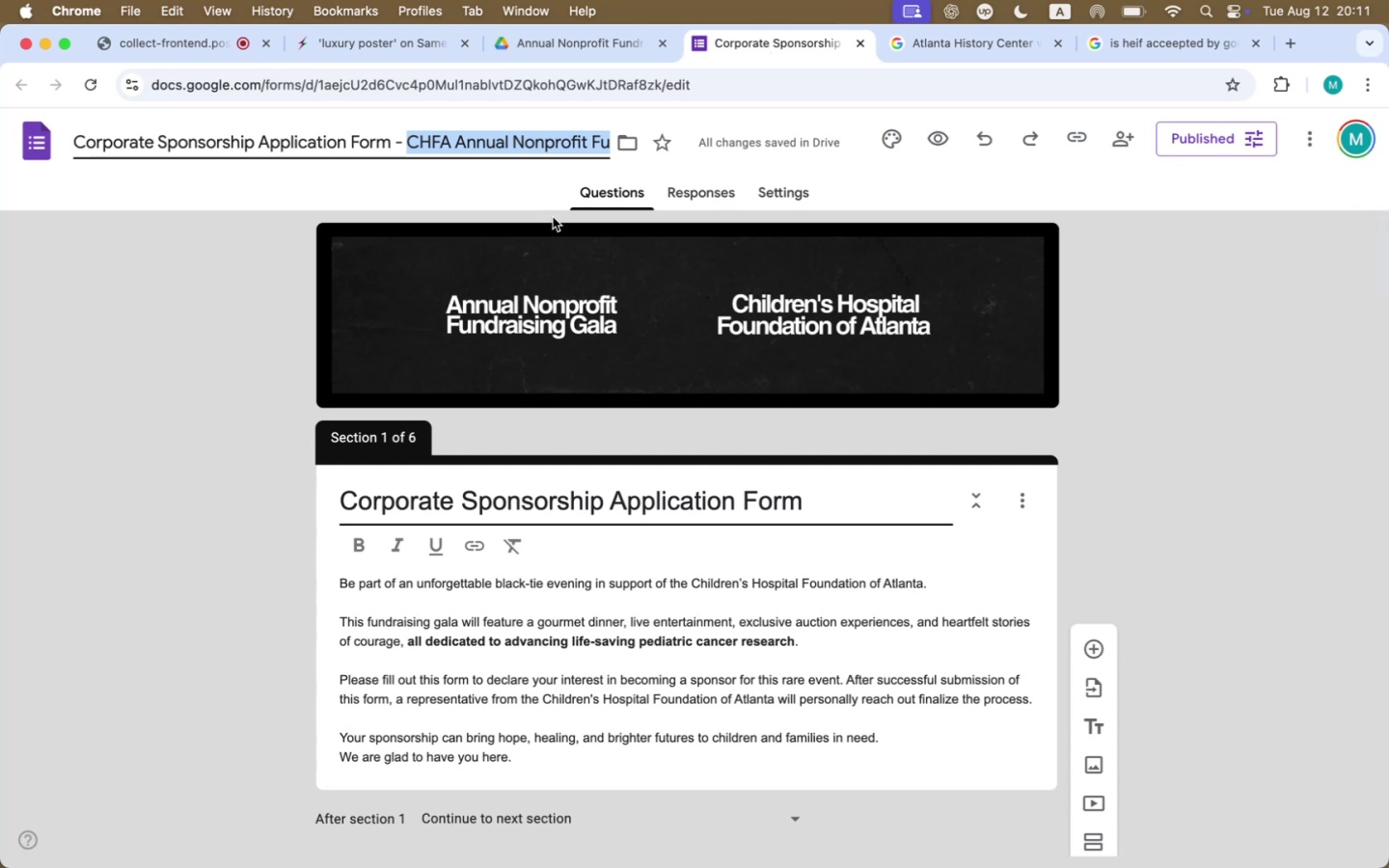 
mouse_move([444, 38])
 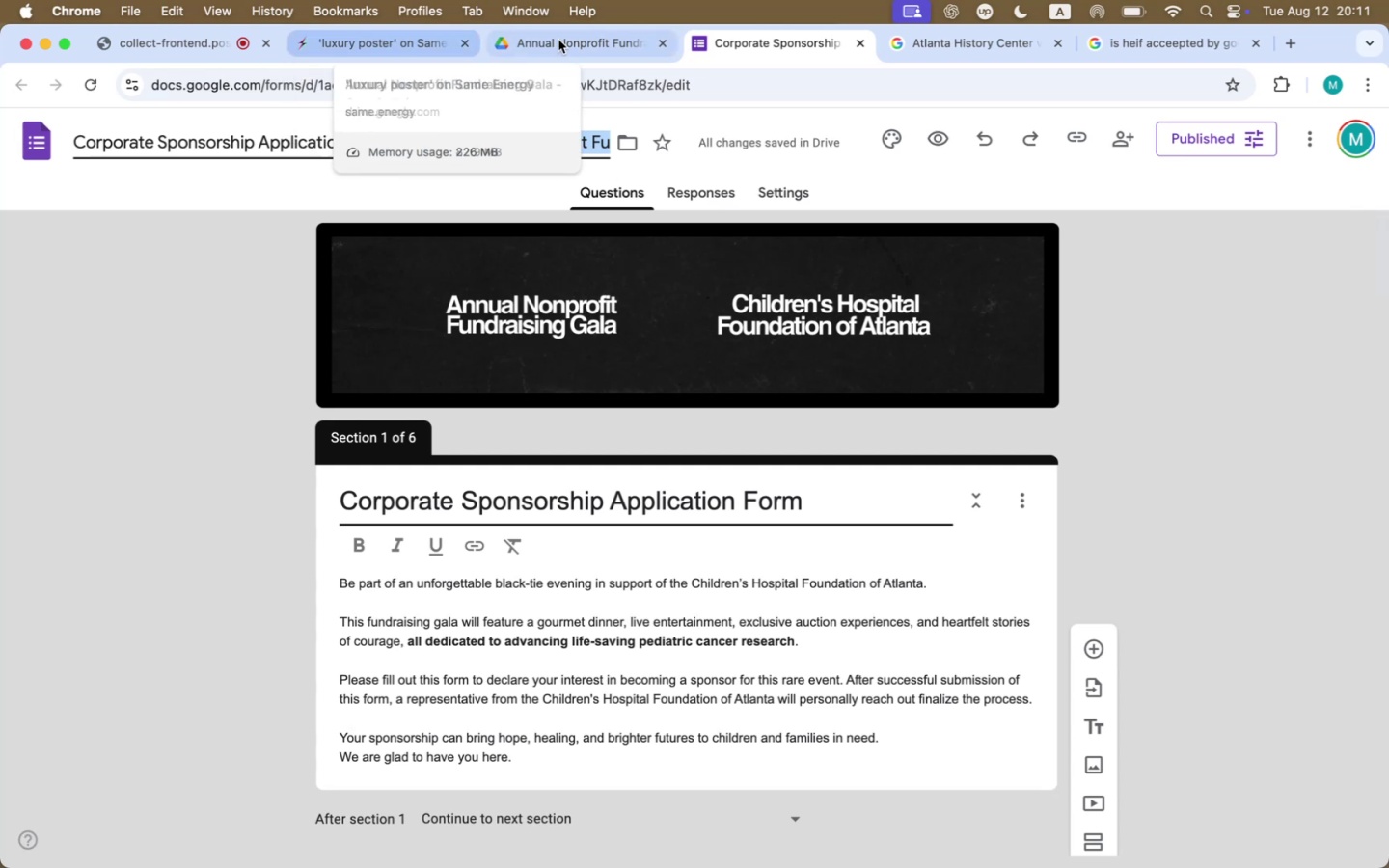 
left_click([558, 40])
 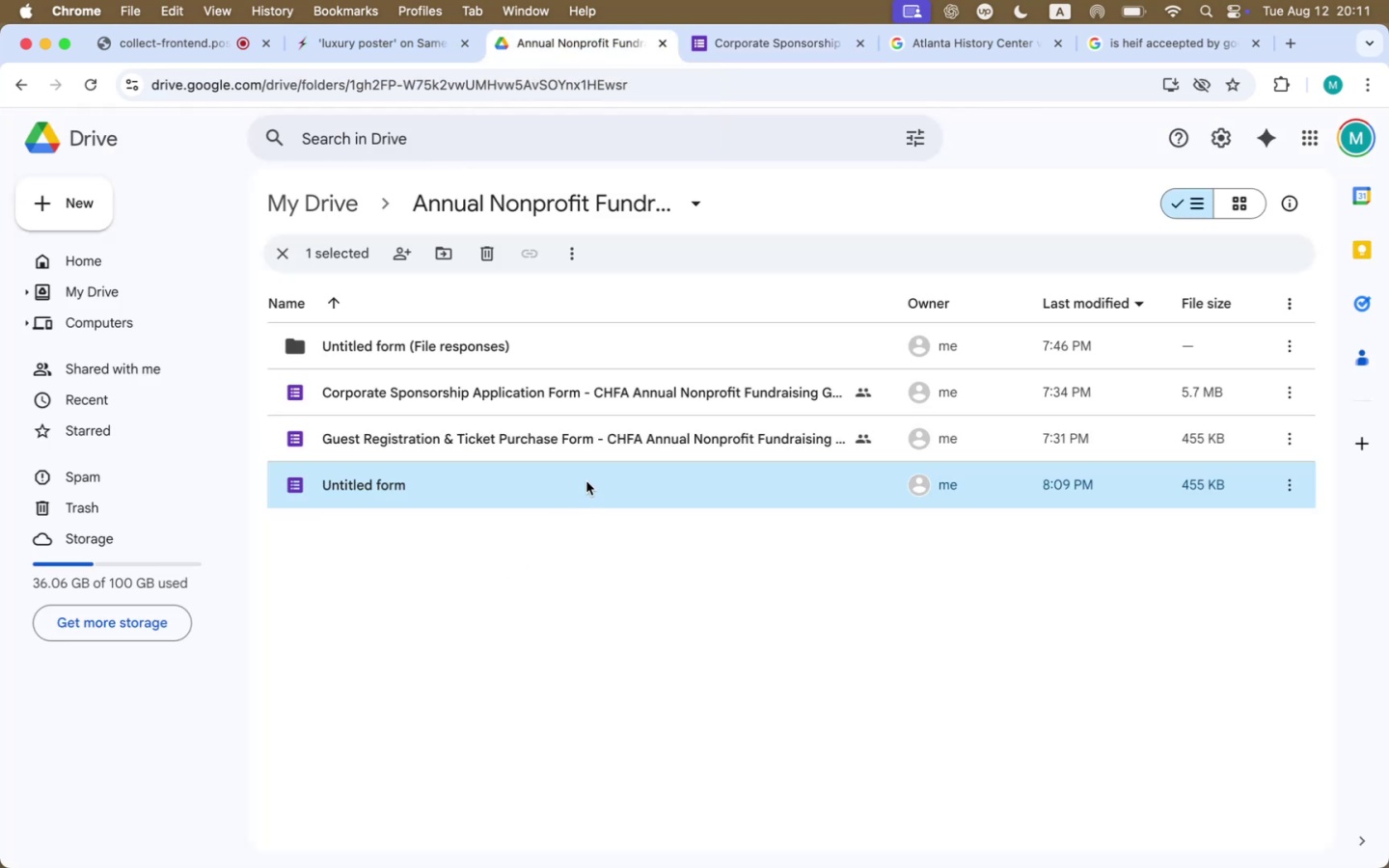 
double_click([586, 481])
 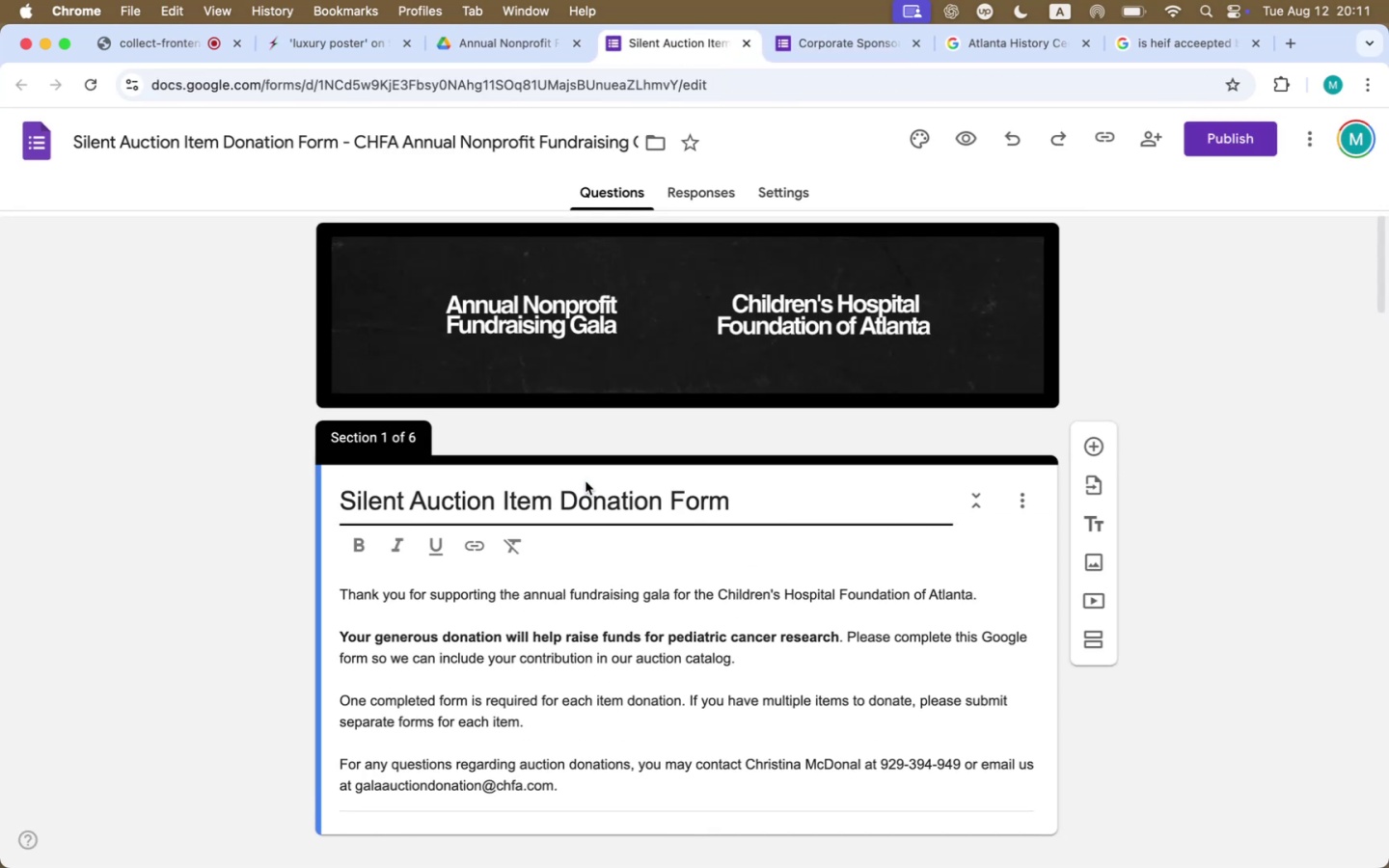 
wait(6.15)
 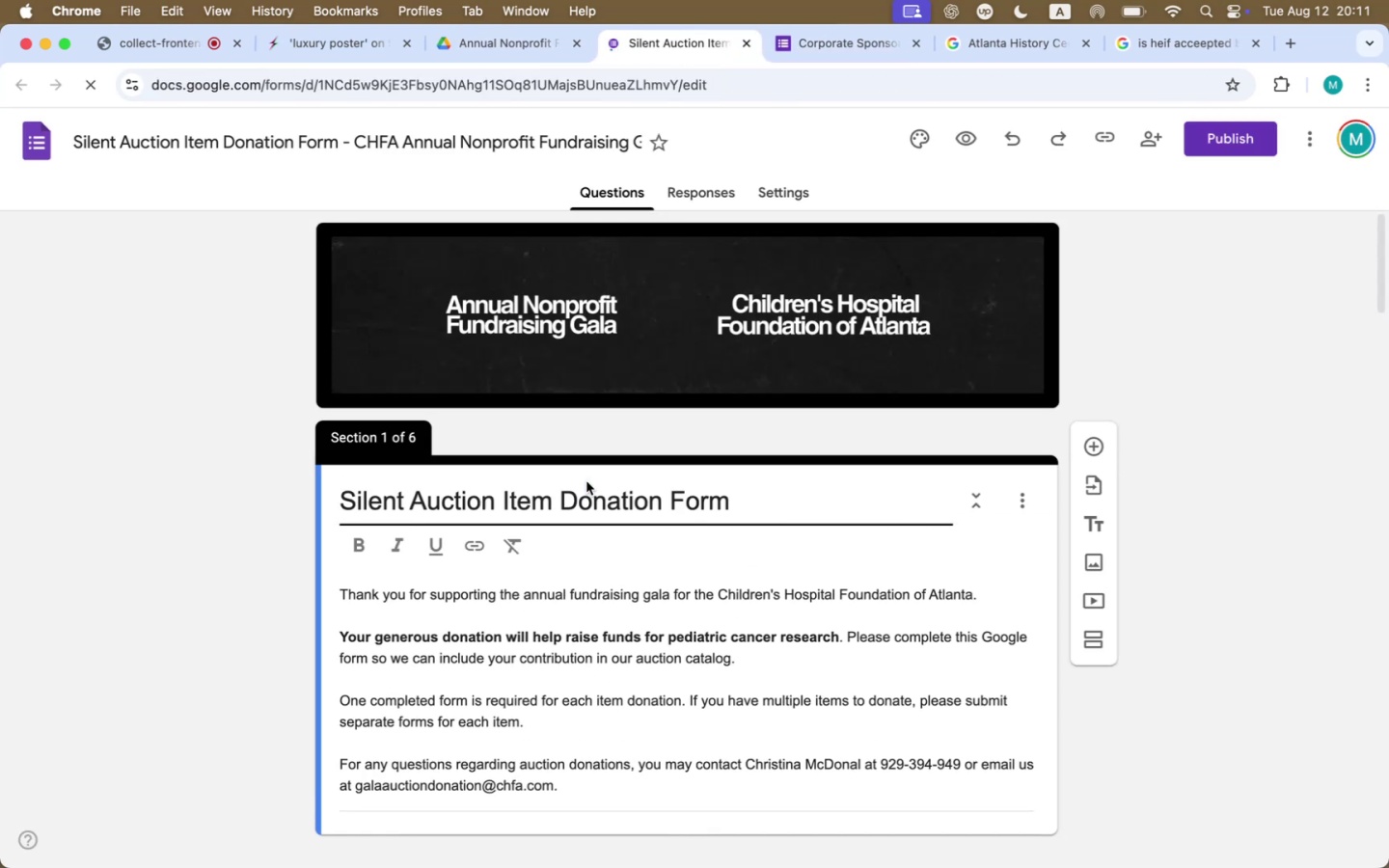 
left_click_drag(start_coordinate=[741, 501], to_coordinate=[362, 508])
 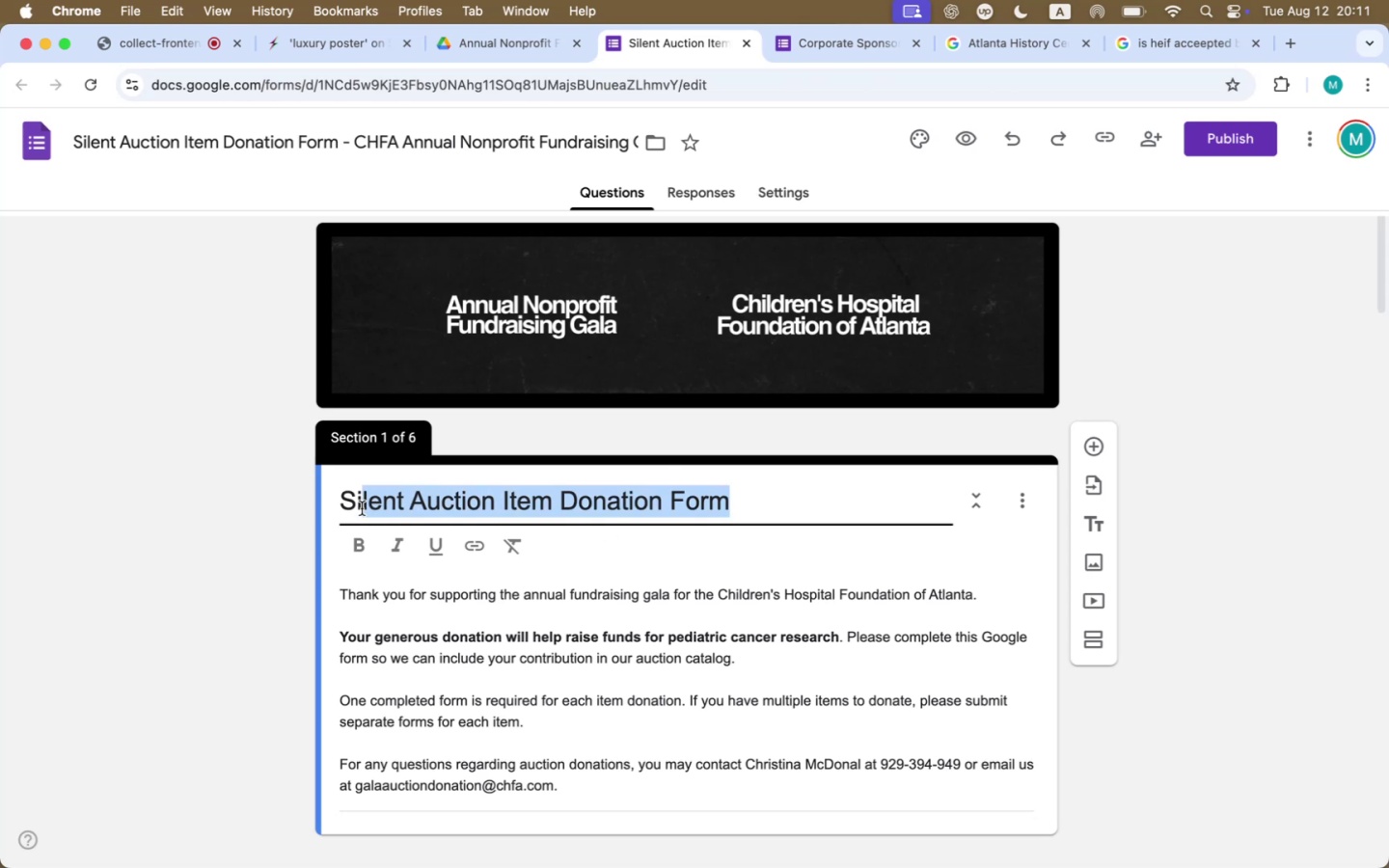 
key(Meta+CommandLeft)
 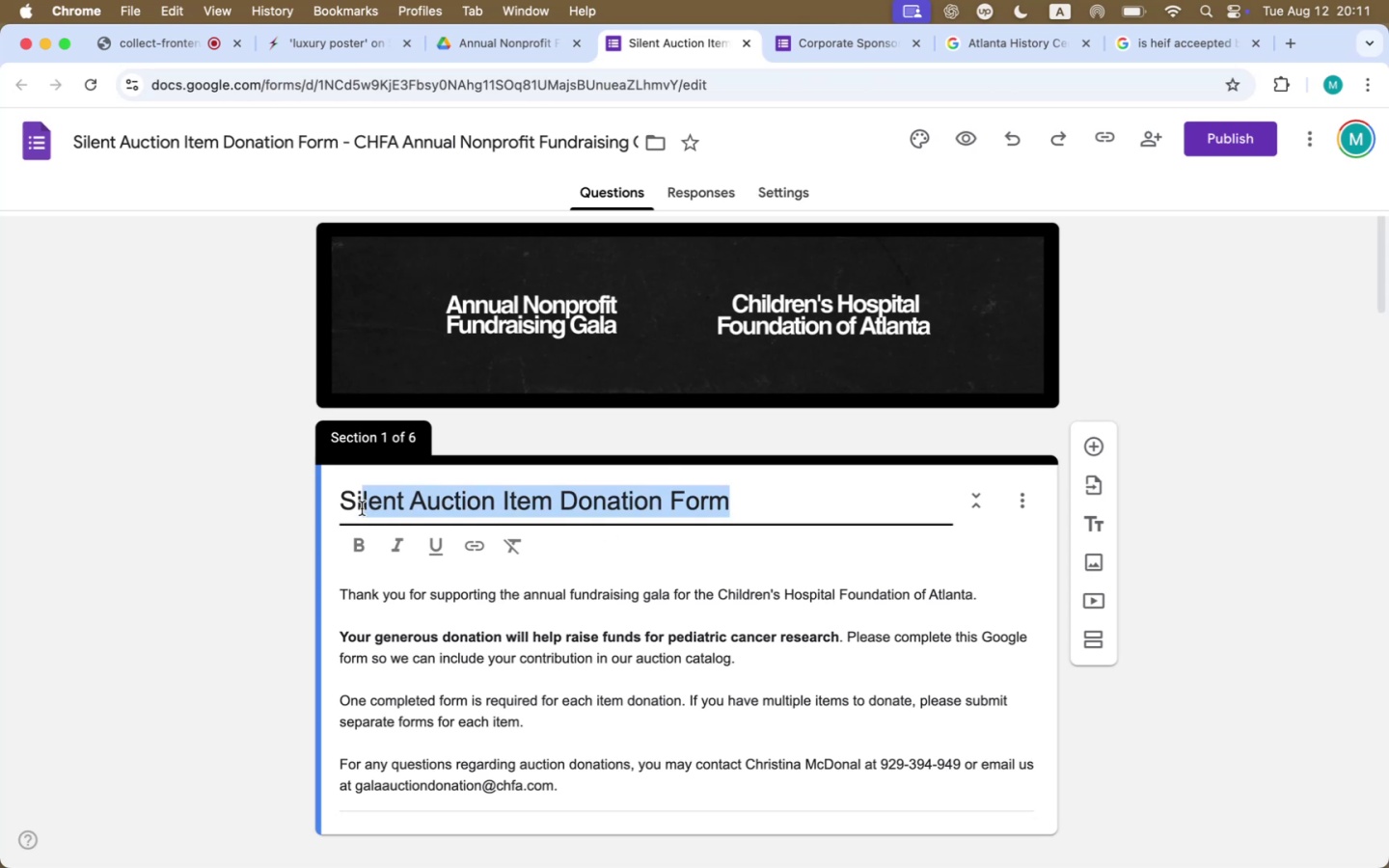 
key(Meta+C)
 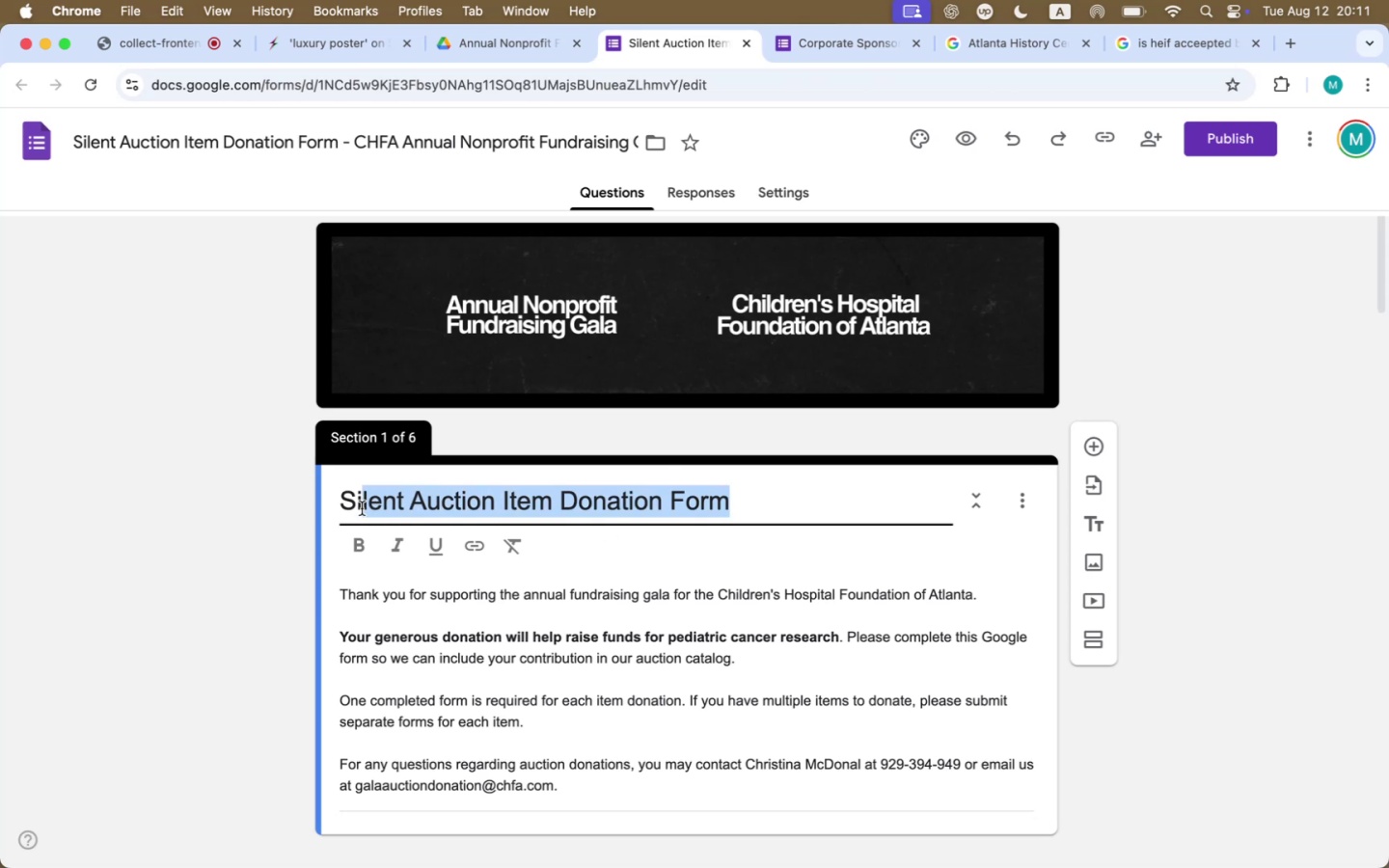 
left_click([481, 496])
 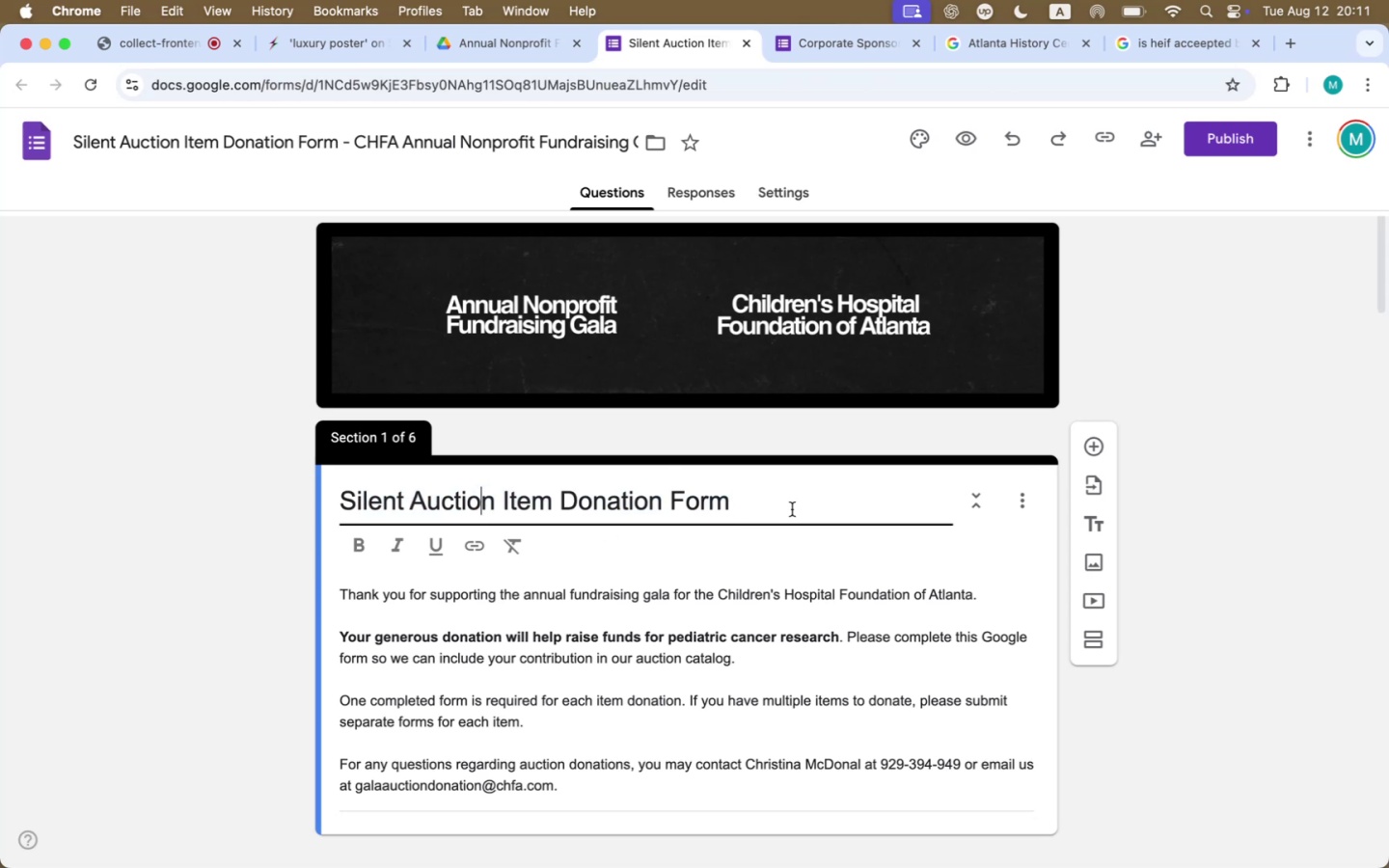 
left_click_drag(start_coordinate=[750, 507], to_coordinate=[312, 502])
 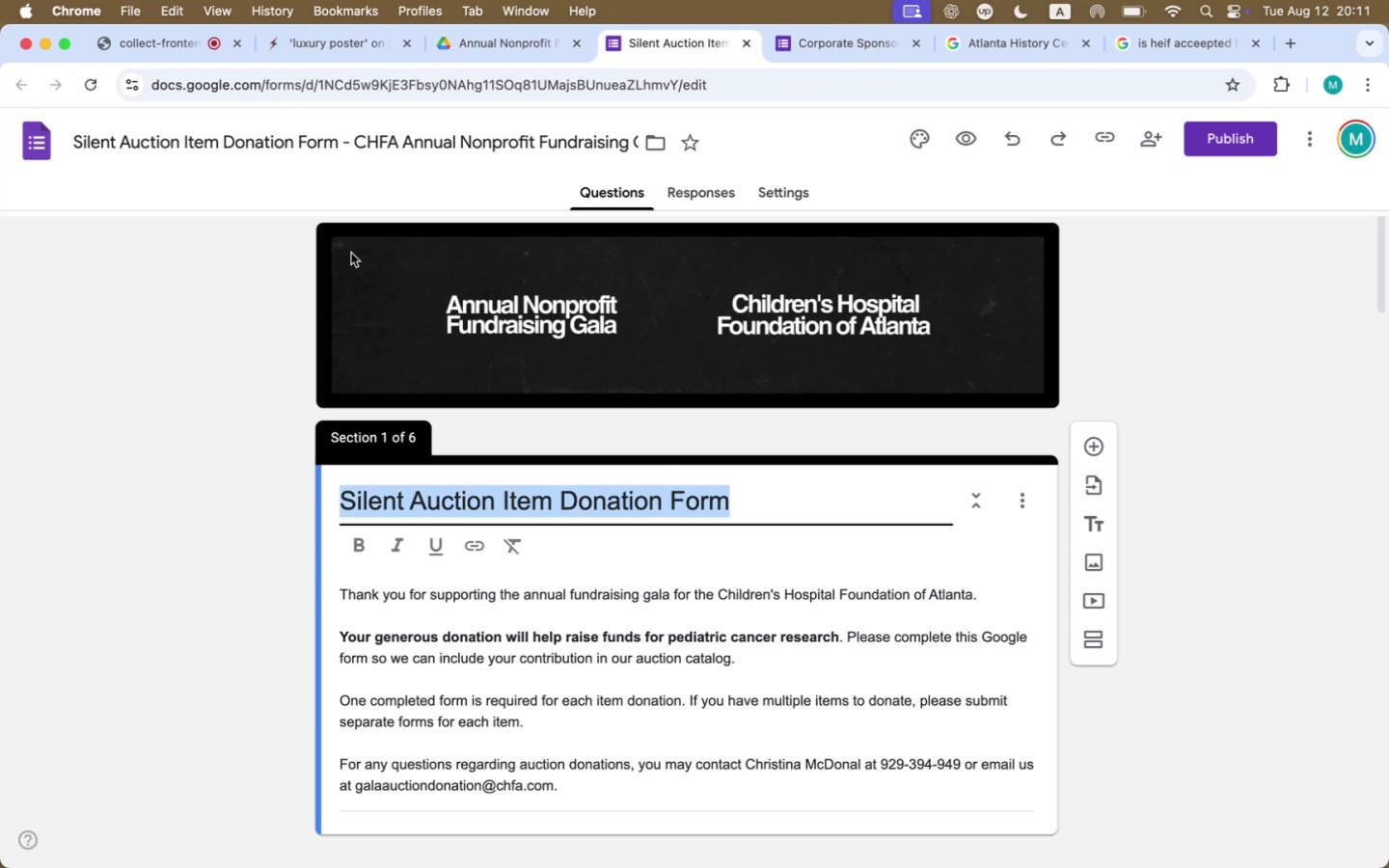 
key(Meta+CommandLeft)
 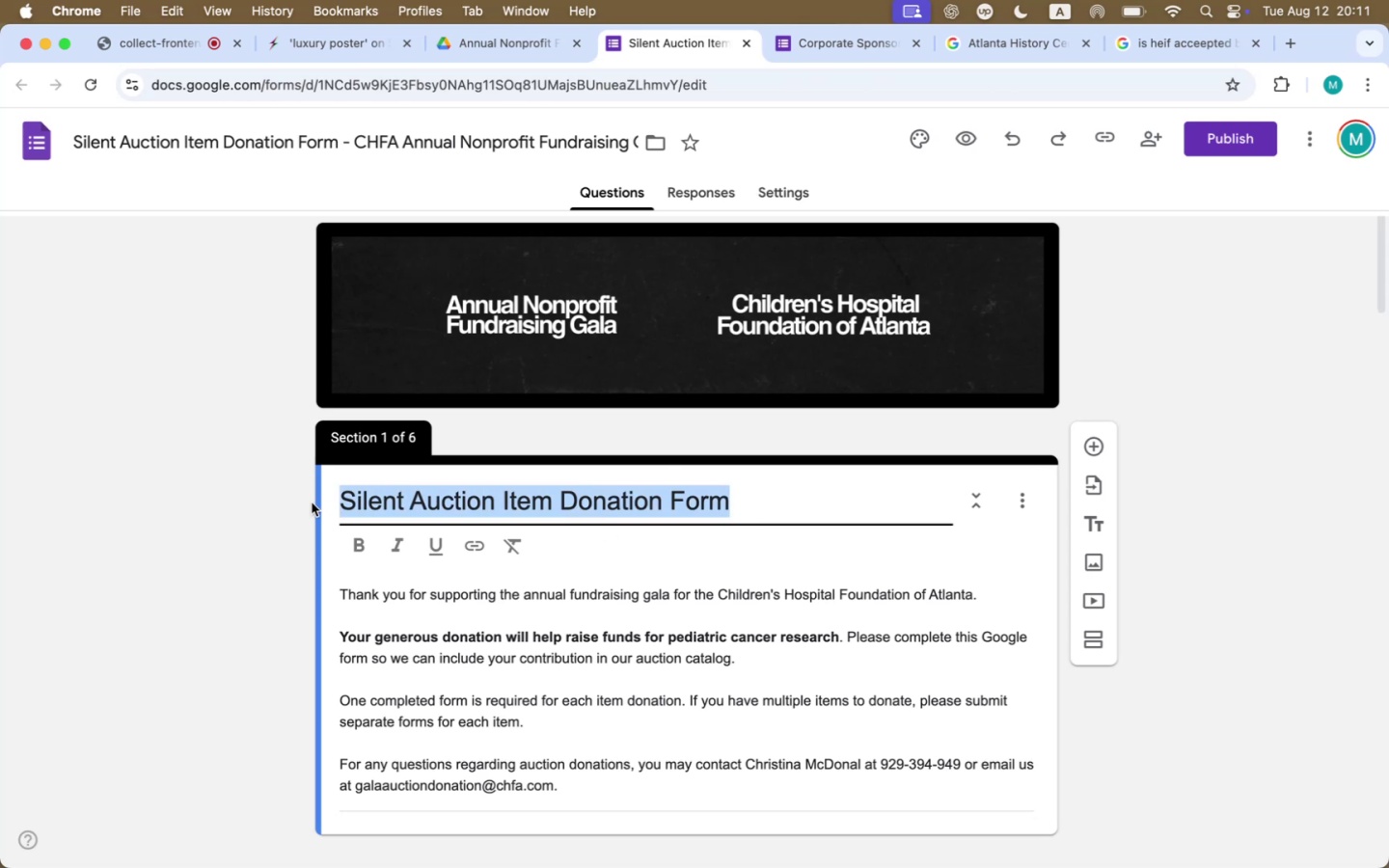 
key(Meta+C)
 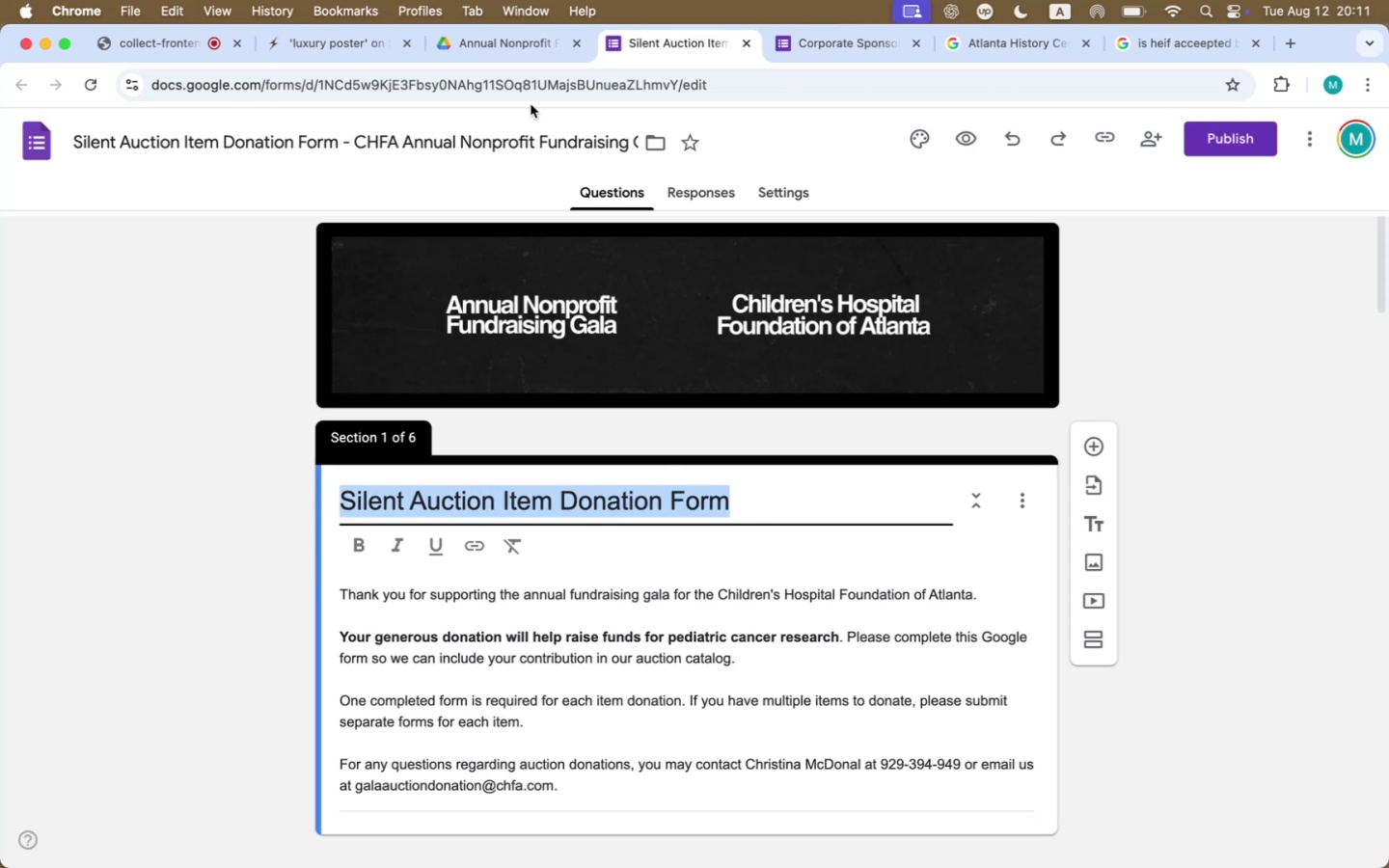 
left_click([510, 43])
 